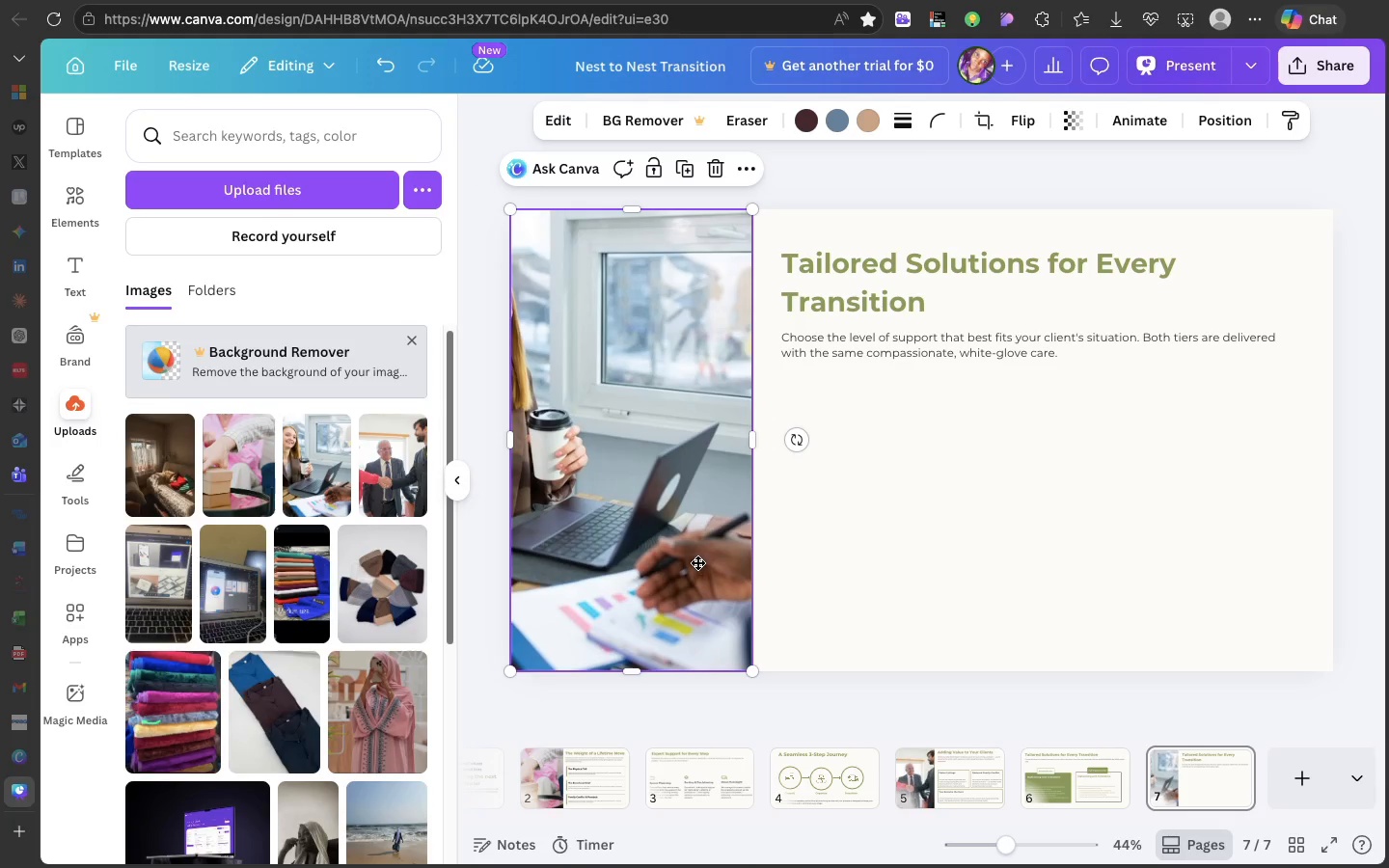 
double_click([697, 562])
 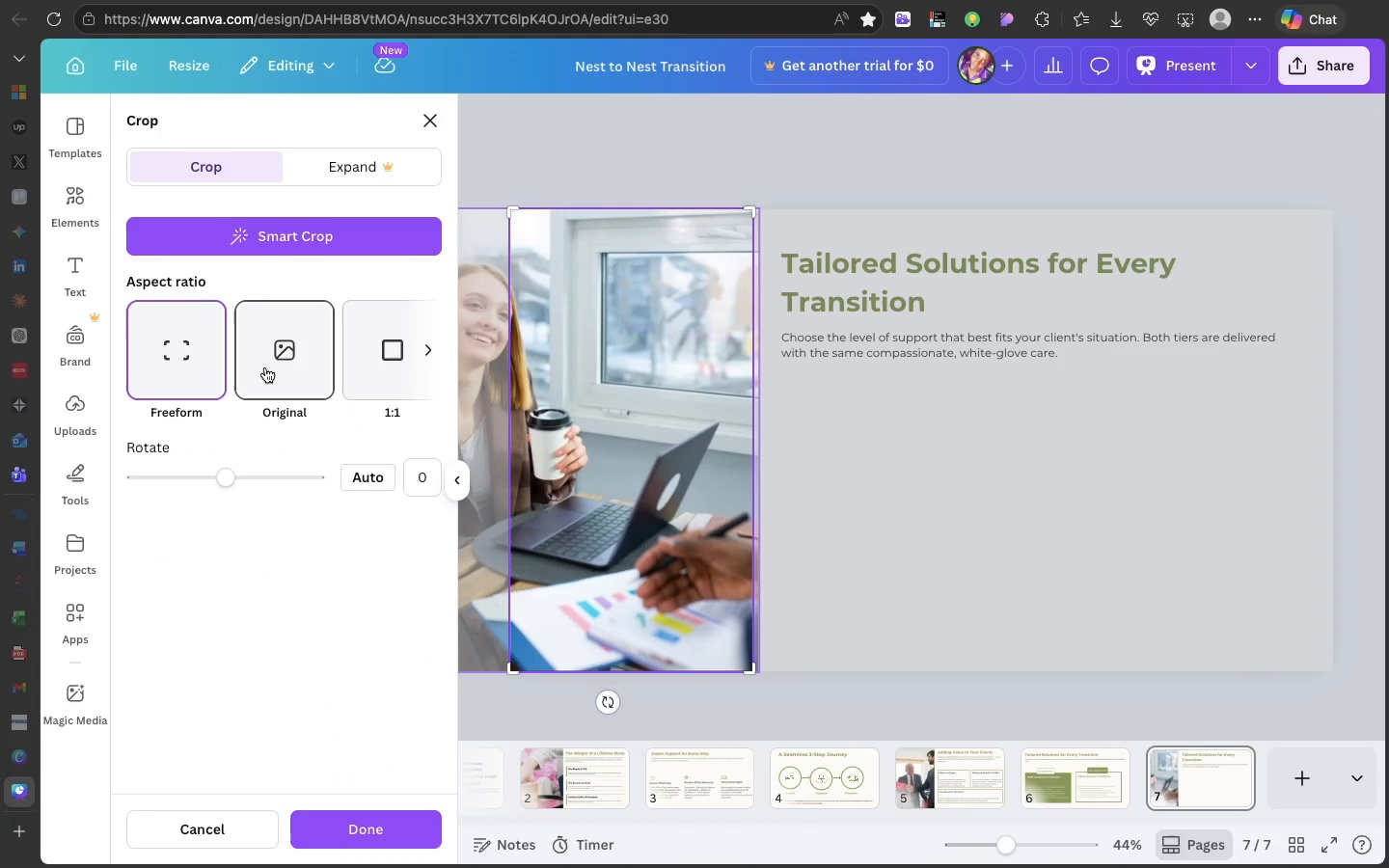 
left_click([265, 367])
 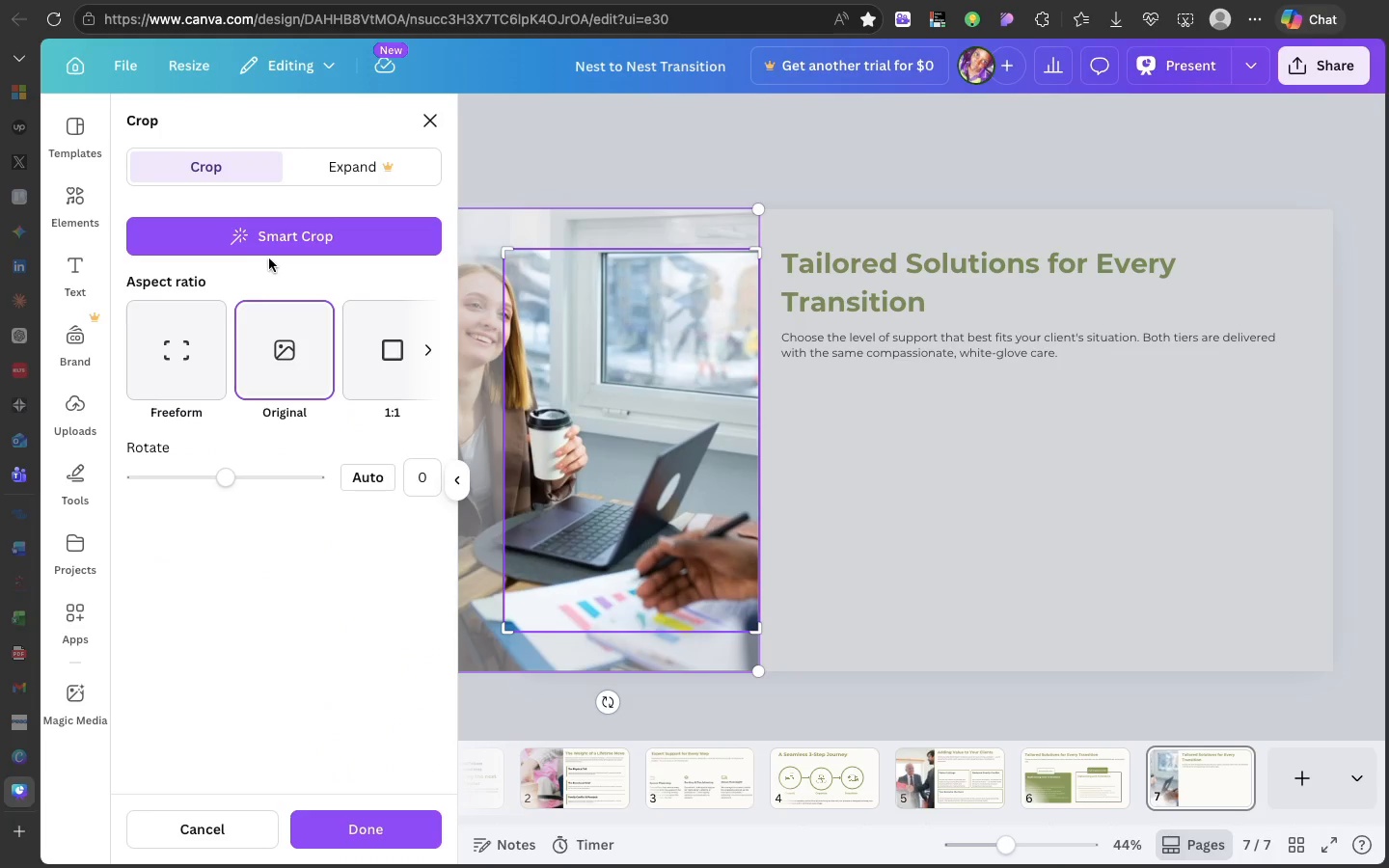 
left_click([268, 254])
 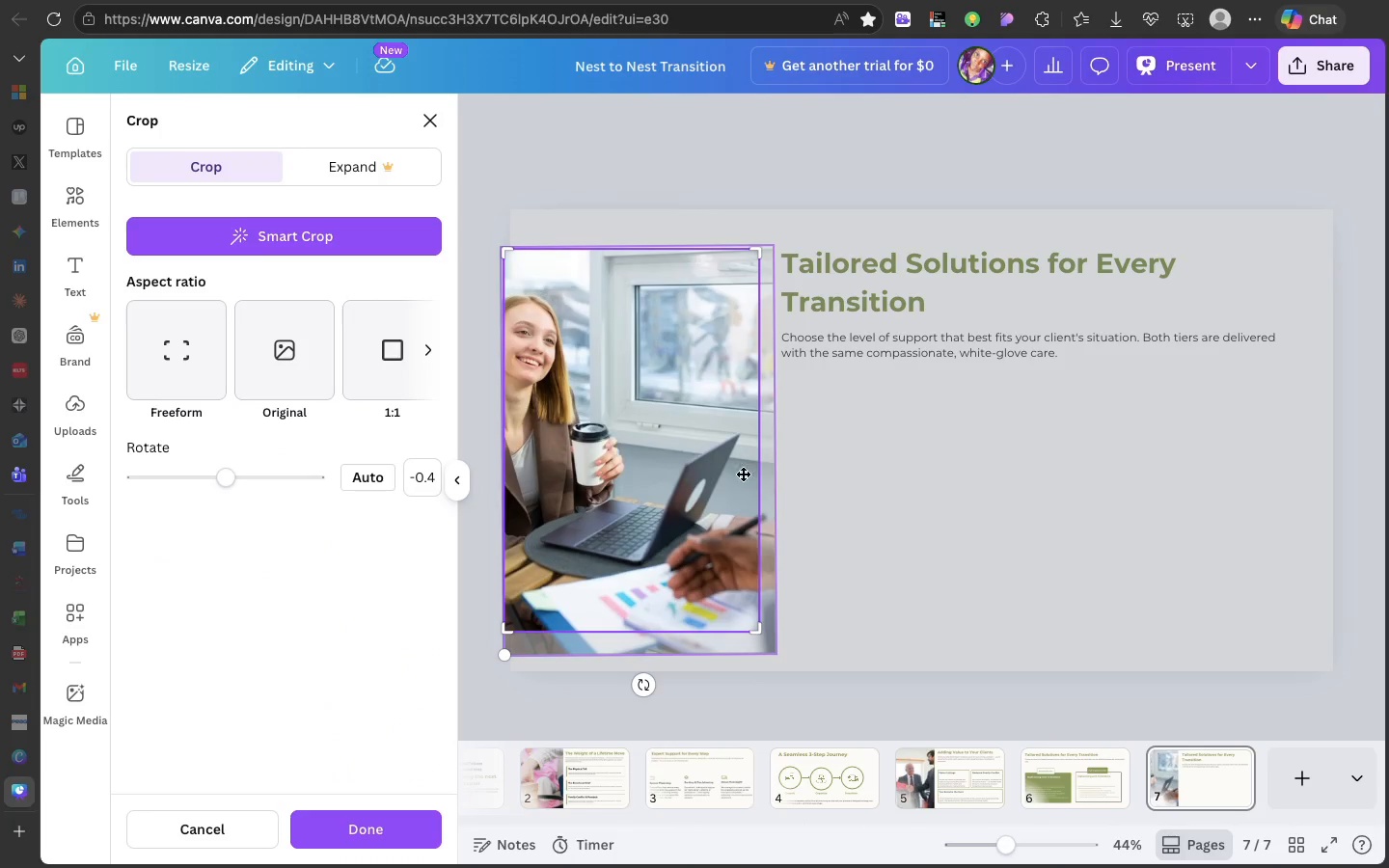 
left_click([799, 518])
 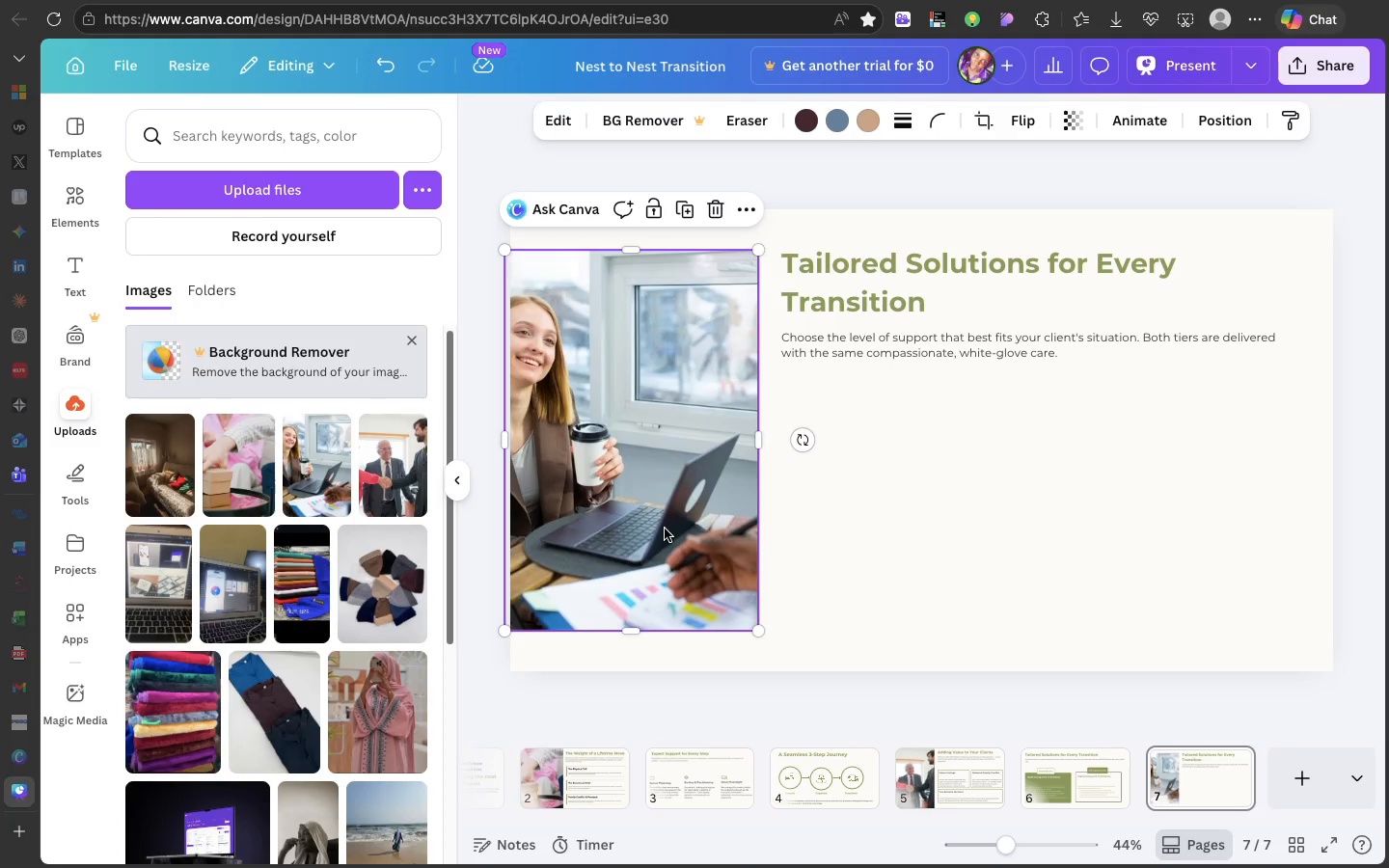 
left_click_drag(start_coordinate=[665, 529], to_coordinate=[666, 489])
 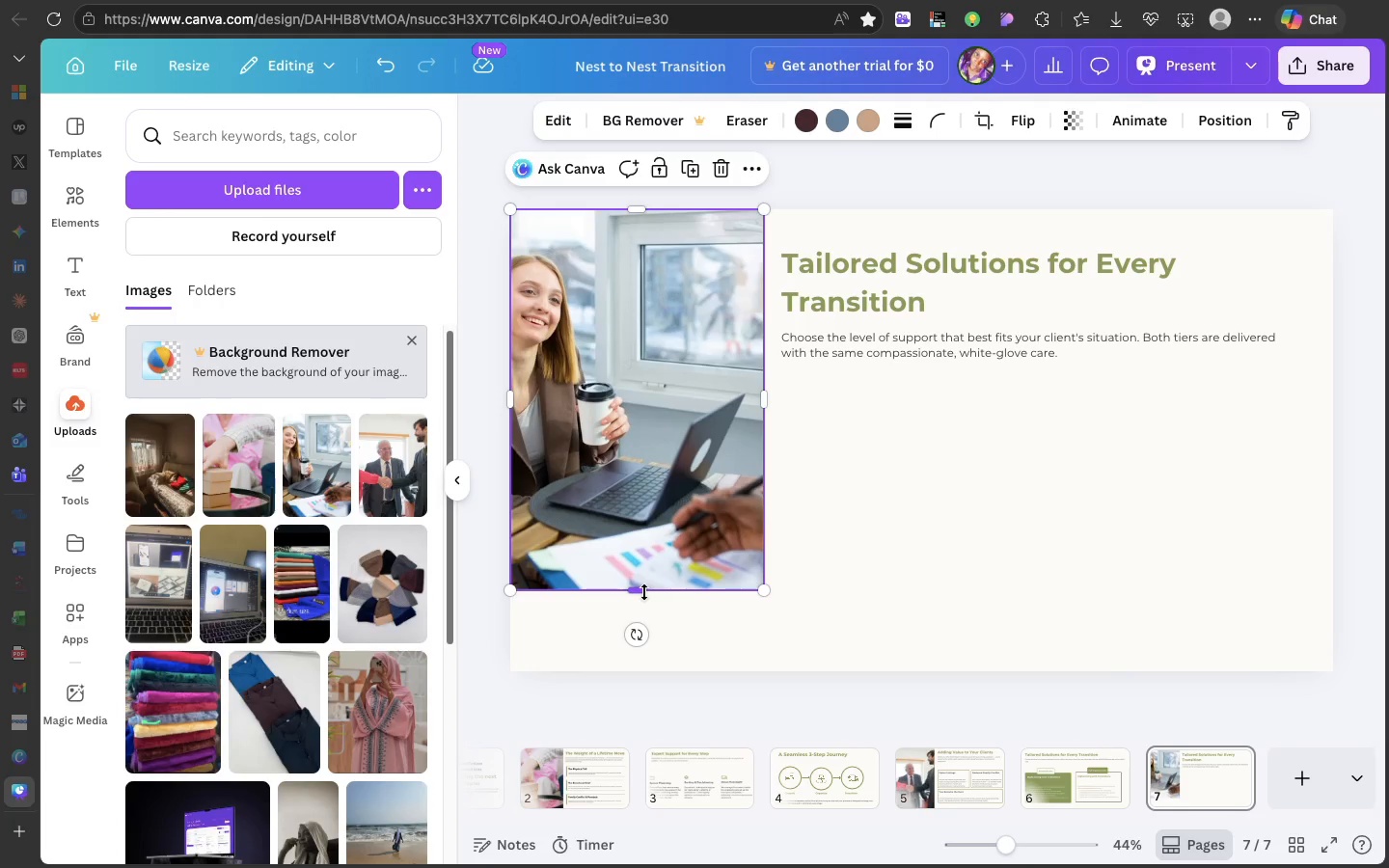 
left_click_drag(start_coordinate=[644, 592], to_coordinate=[646, 674])
 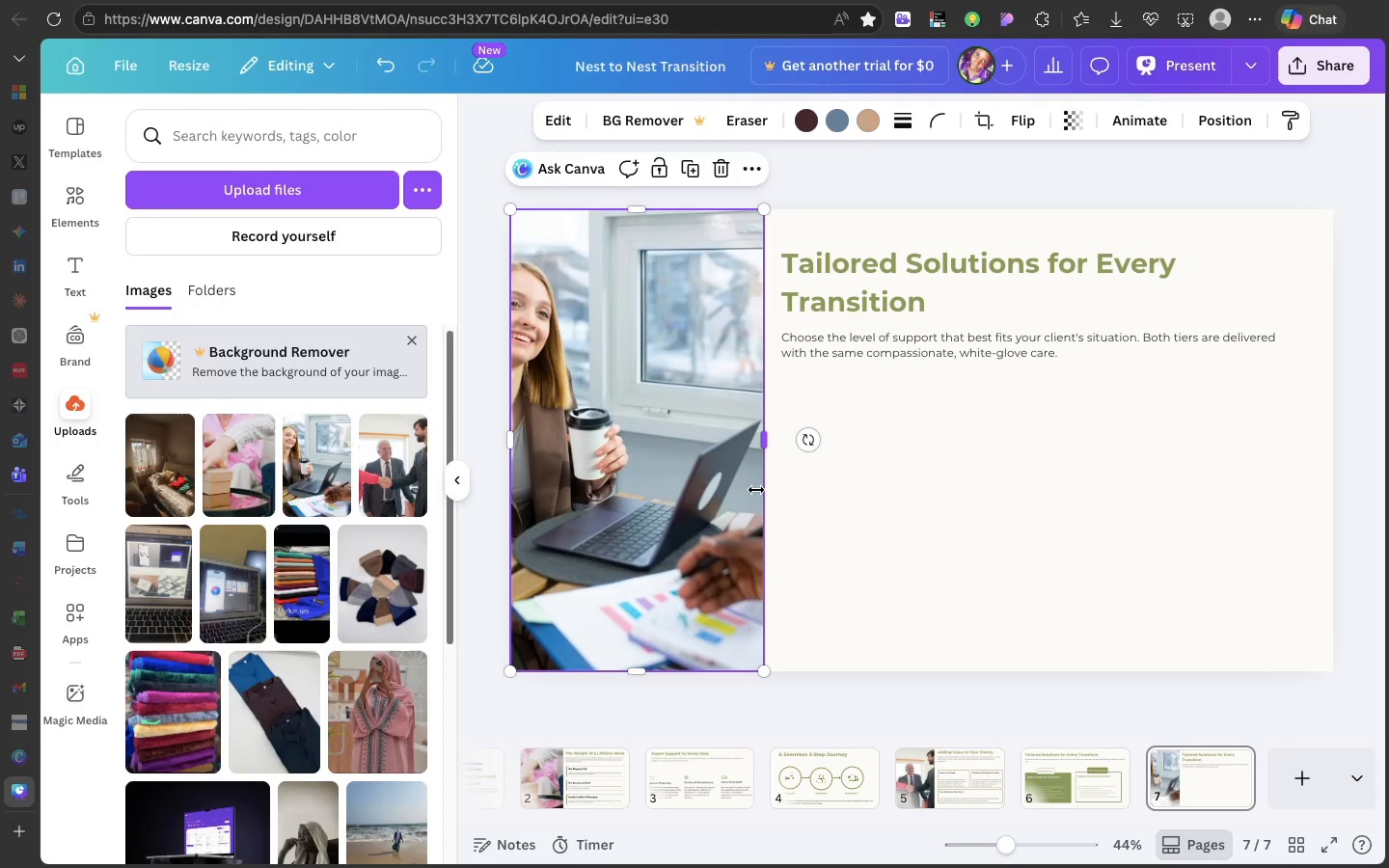 
left_click_drag(start_coordinate=[756, 490], to_coordinate=[768, 490])
 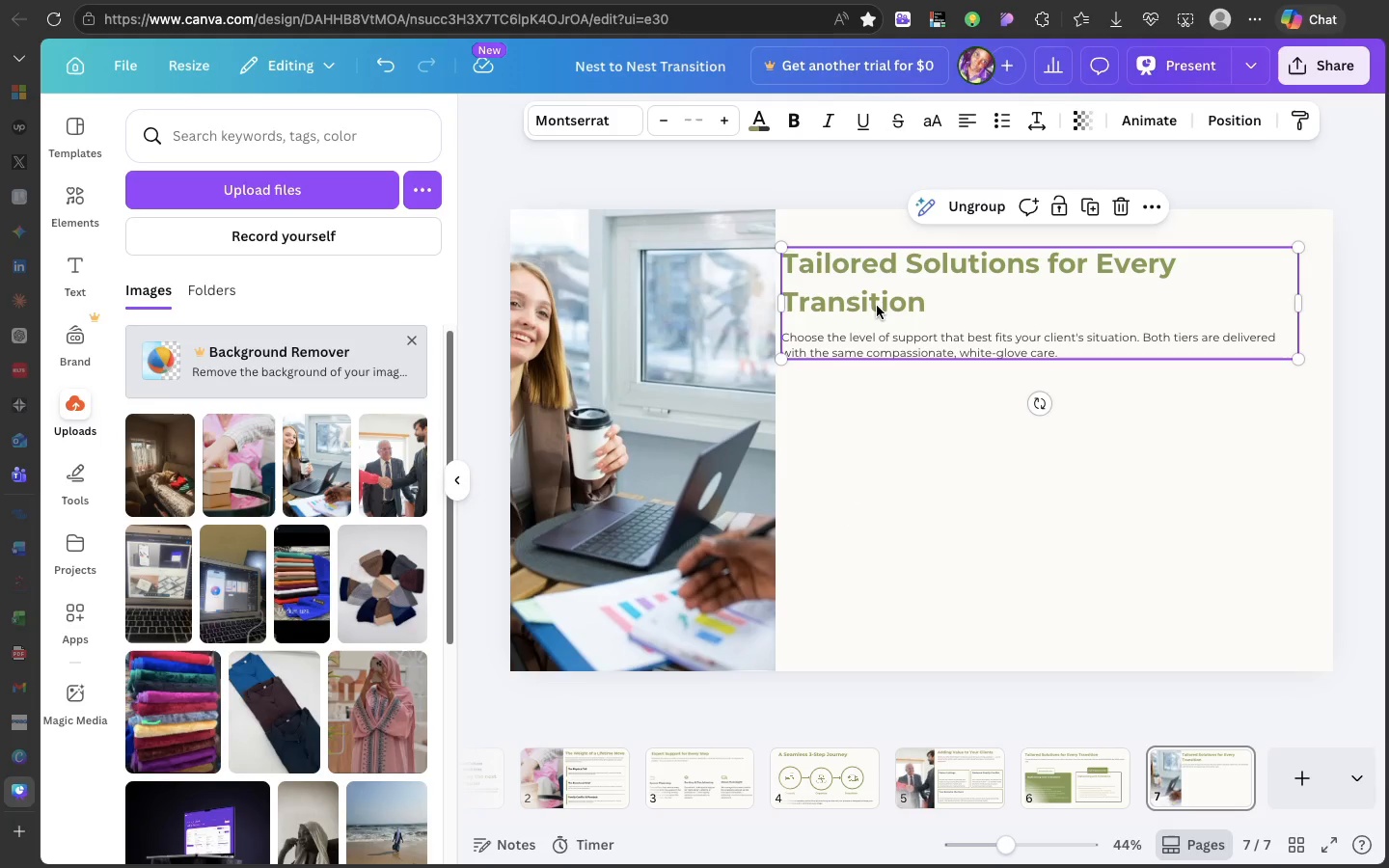 
left_click([877, 306])
 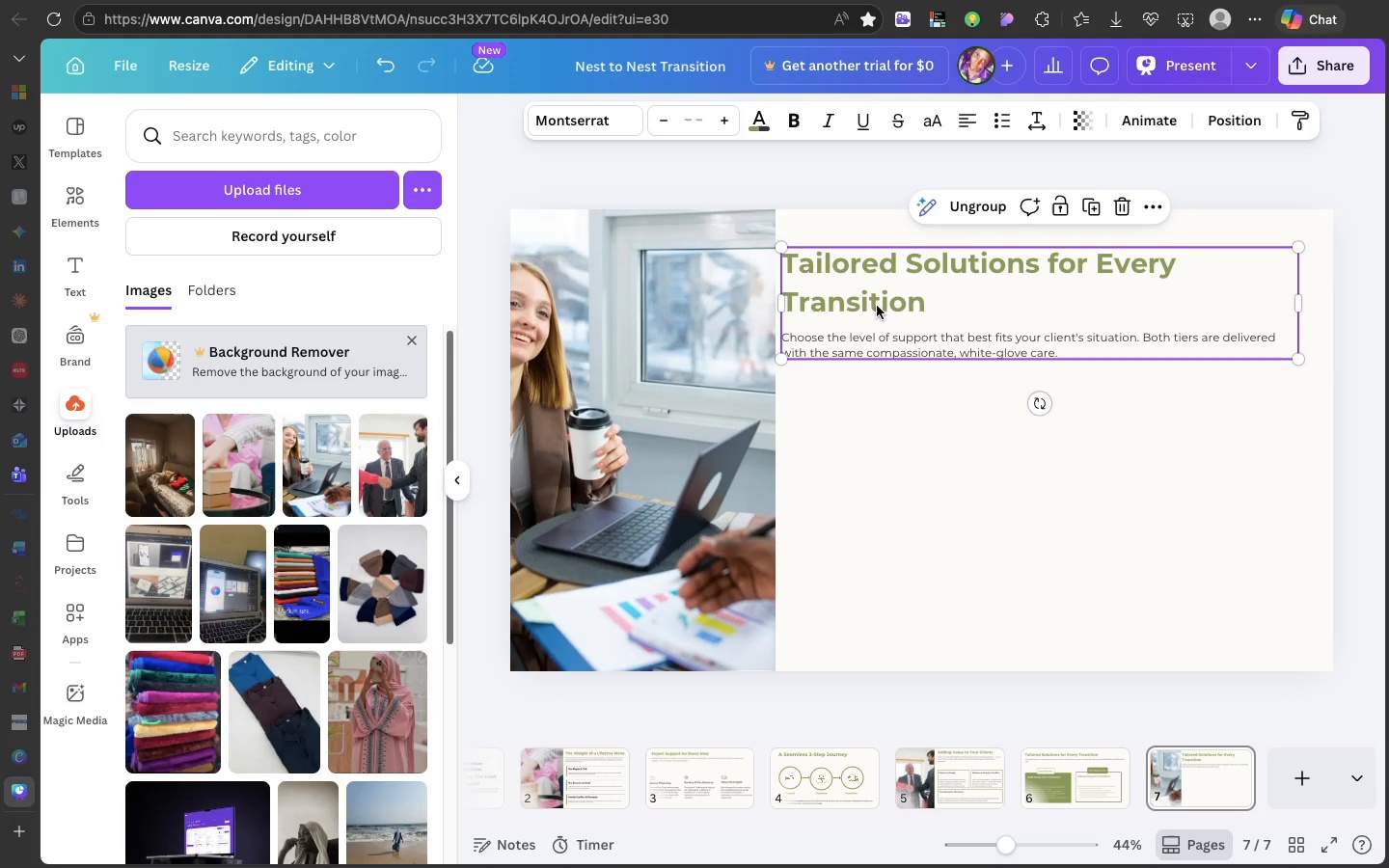 
left_click_drag(start_coordinate=[877, 306], to_coordinate=[888, 289])
 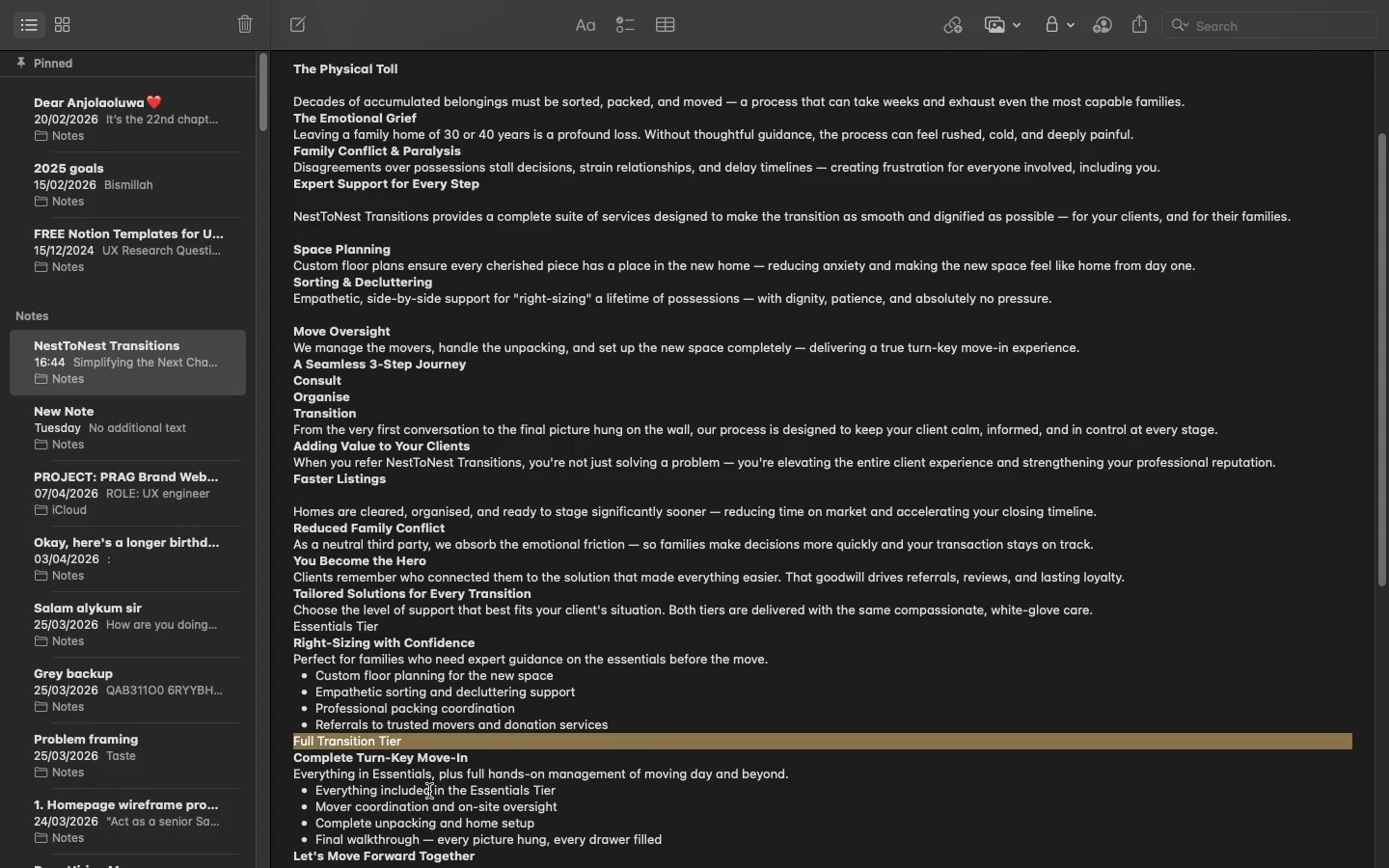 
scroll: coordinate [429, 791], scroll_direction: down, amount: 11.0
 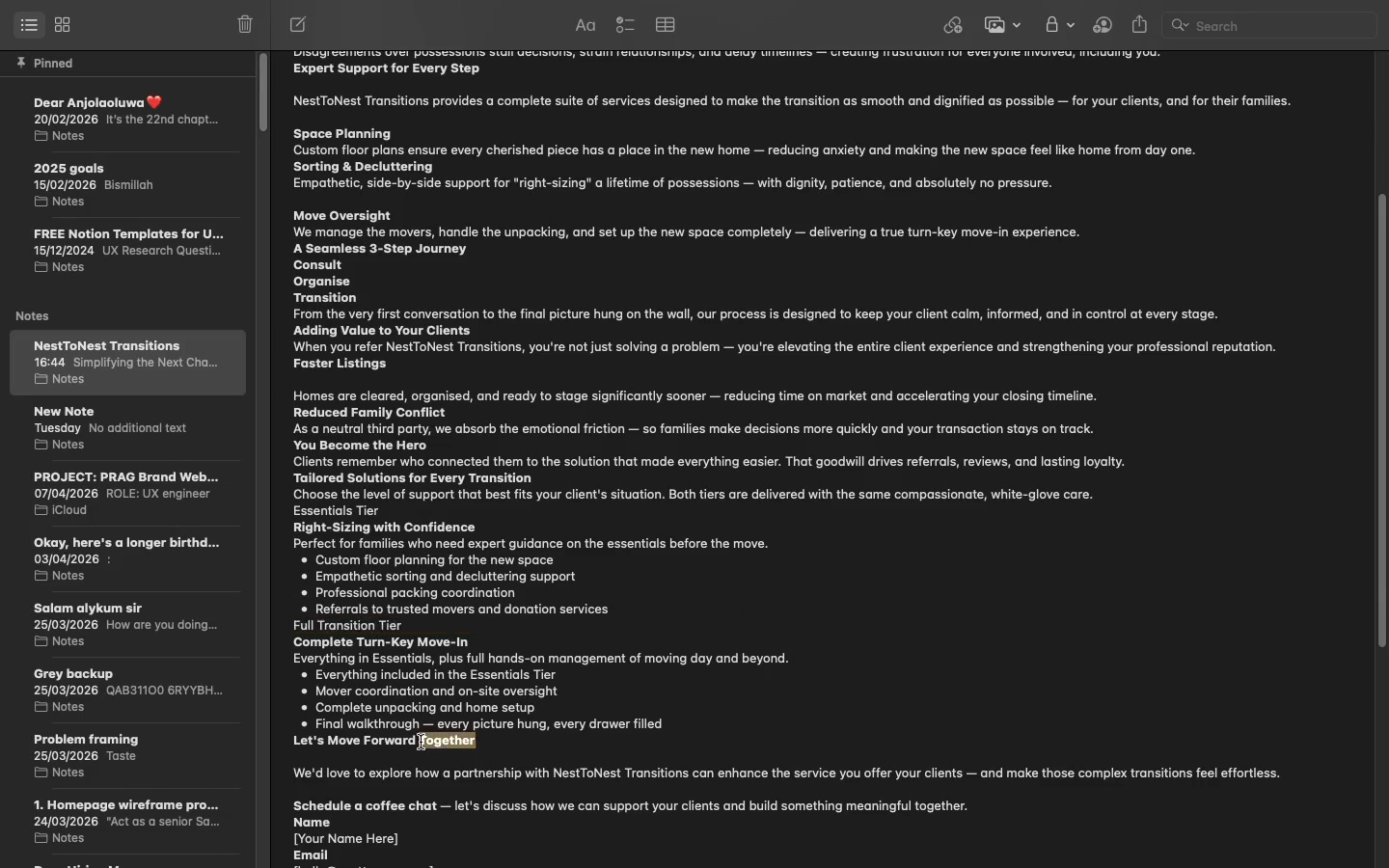 
double_click([421, 742])
 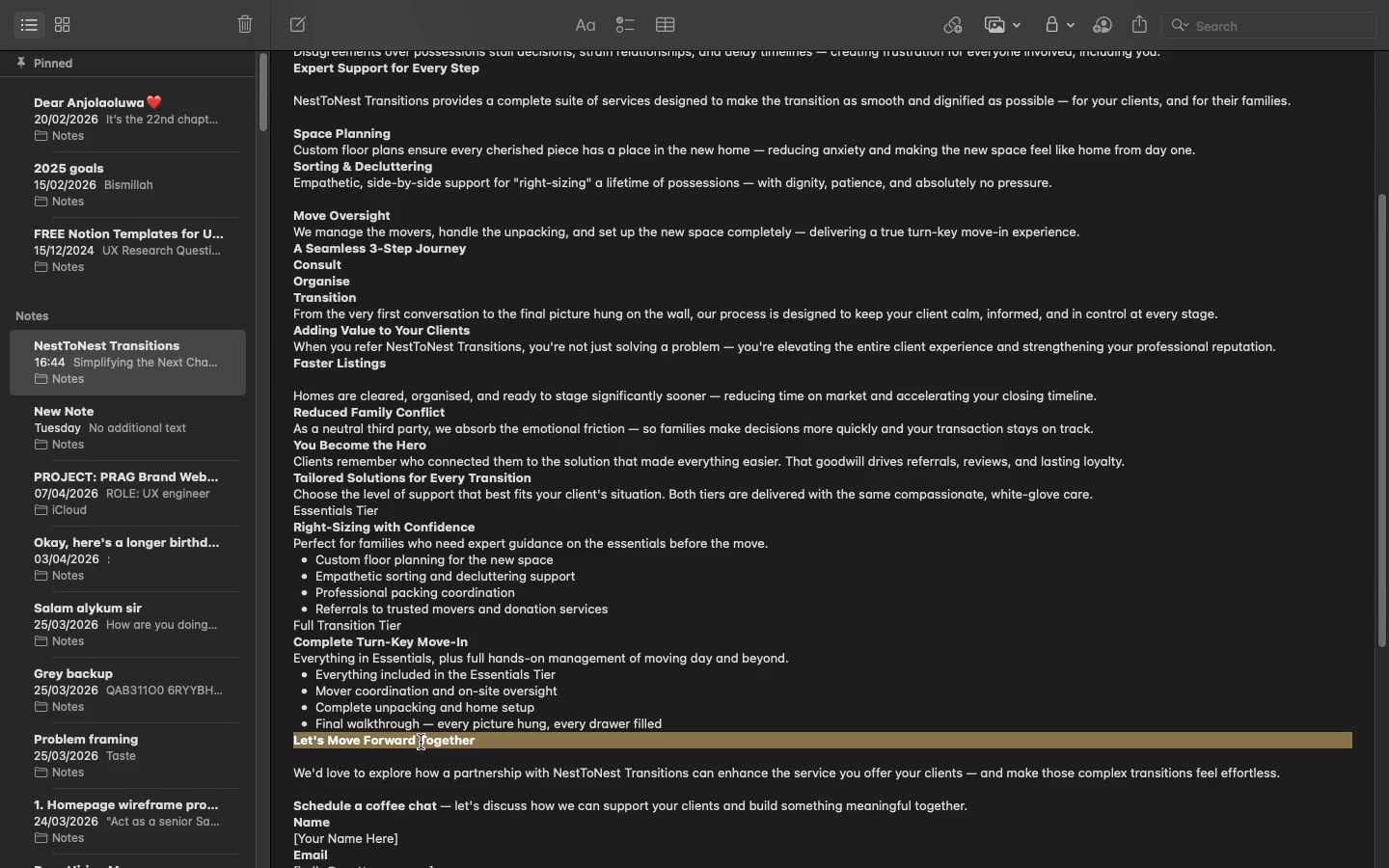 
triple_click([421, 742])
 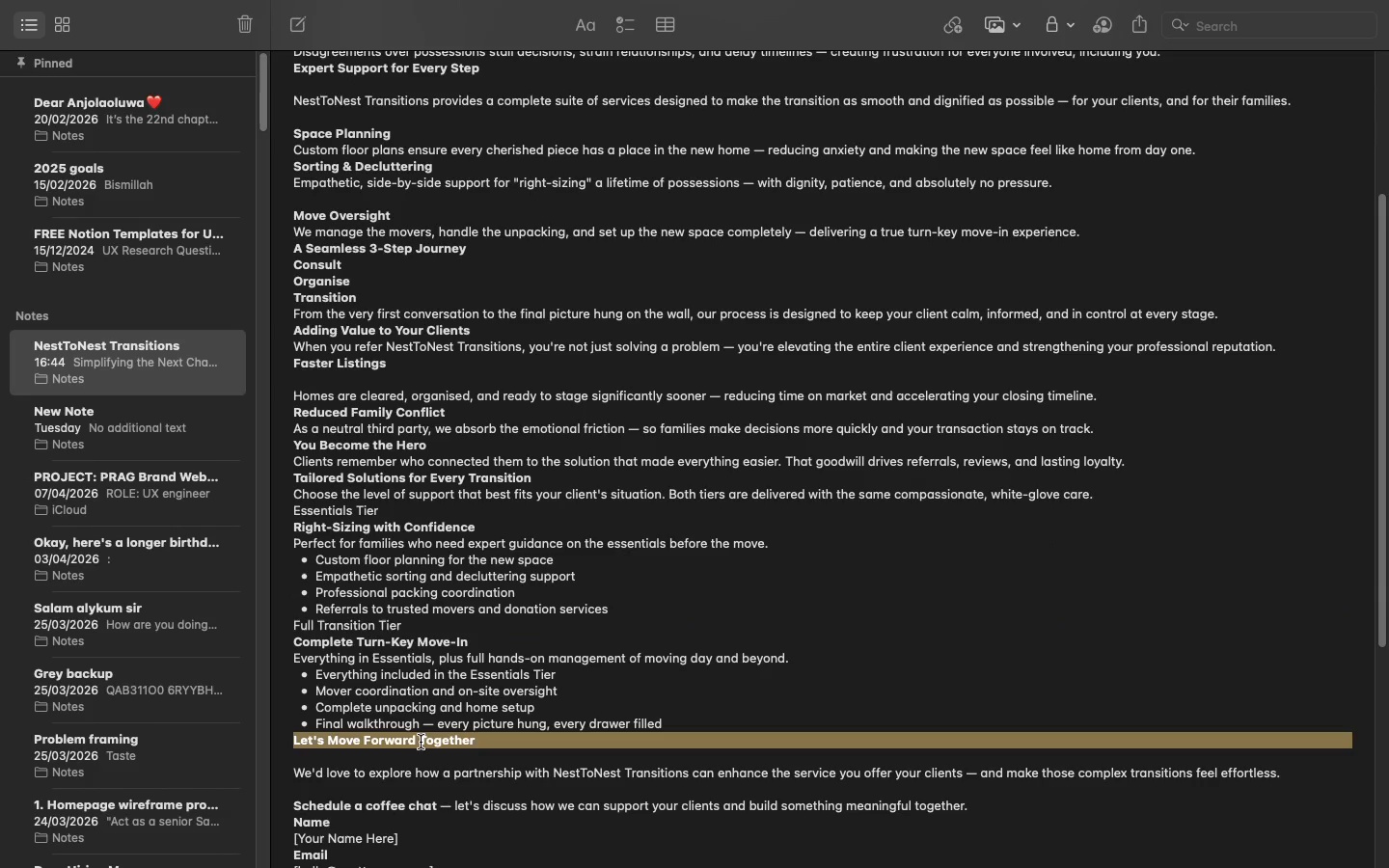 
triple_click([421, 742])
 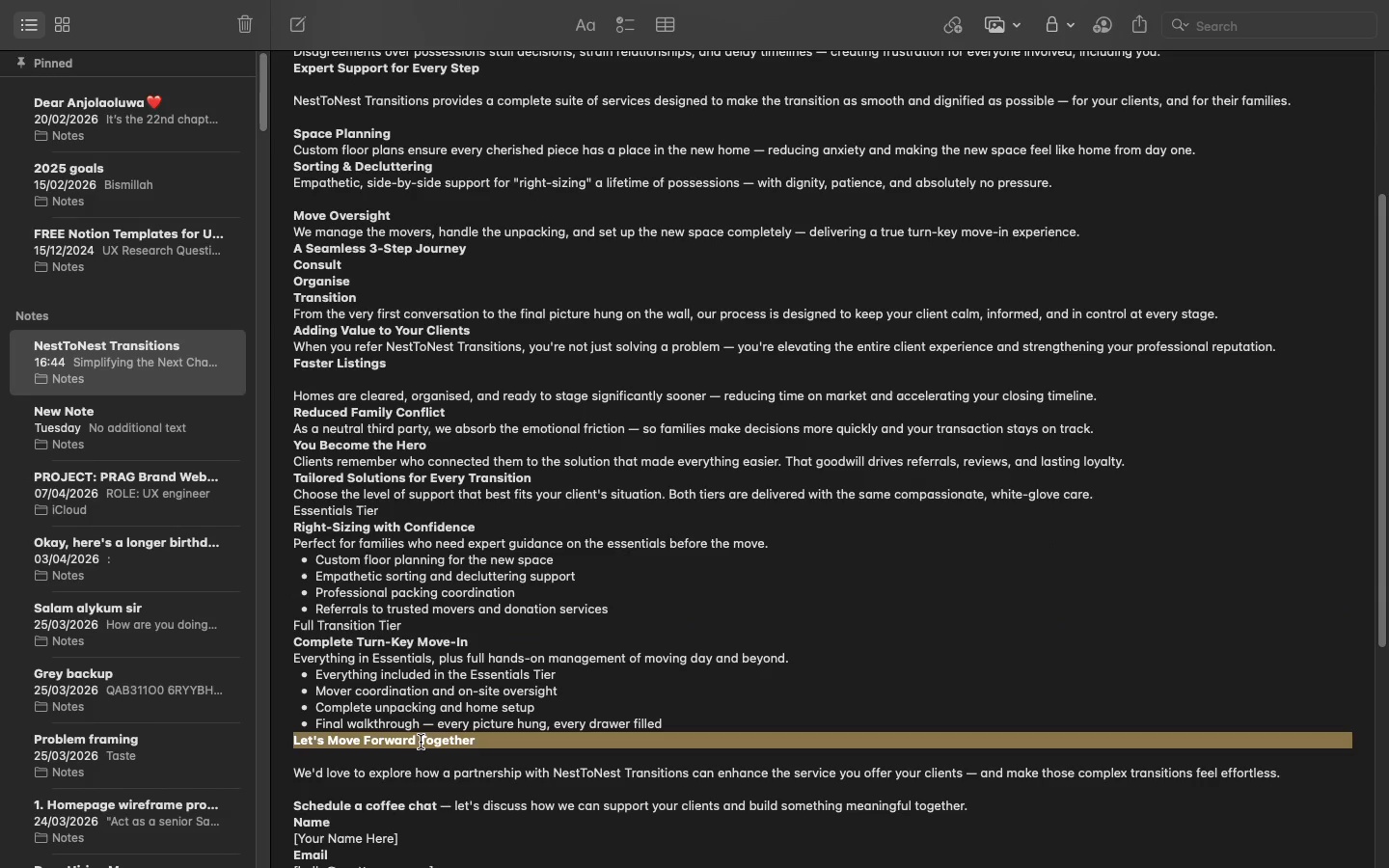 
key(Meta+C)
 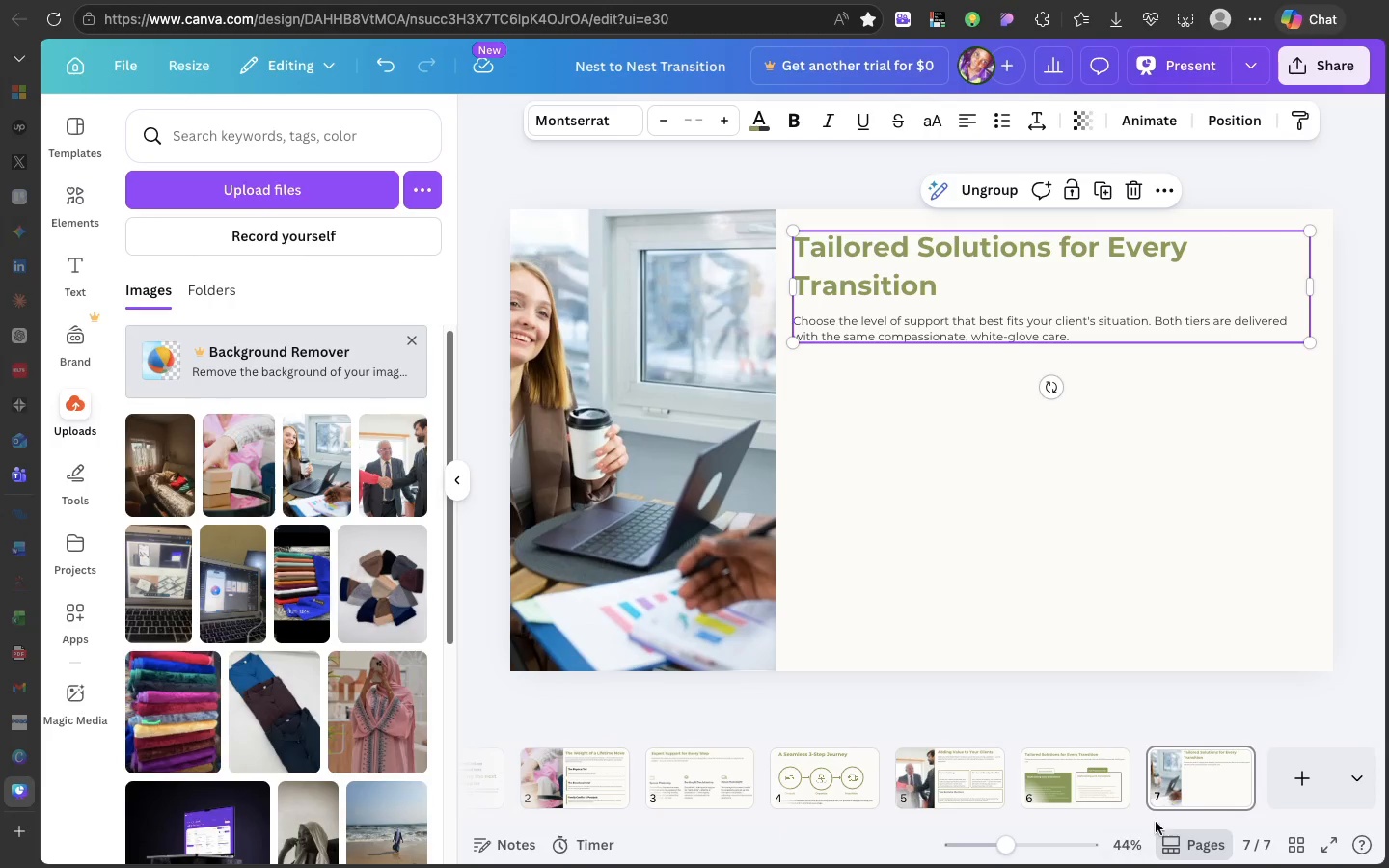 
left_click([1102, 798])
 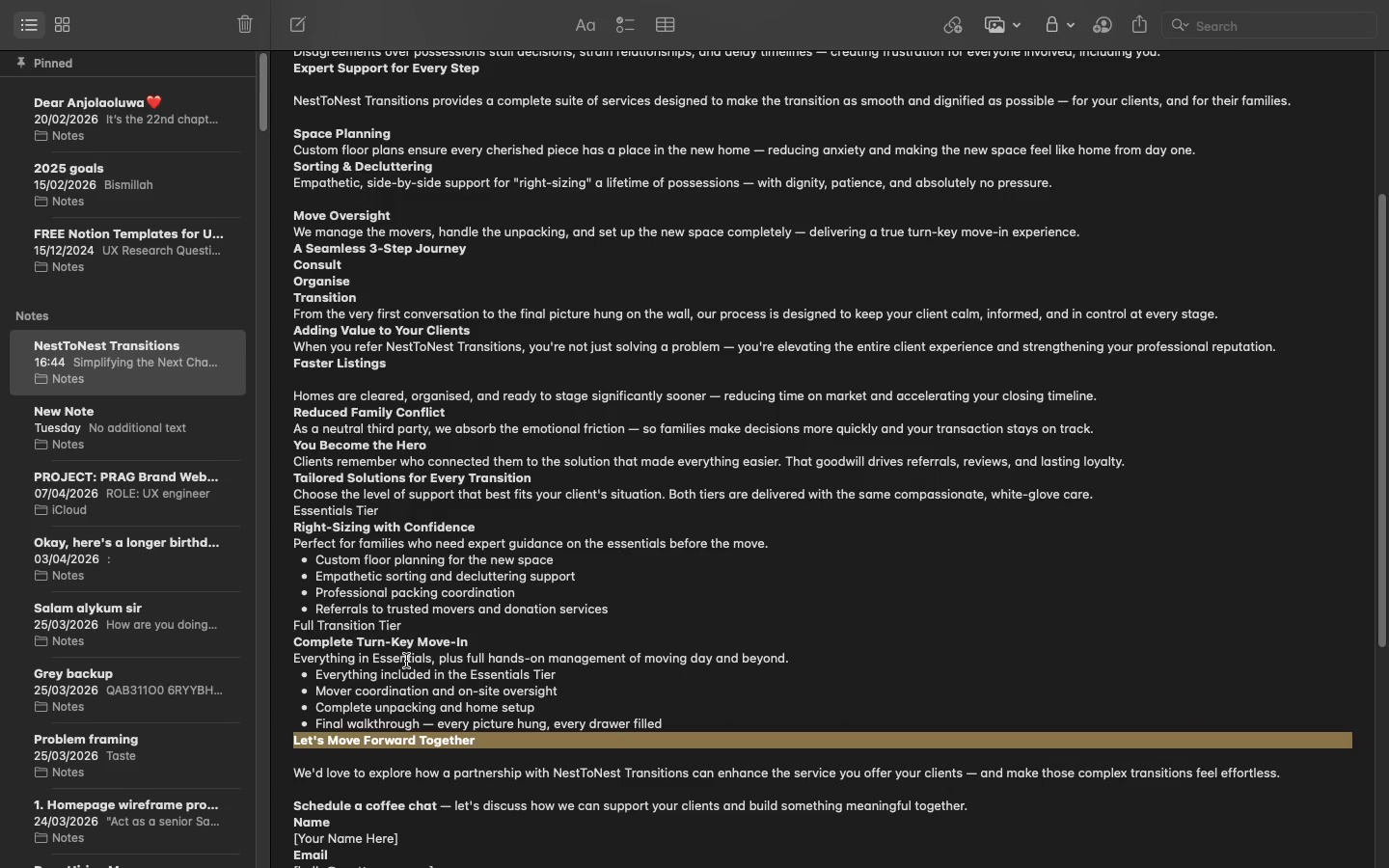 
wait(5.4)
 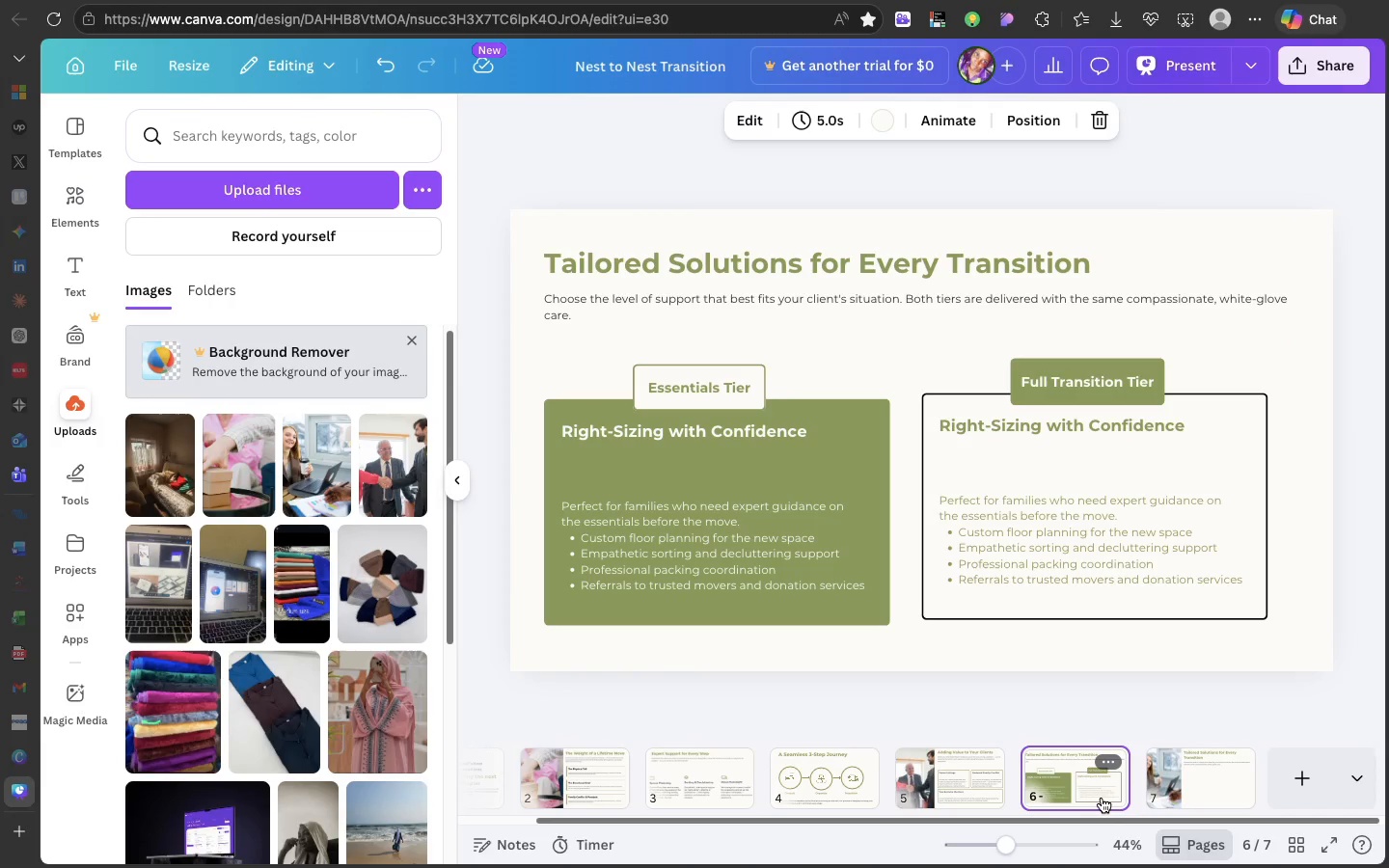 
double_click([399, 645])
 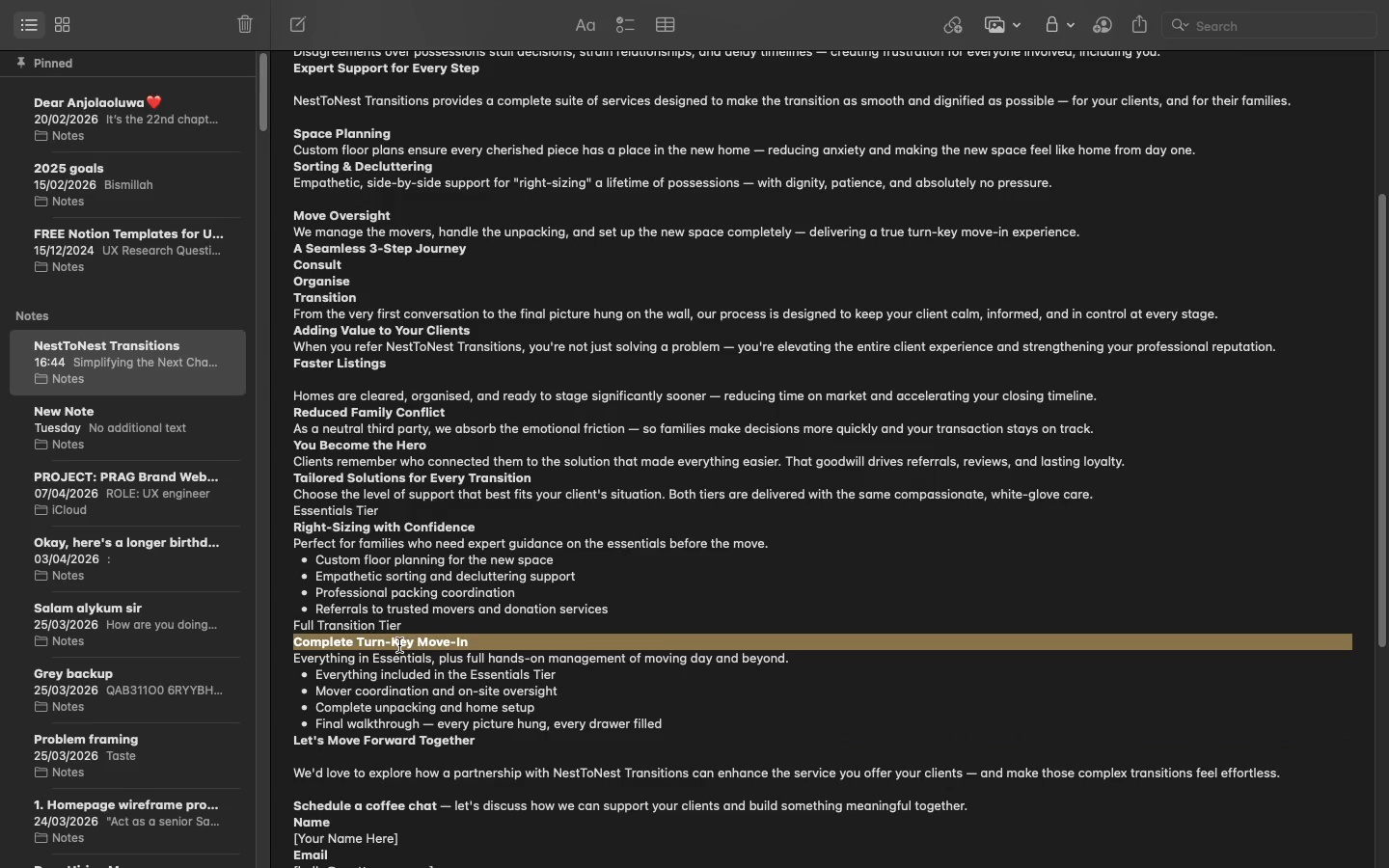 
triple_click([399, 645])
 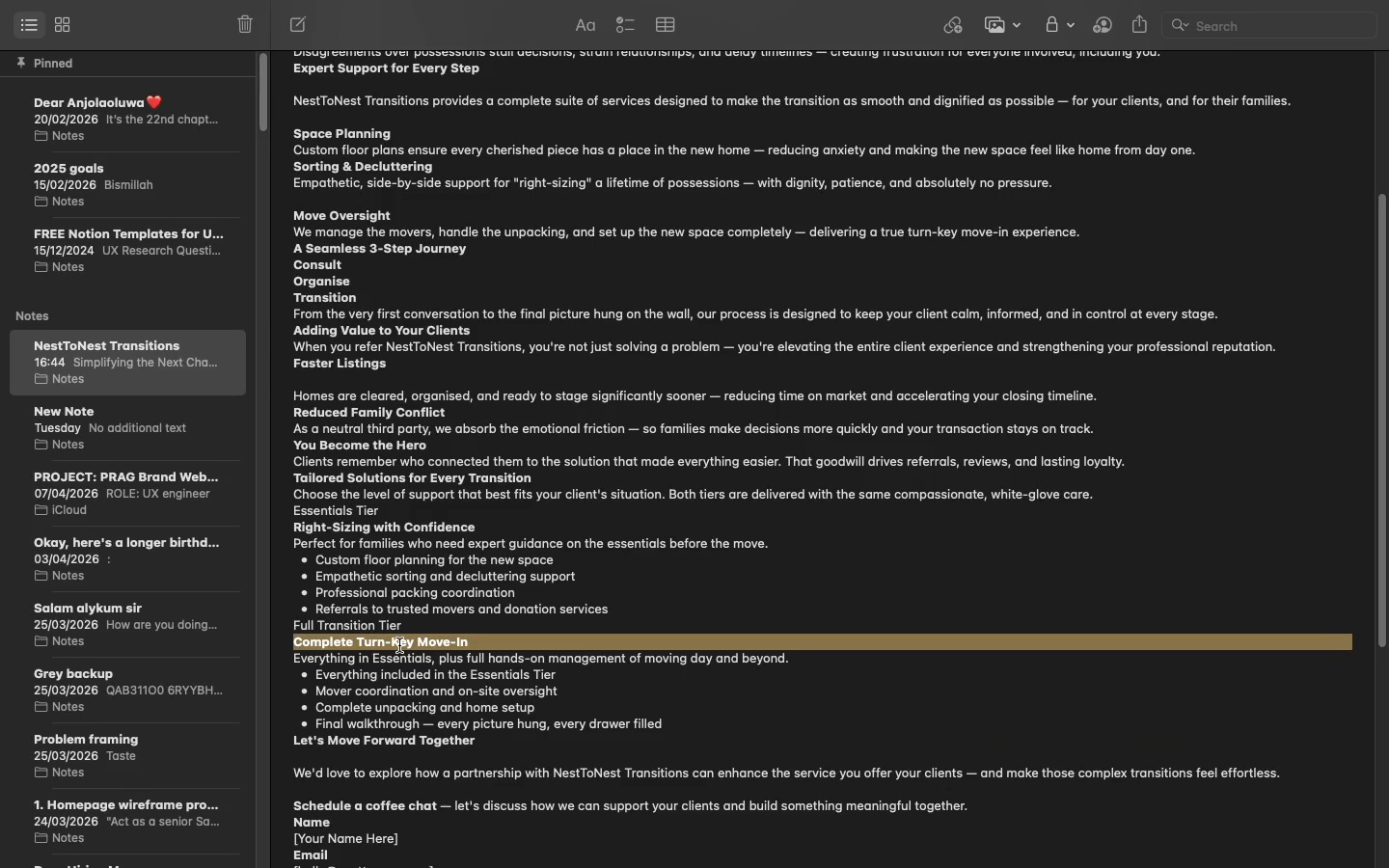 
key(Meta+CommandLeft)
 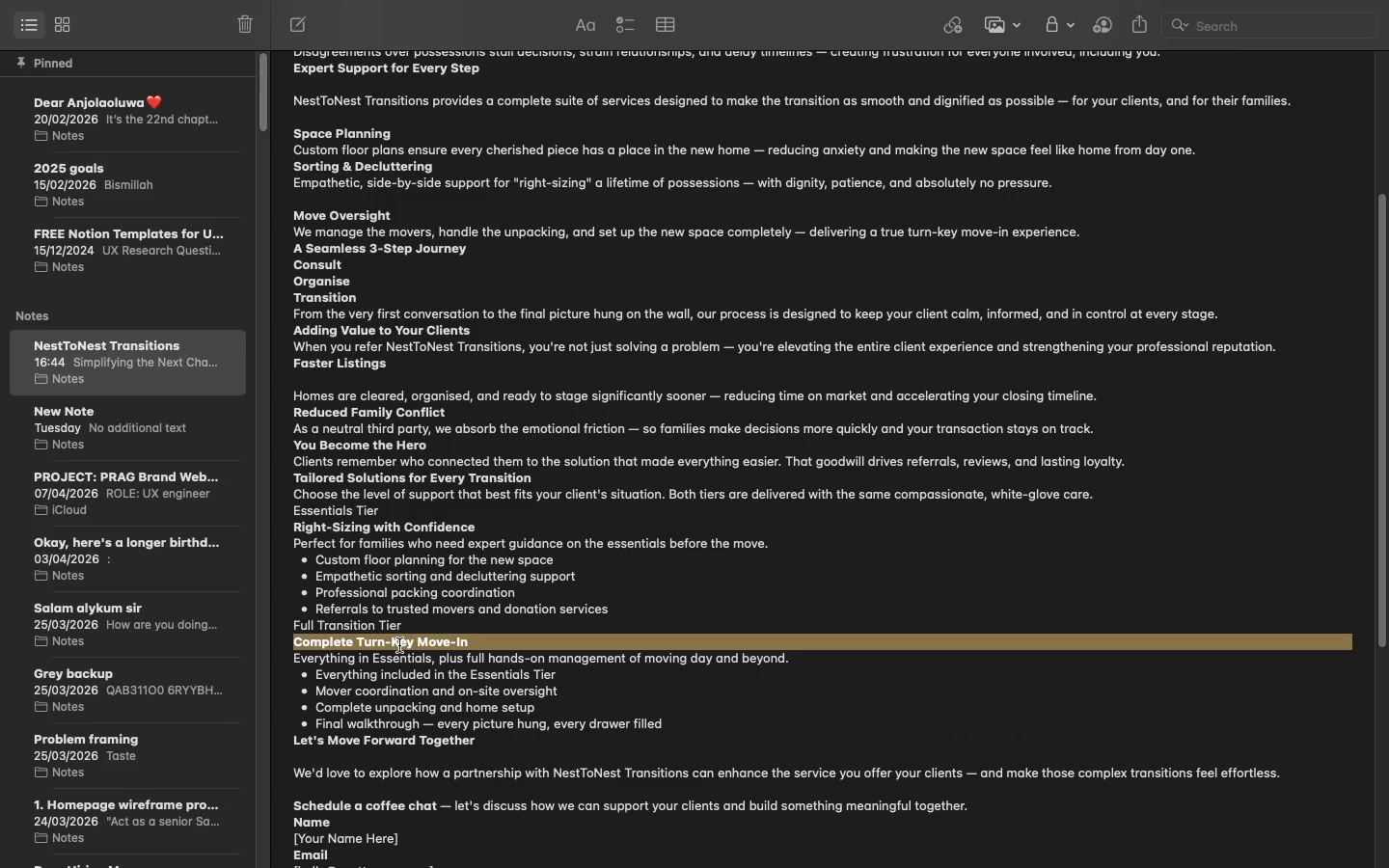 
key(Meta+C)
 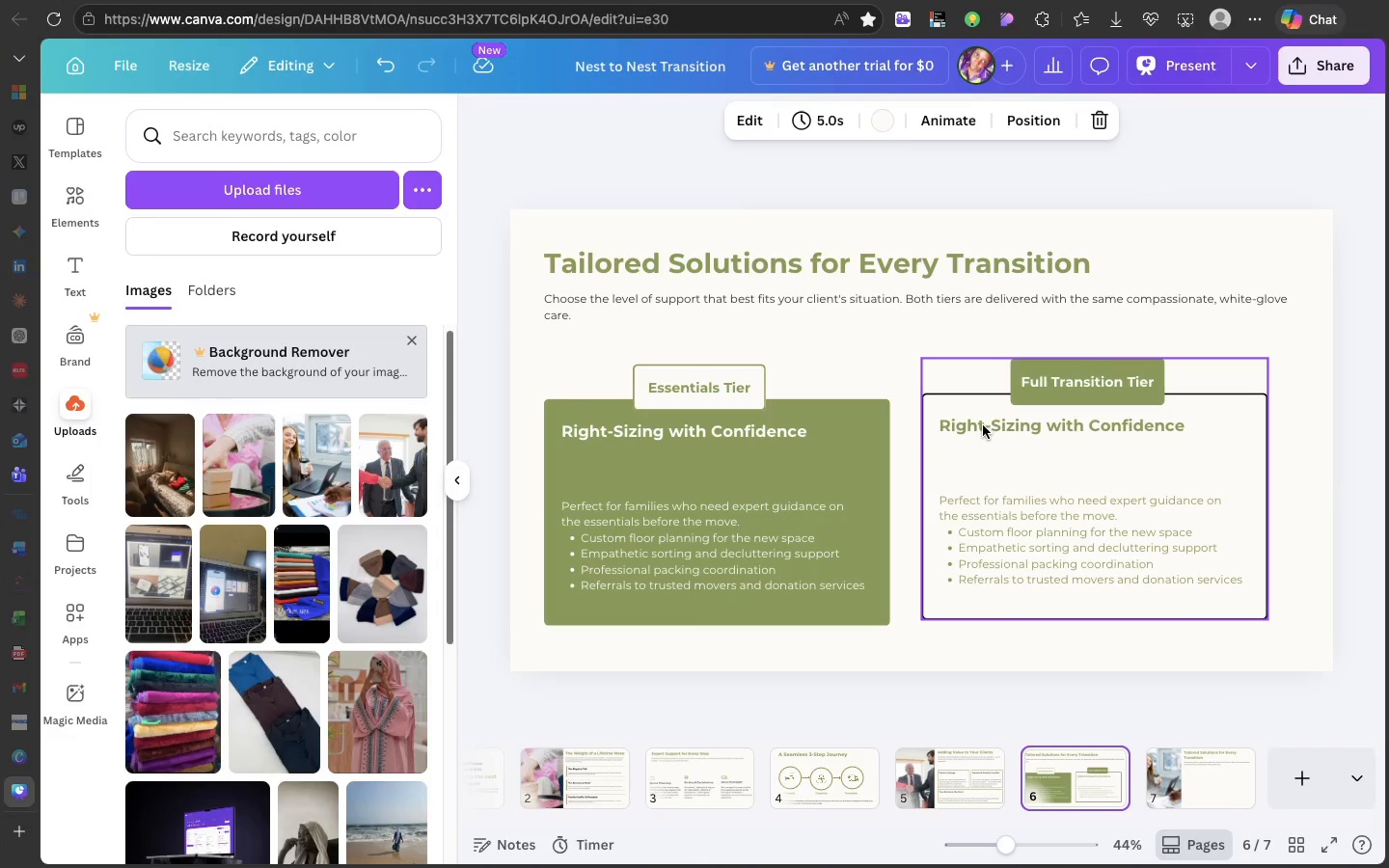 
double_click([983, 424])
 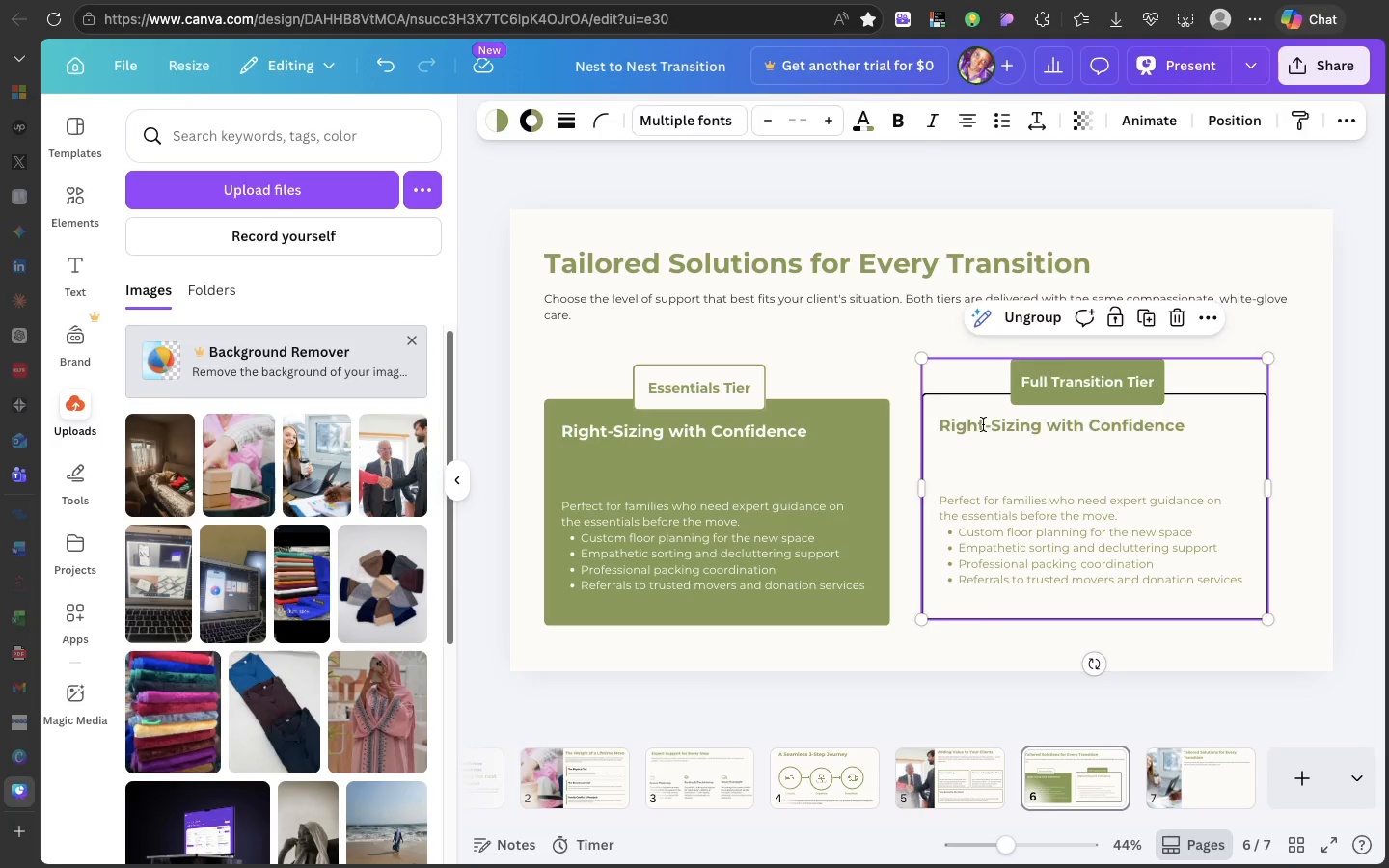 
triple_click([983, 424])
 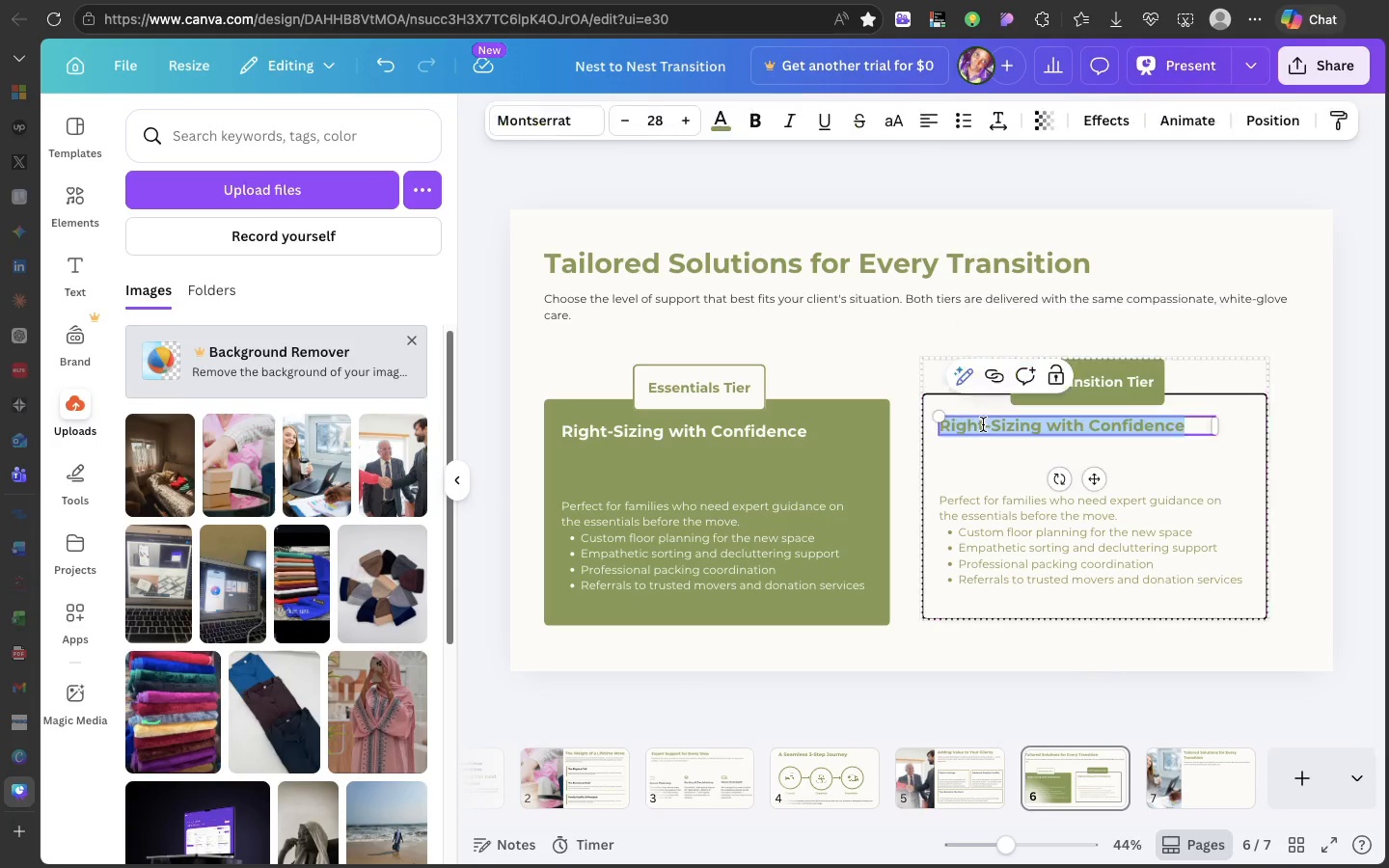 
triple_click([983, 424])
 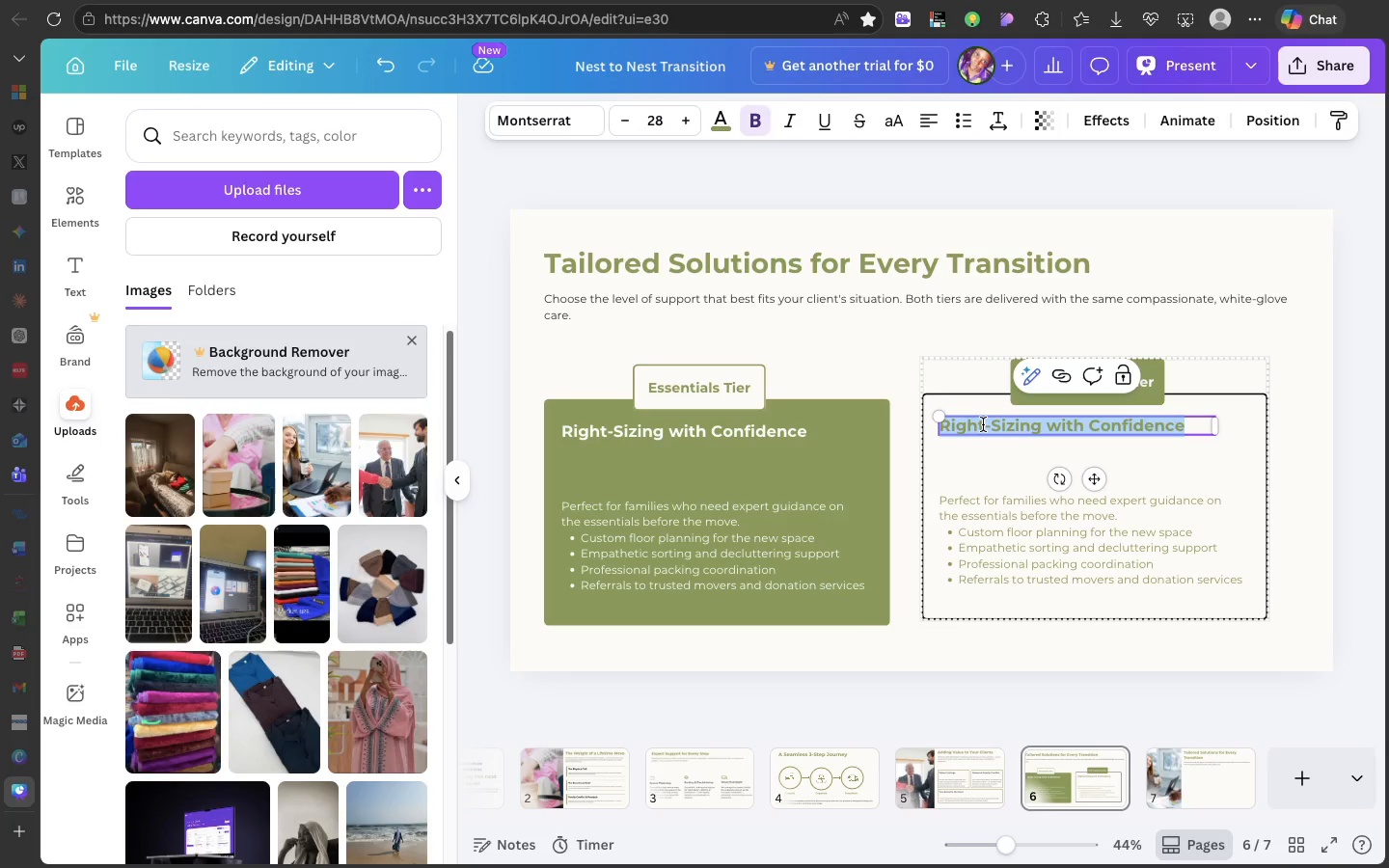 
key(Meta+CommandLeft)
 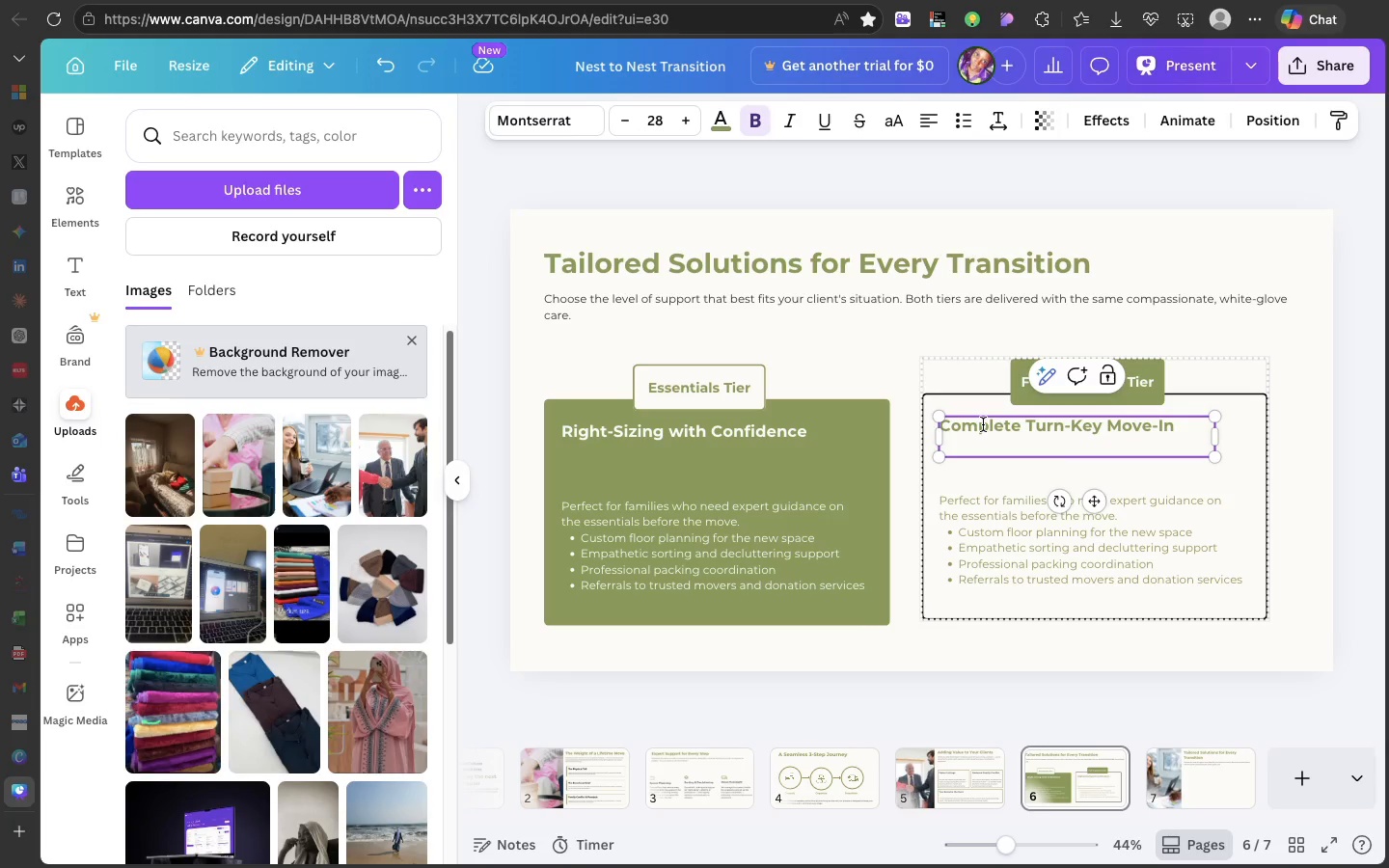 
key(Meta+V)
 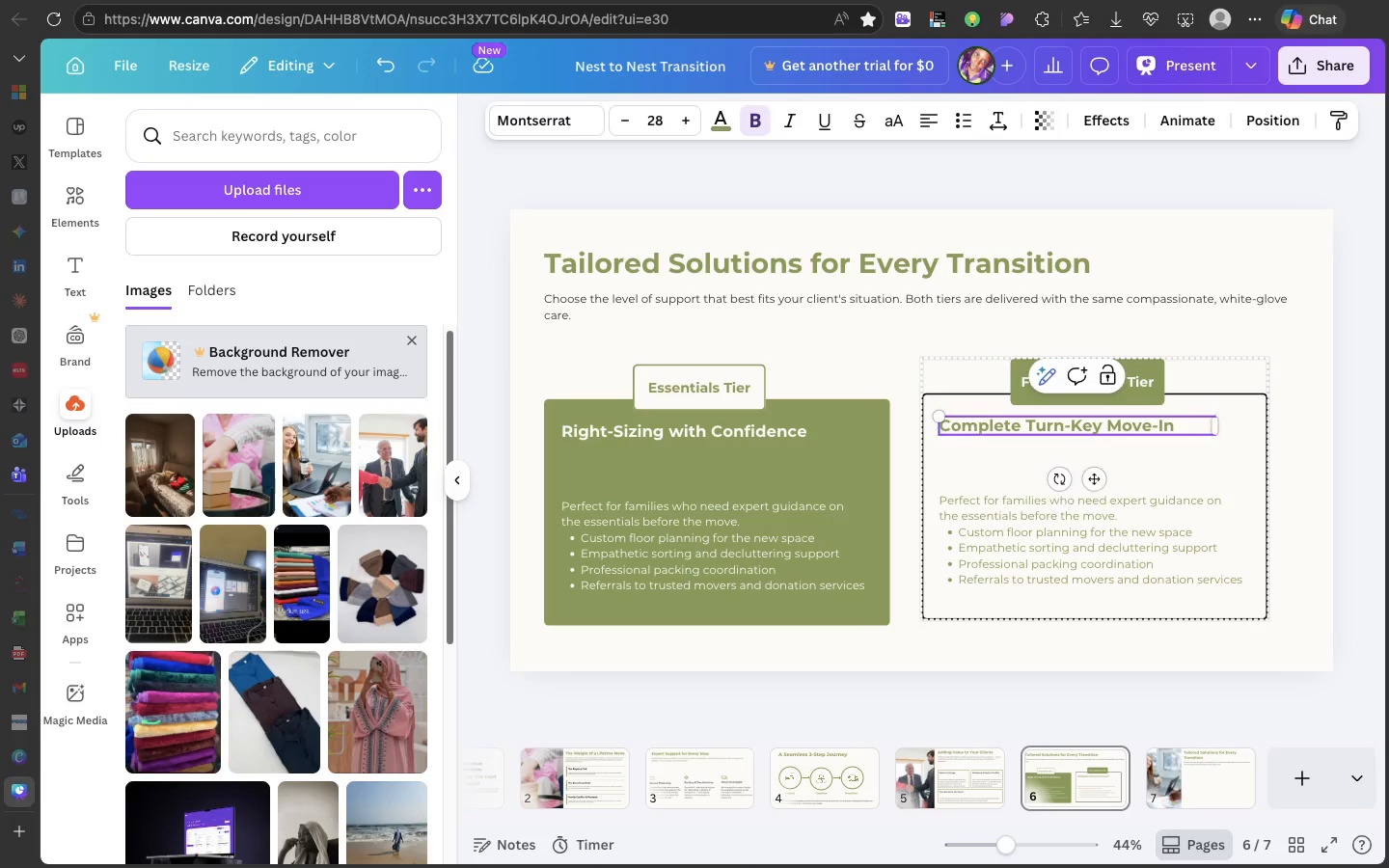 
key(Backspace)
 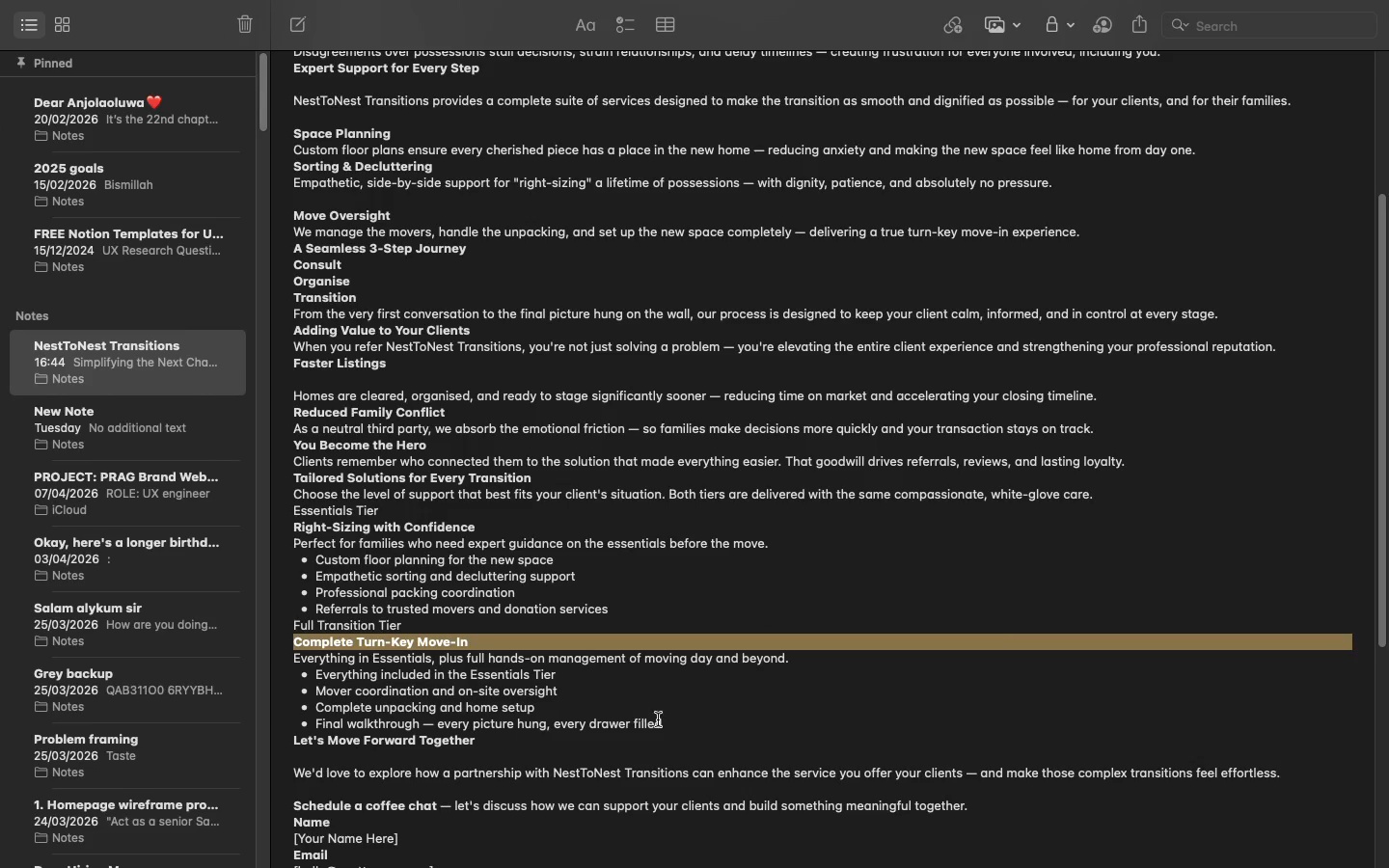 
left_click_drag(start_coordinate=[662, 725], to_coordinate=[269, 653])
 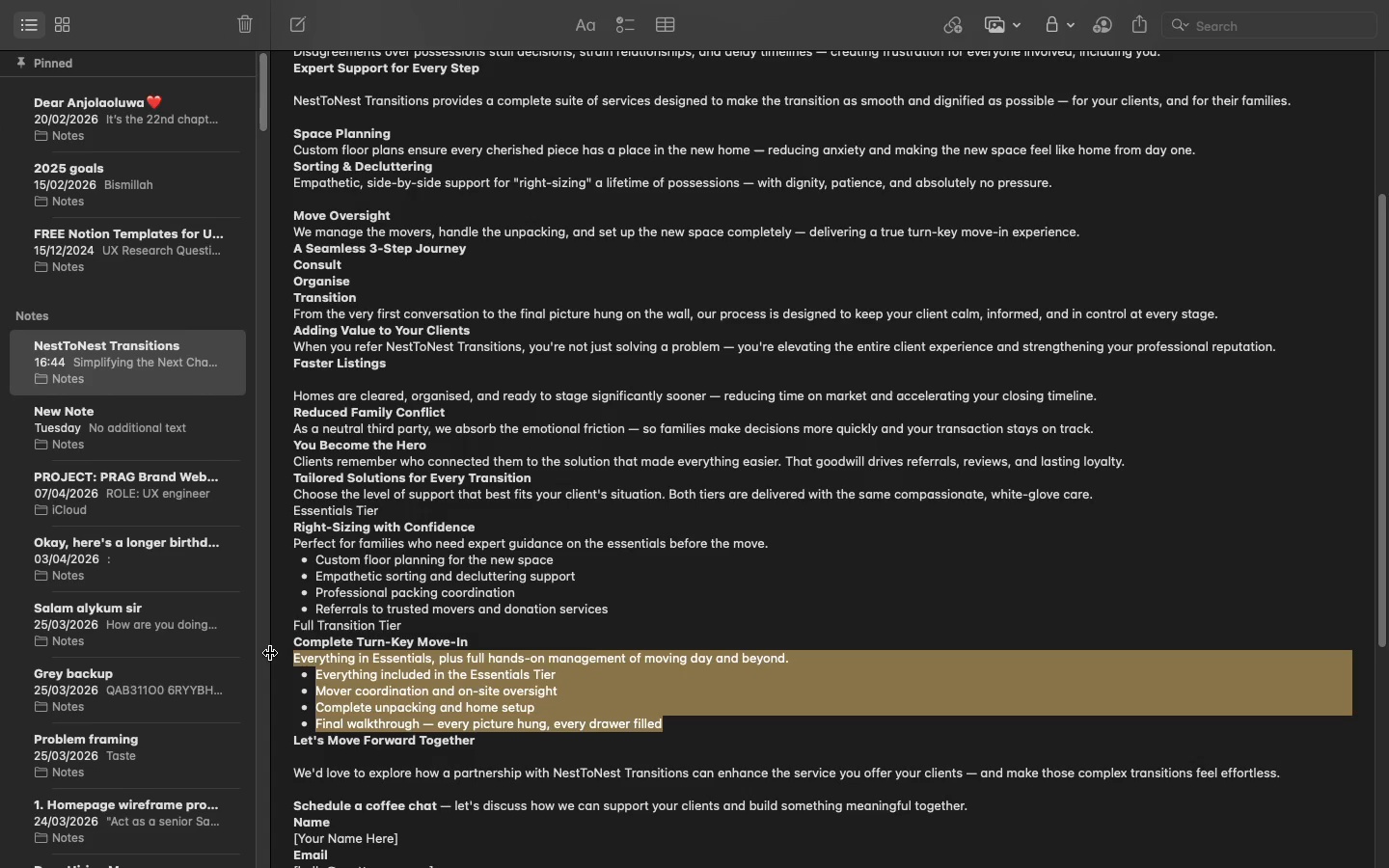 
key(Meta+C)
 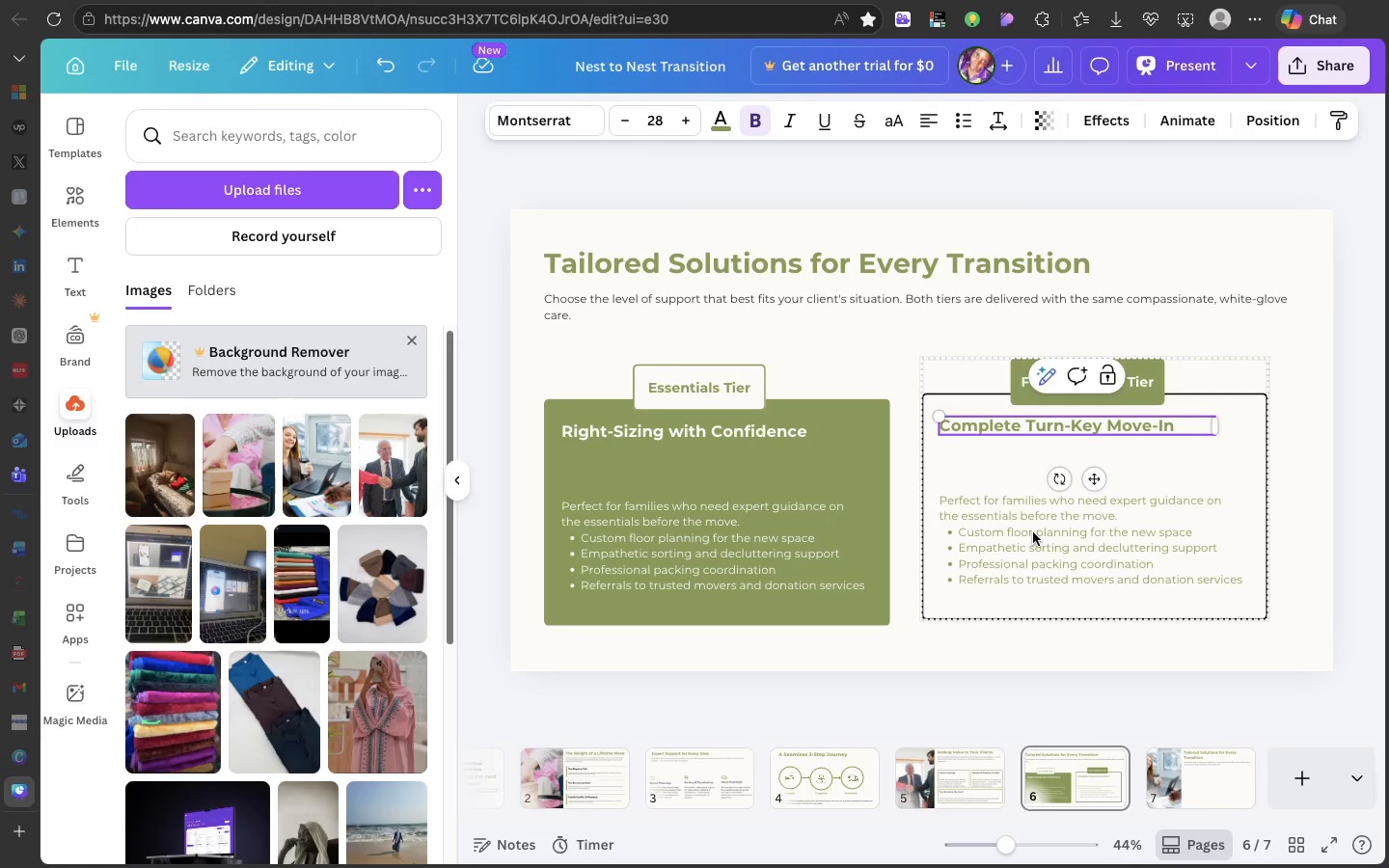 
double_click([1033, 533])
 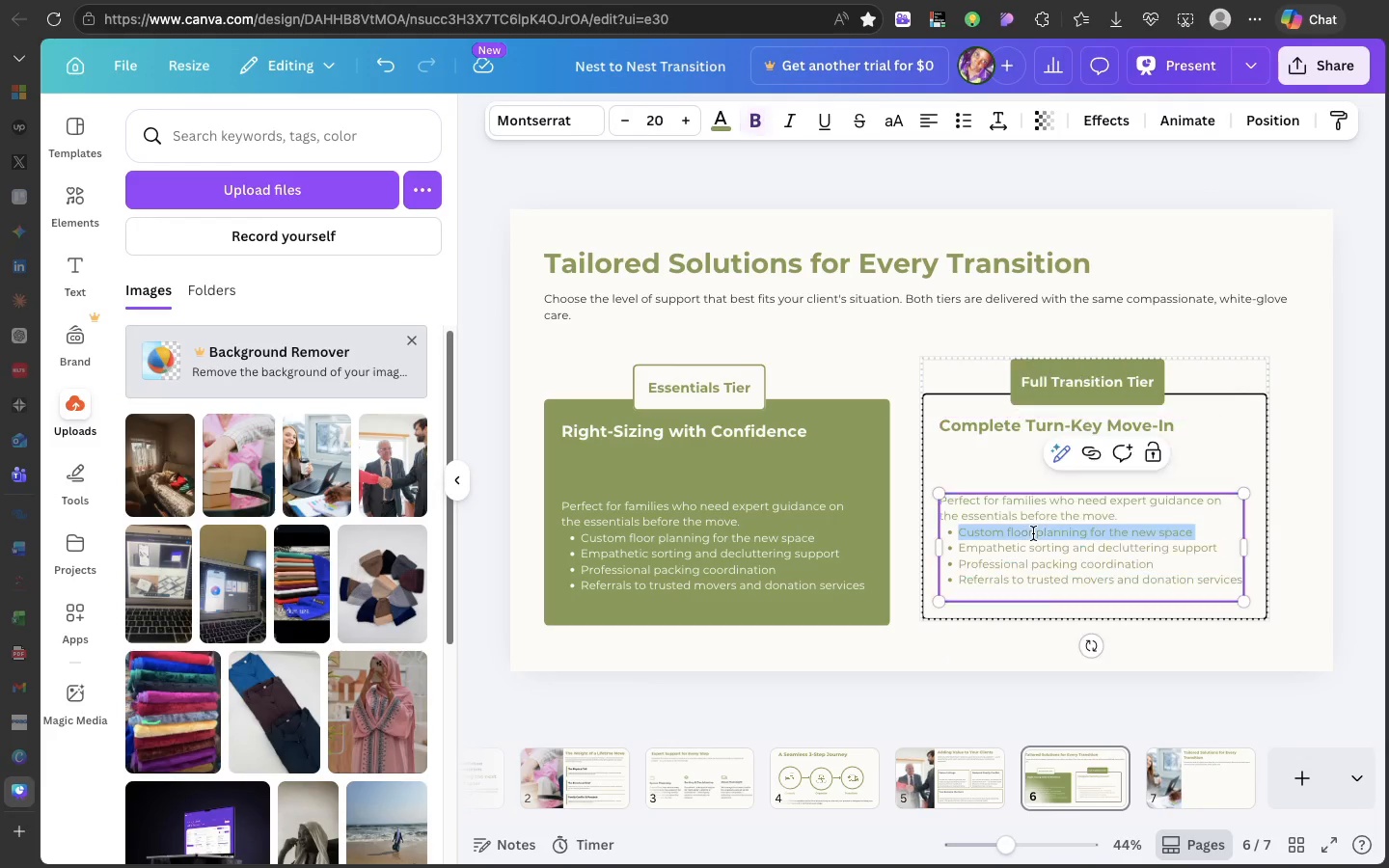 
triple_click([1033, 533])
 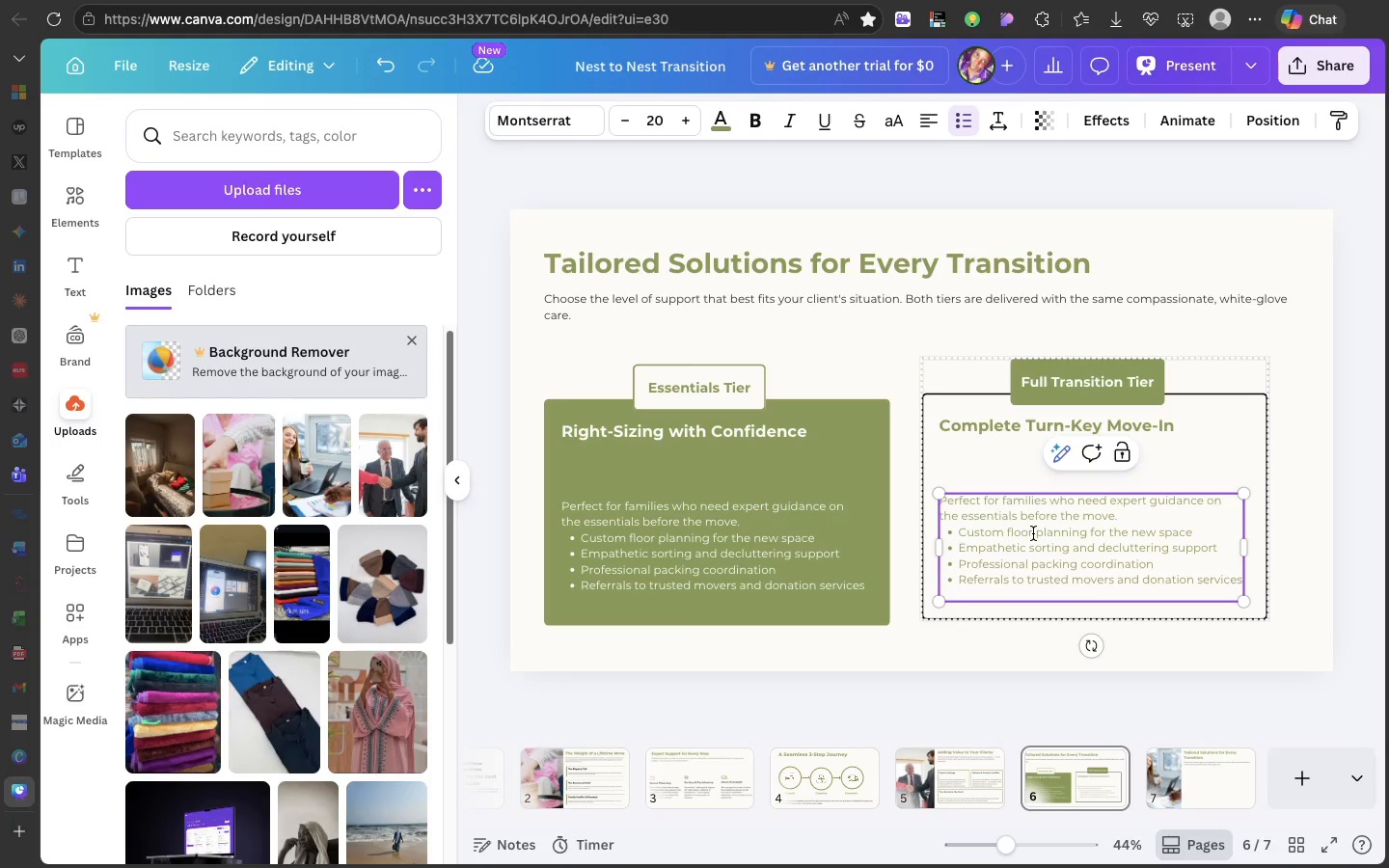 
double_click([1033, 533])
 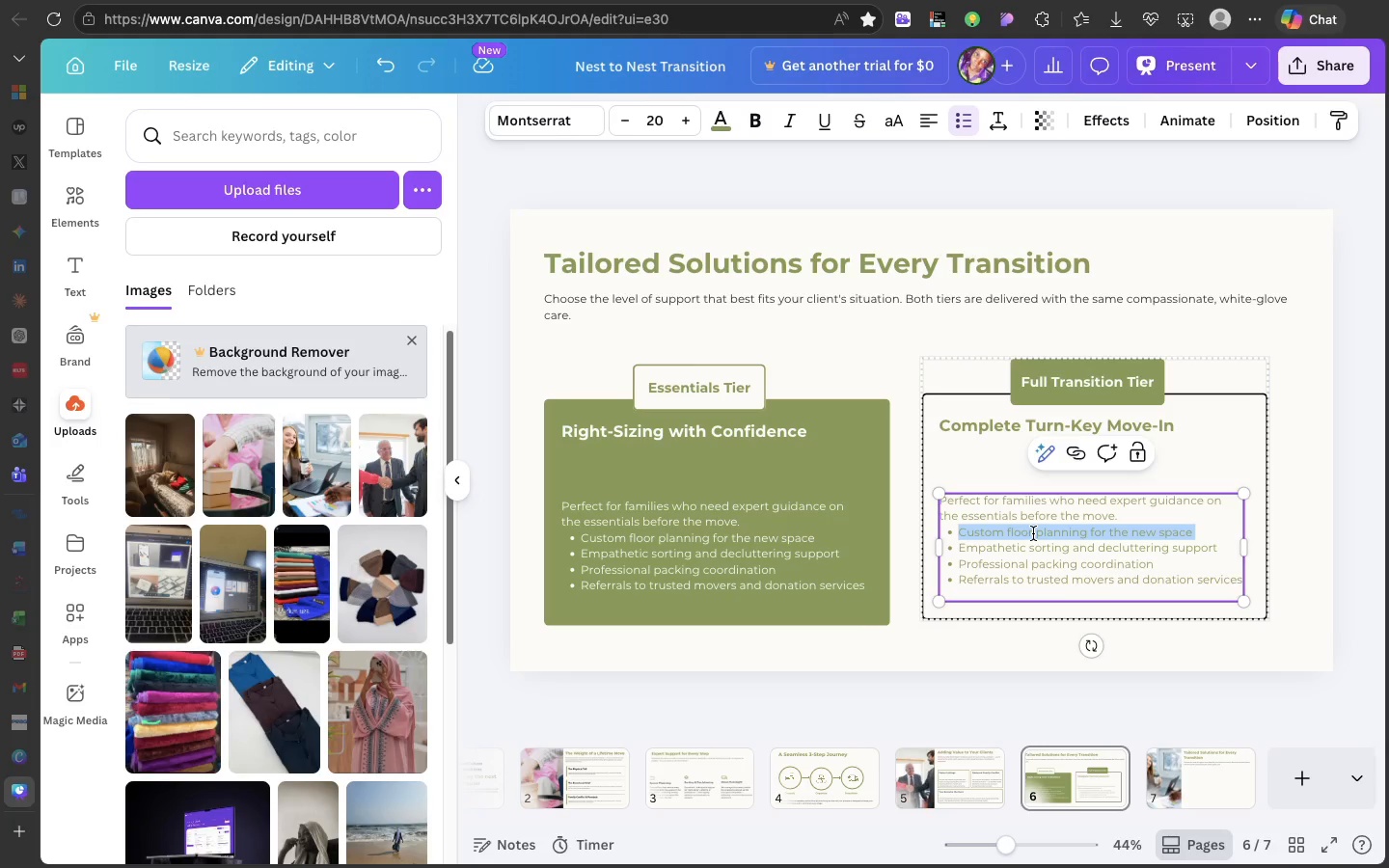 
triple_click([1033, 533])
 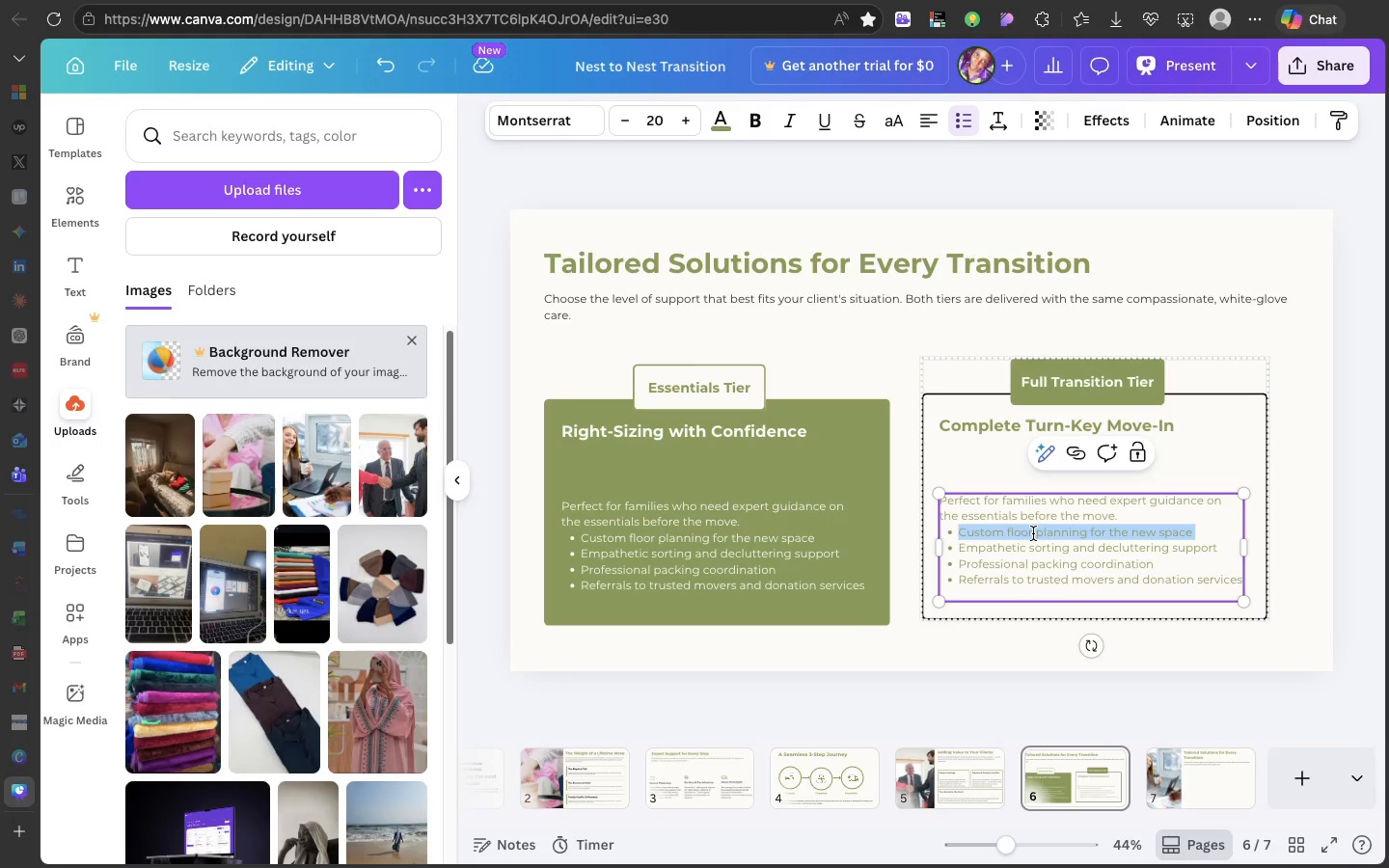 
triple_click([1033, 533])
 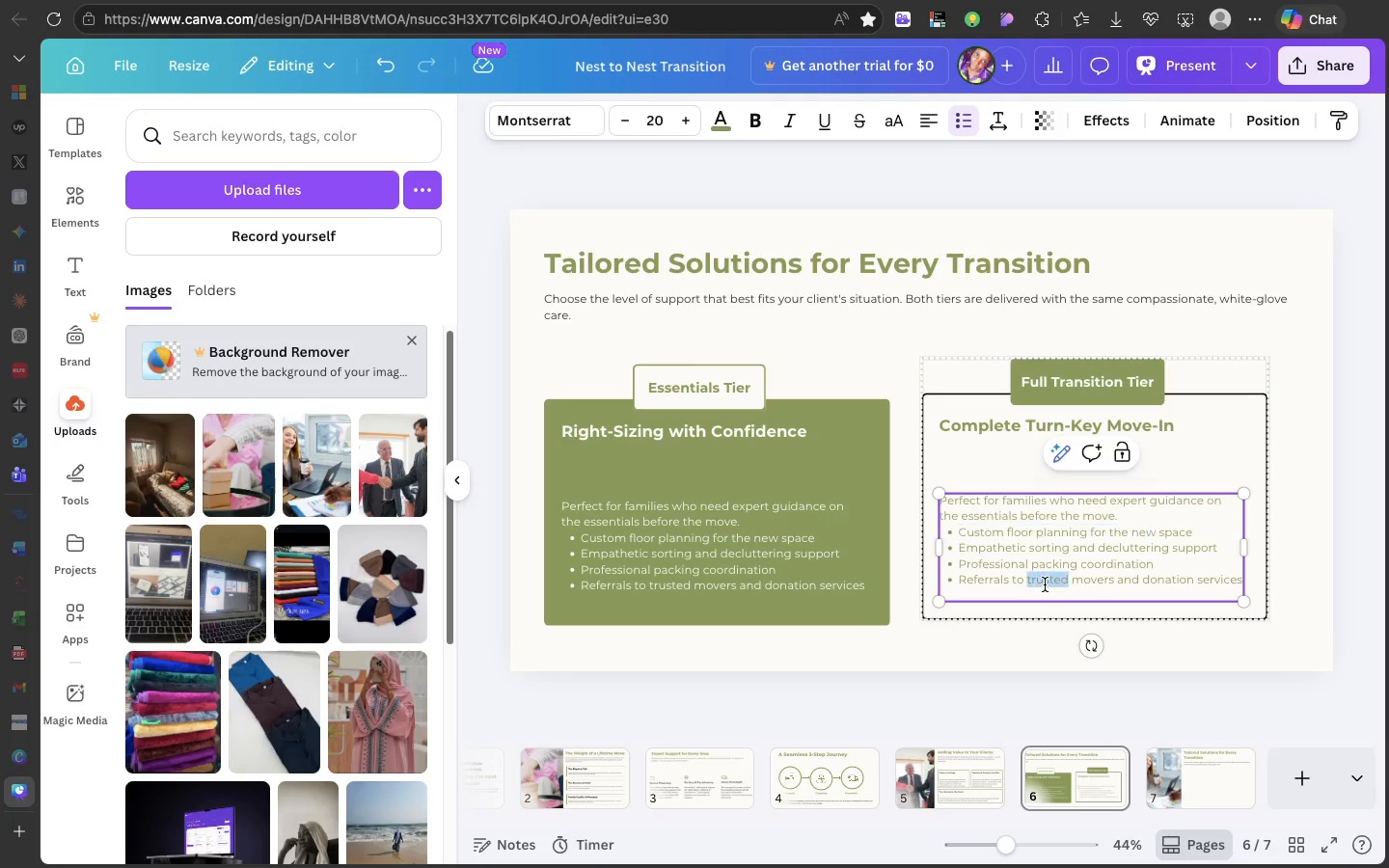 
double_click([1045, 584])
 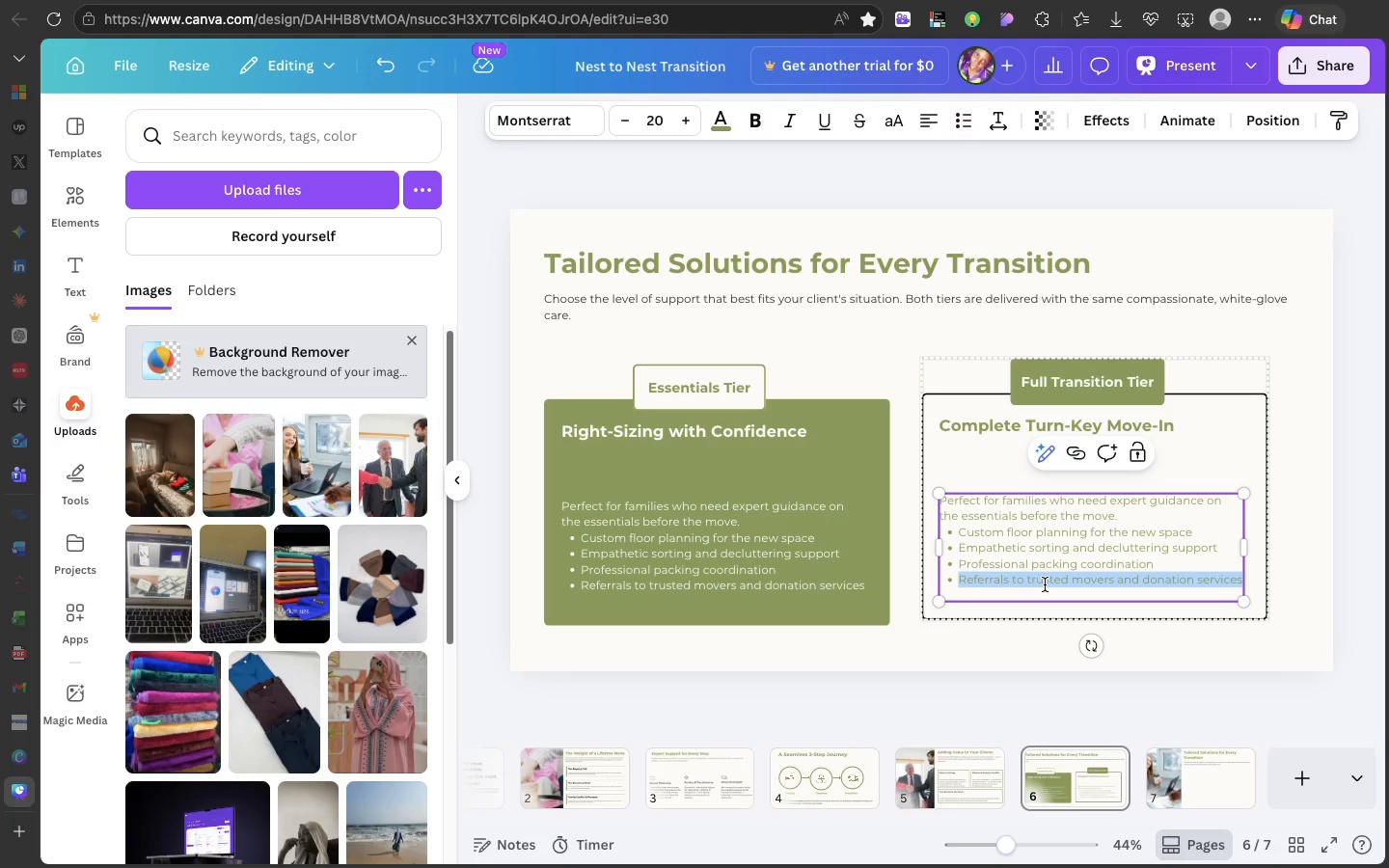 
triple_click([1045, 584])
 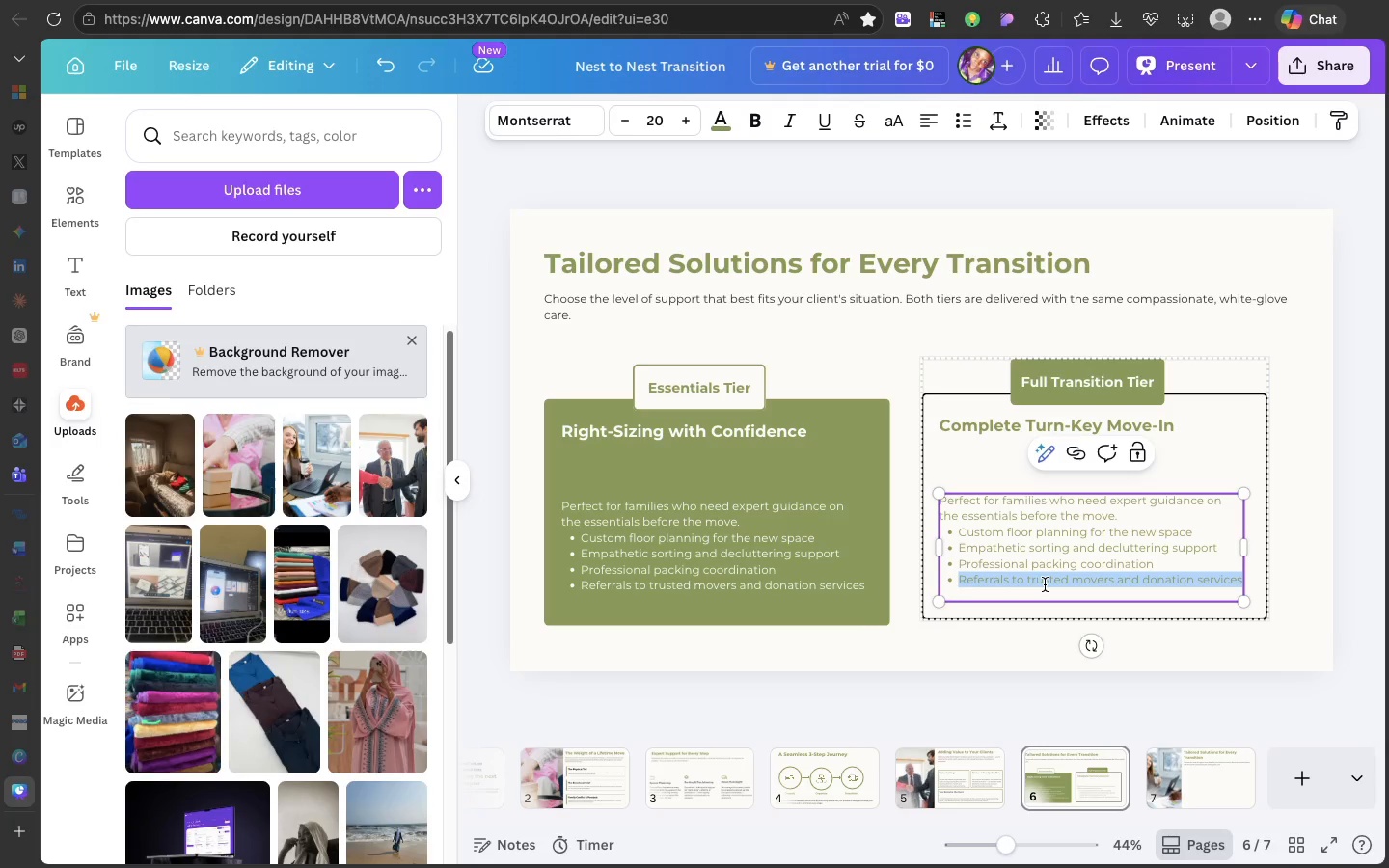 
triple_click([1045, 584])
 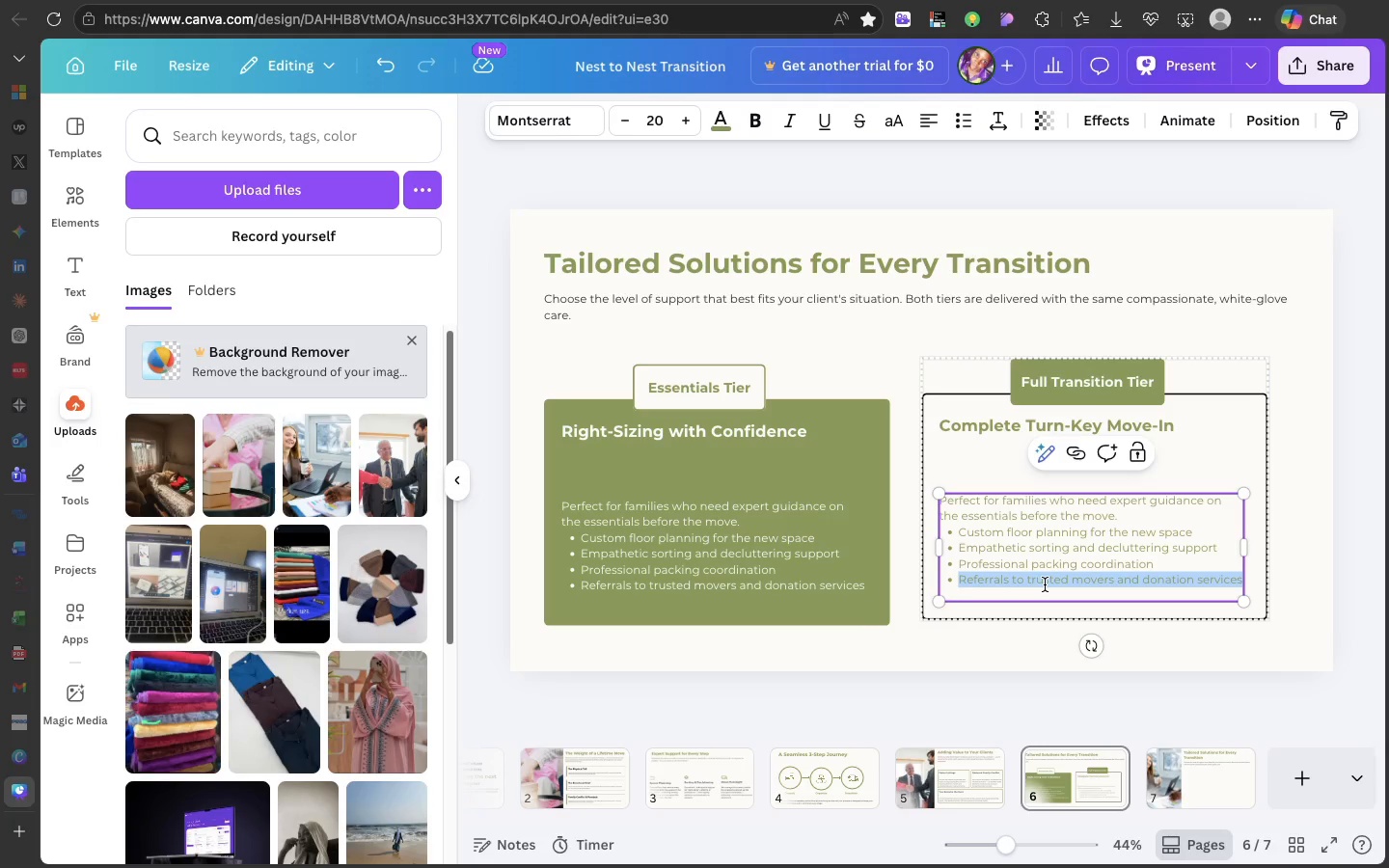 
triple_click([1045, 584])
 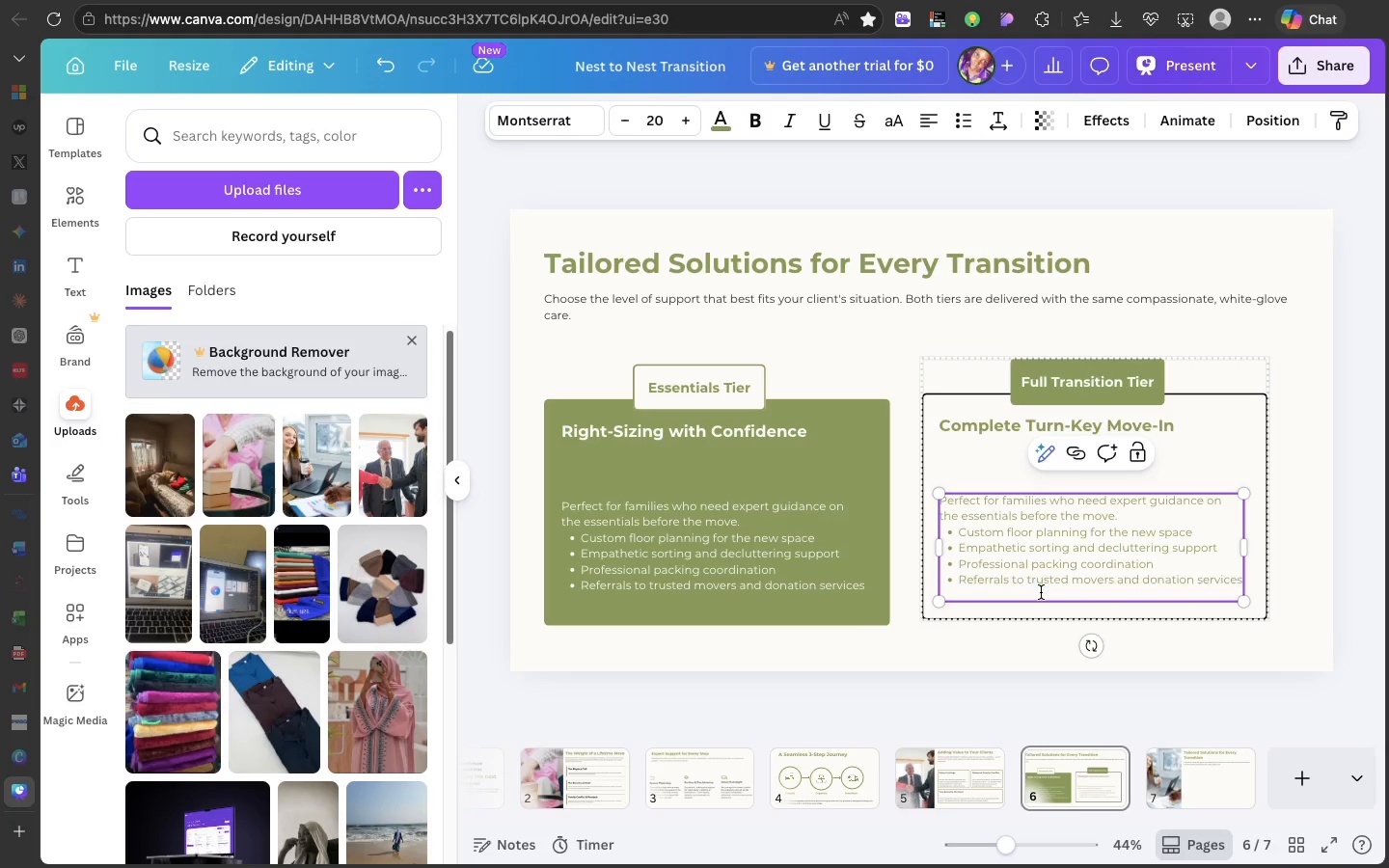 
left_click([1041, 592])
 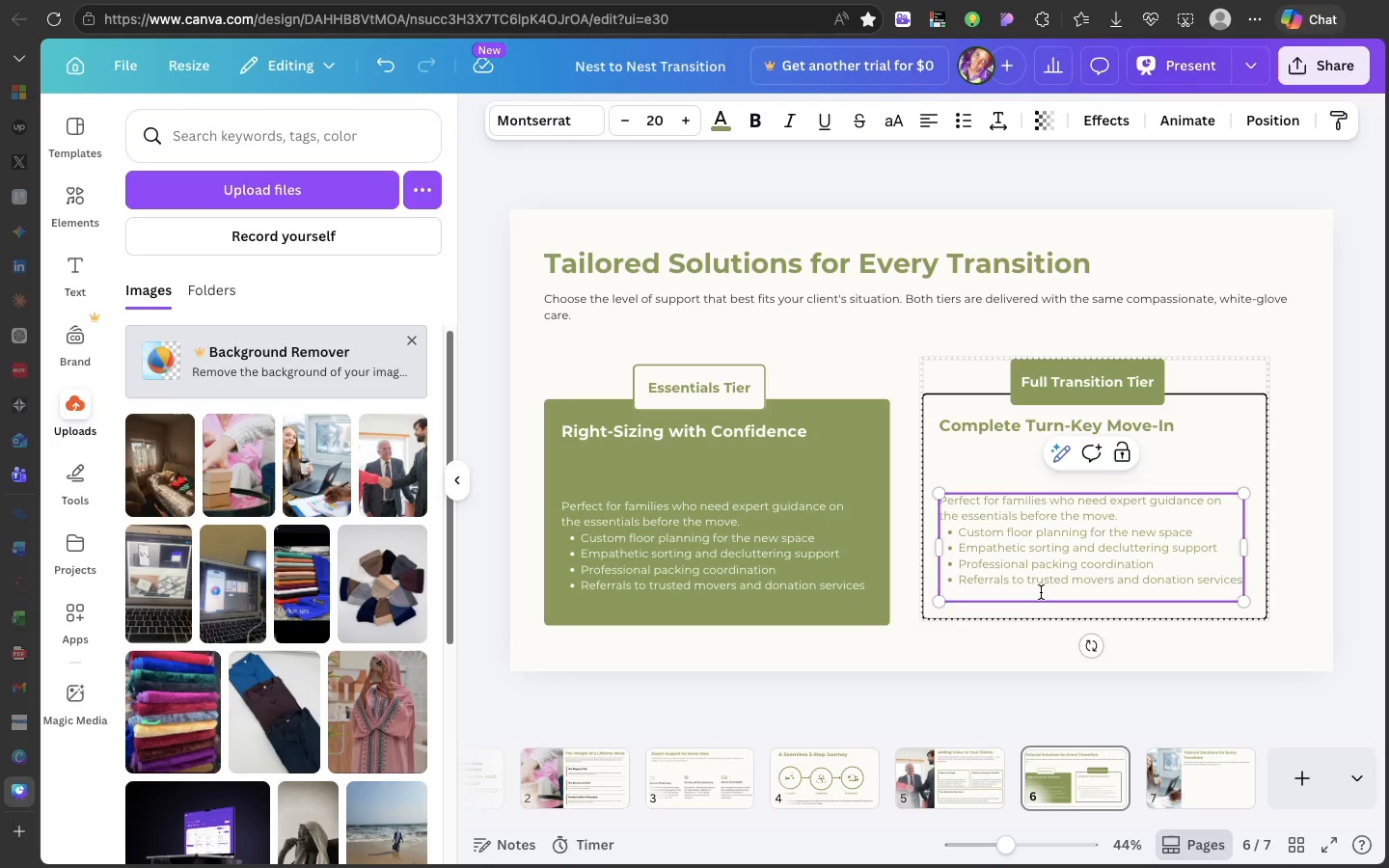 
key(Backspace)
 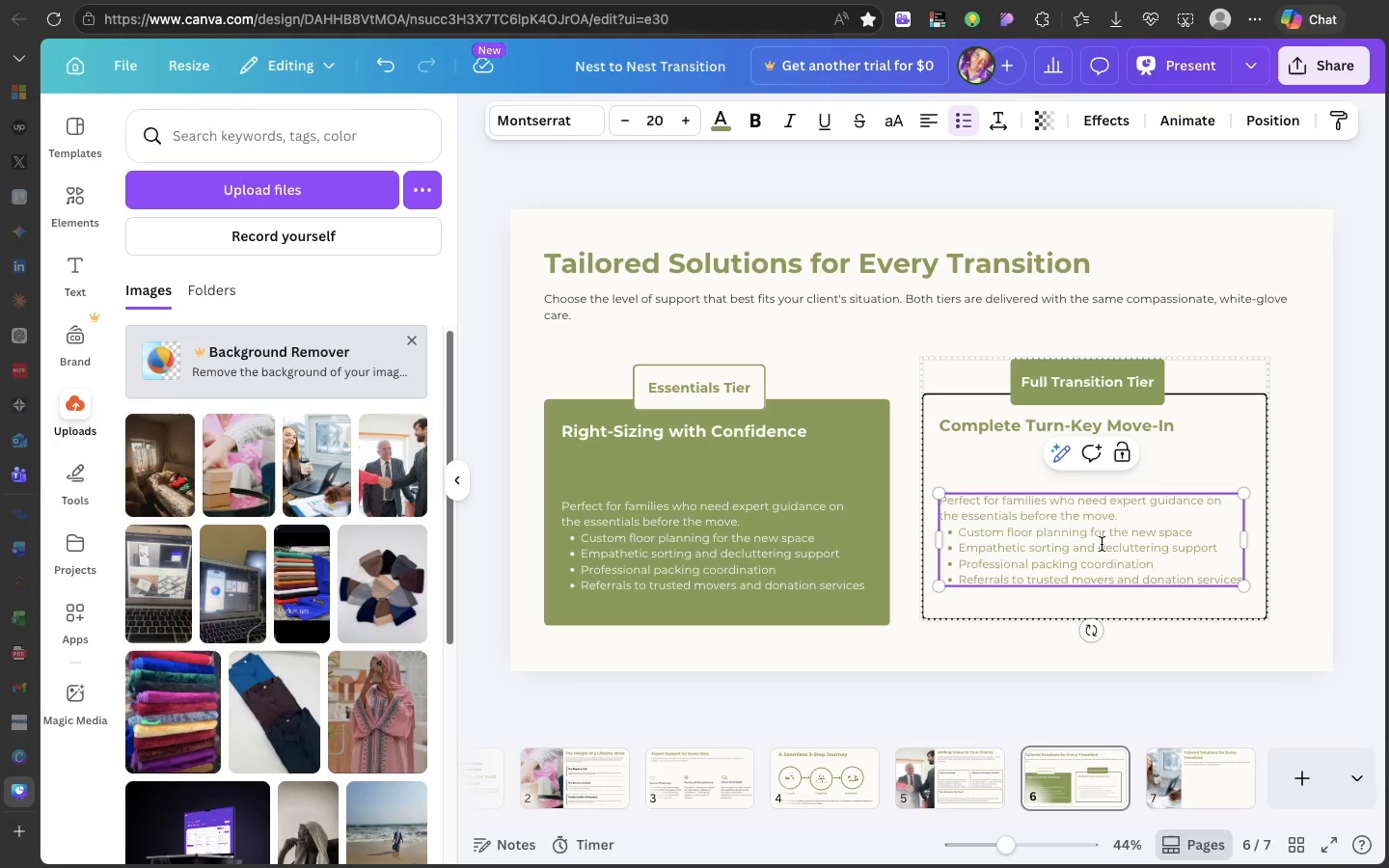 
left_click_drag(start_coordinate=[1102, 544], to_coordinate=[1103, 559])
 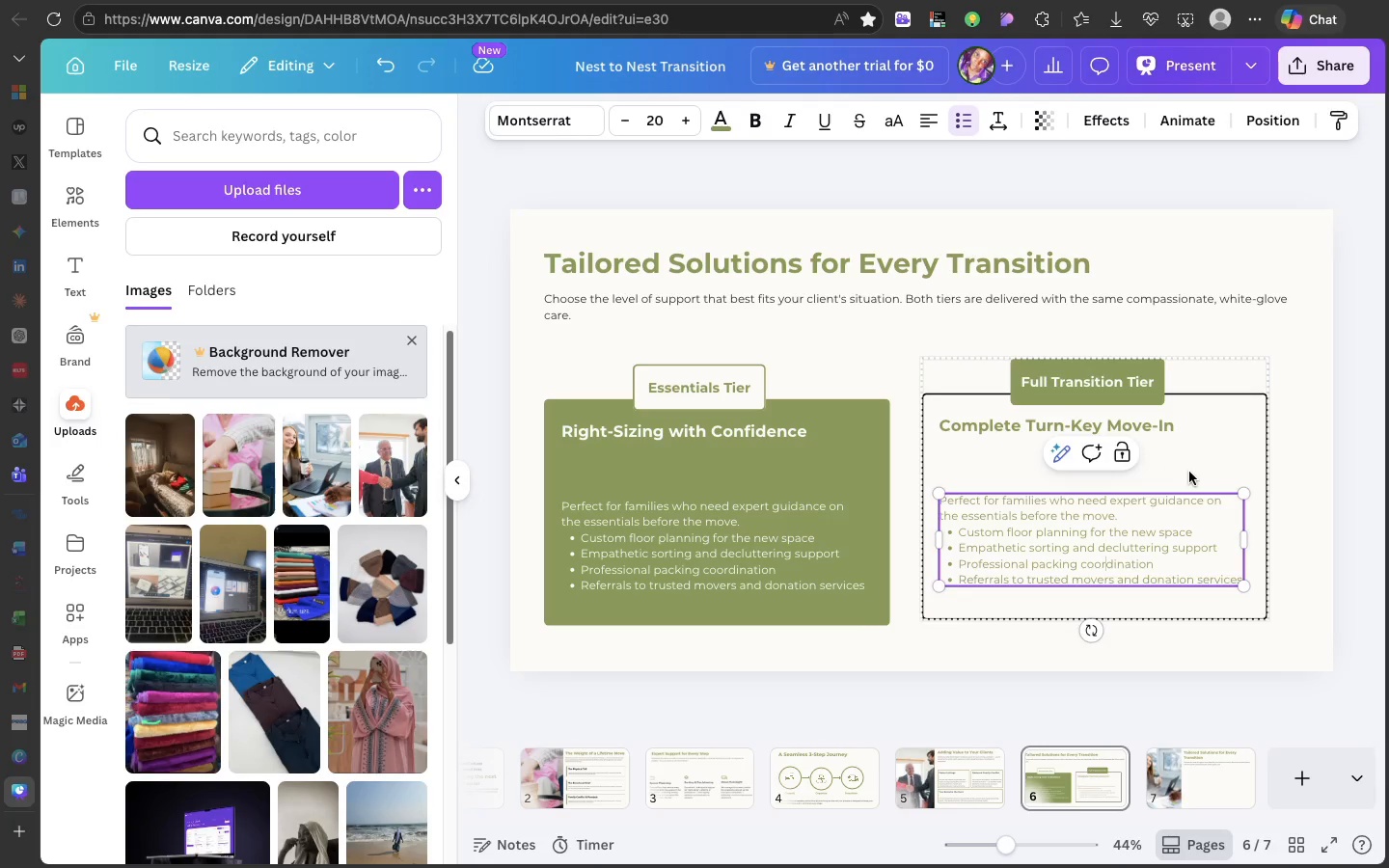 
left_click([1189, 472])
 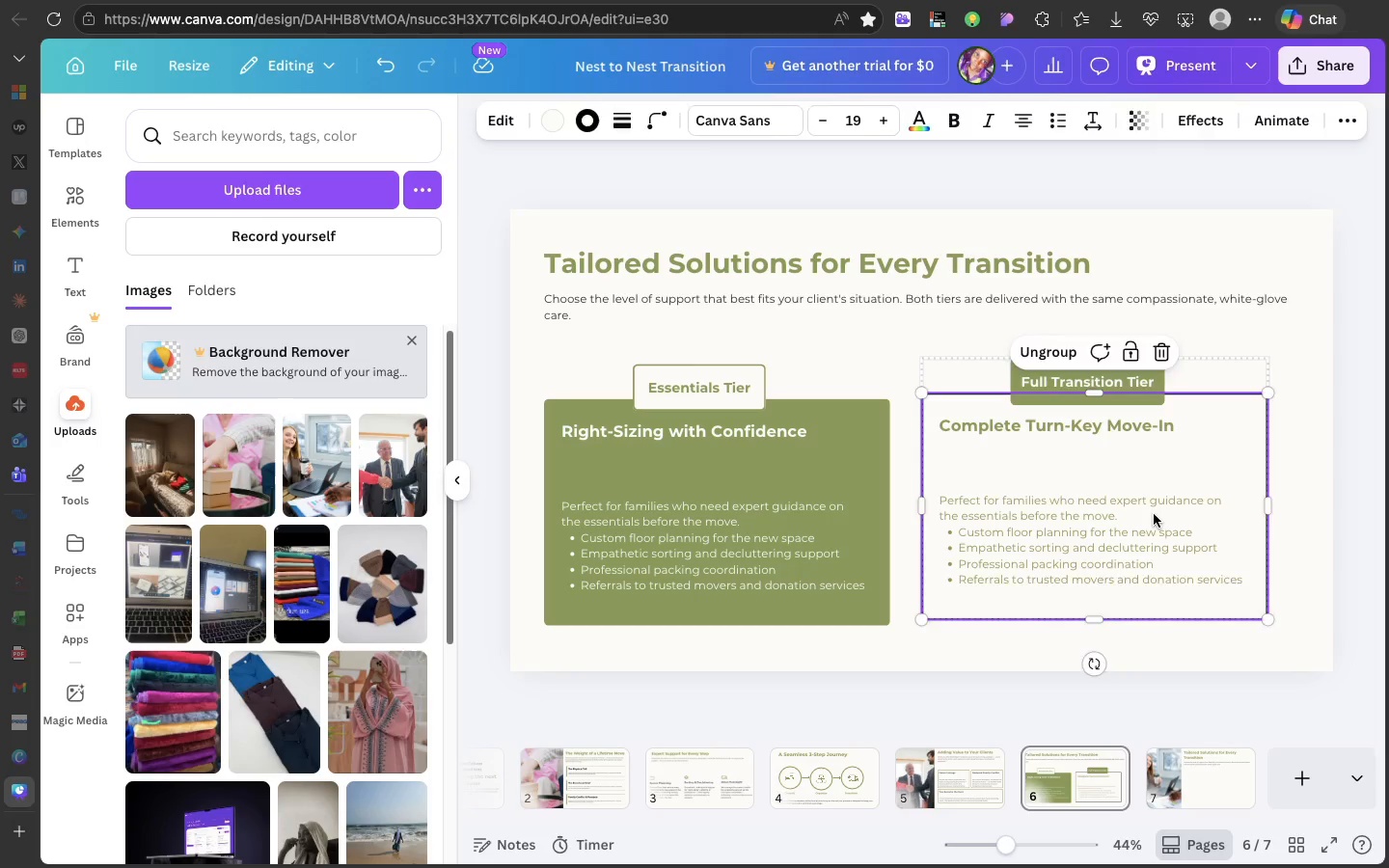 
left_click([1154, 514])
 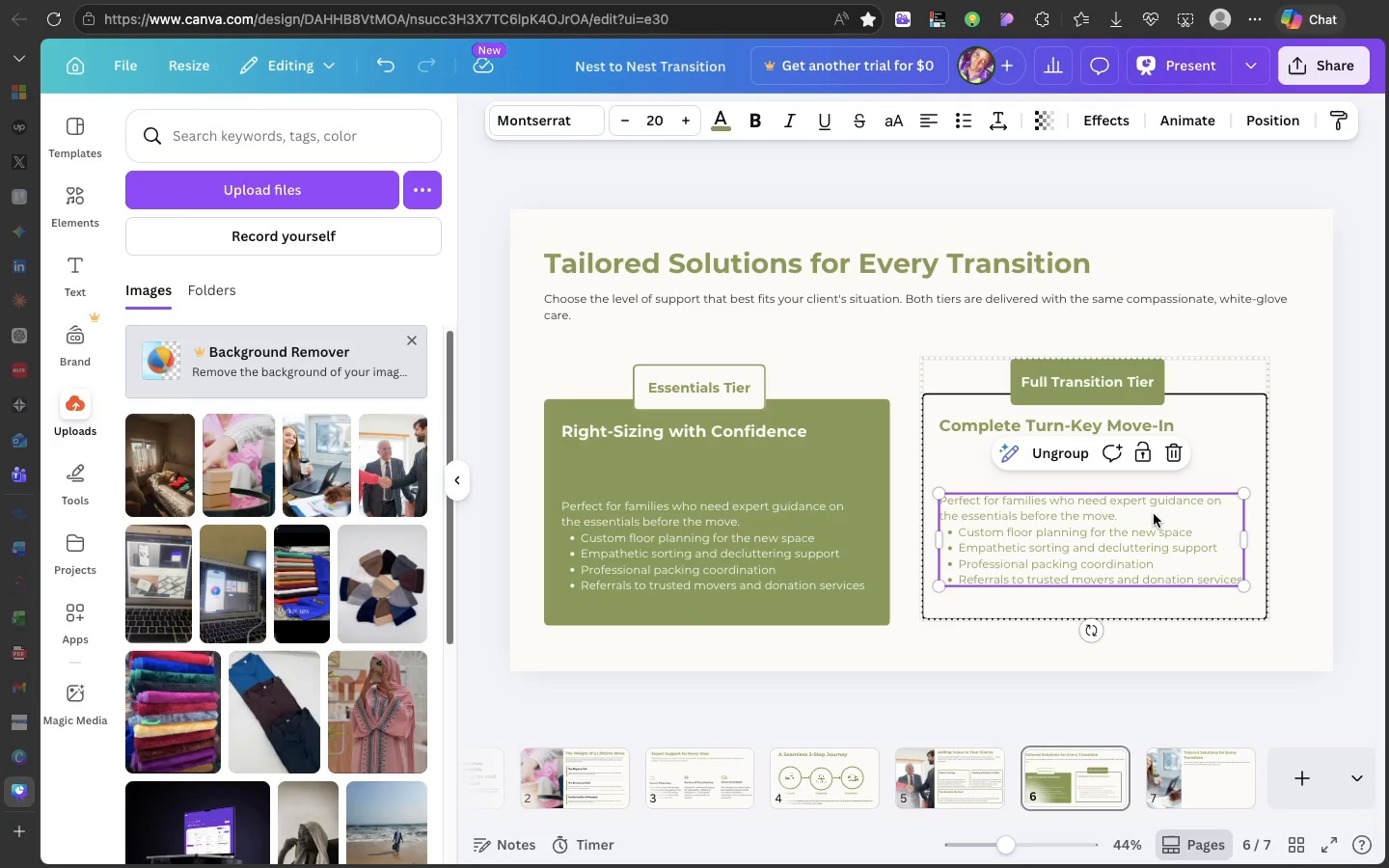 
left_click_drag(start_coordinate=[1154, 514], to_coordinate=[1154, 522])
 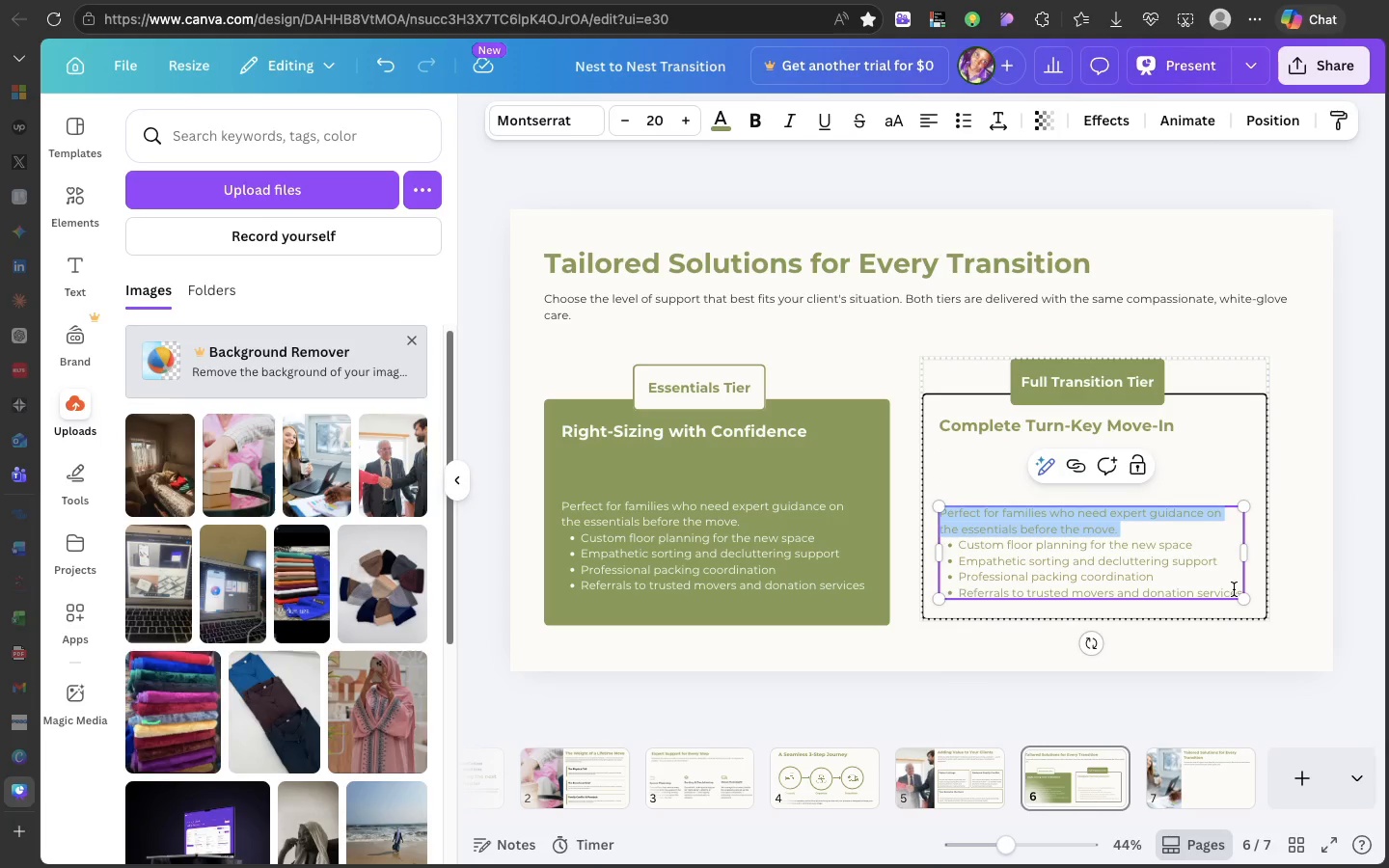 
double_click([1234, 589])
 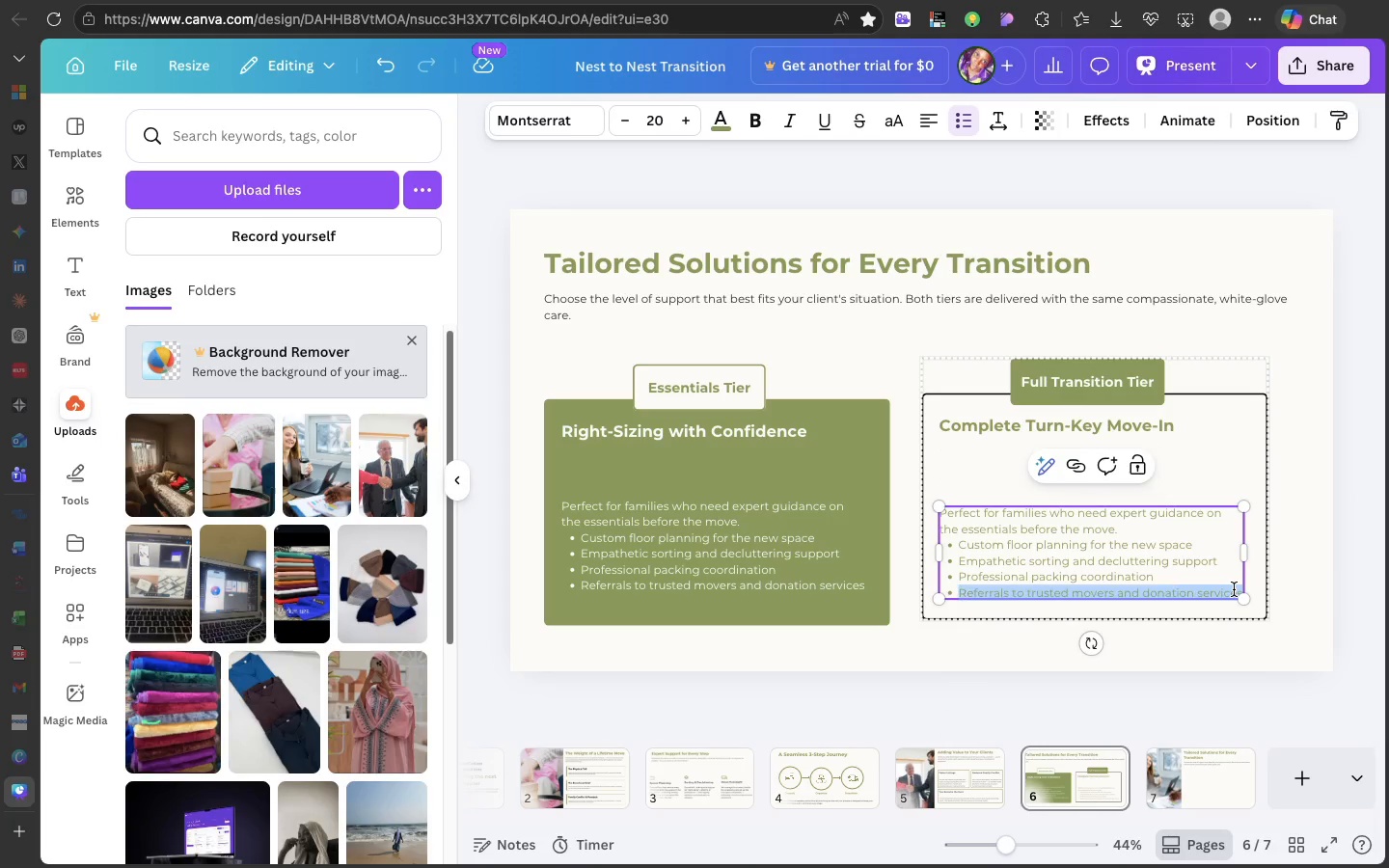 
triple_click([1234, 589])
 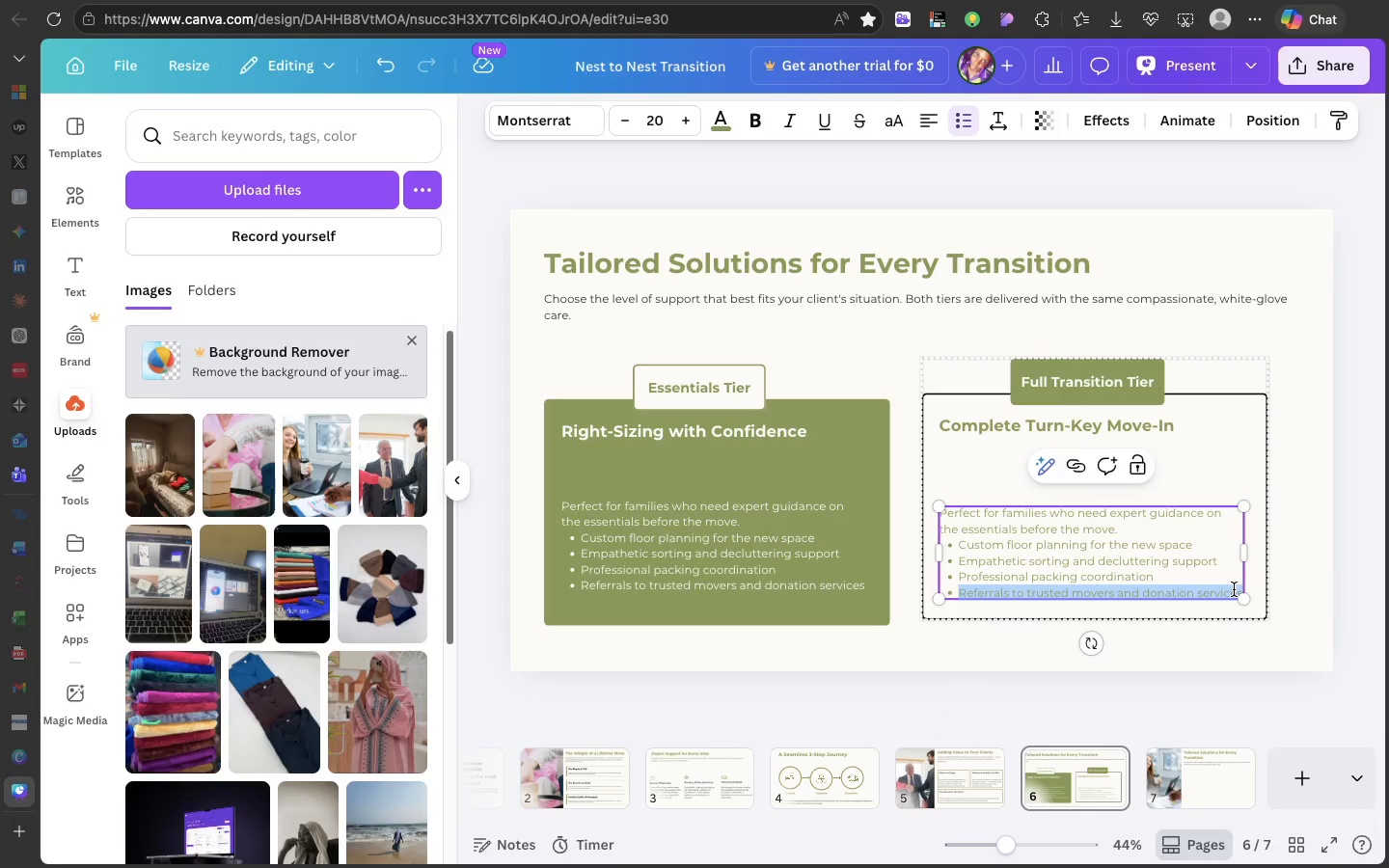 
triple_click([1234, 589])
 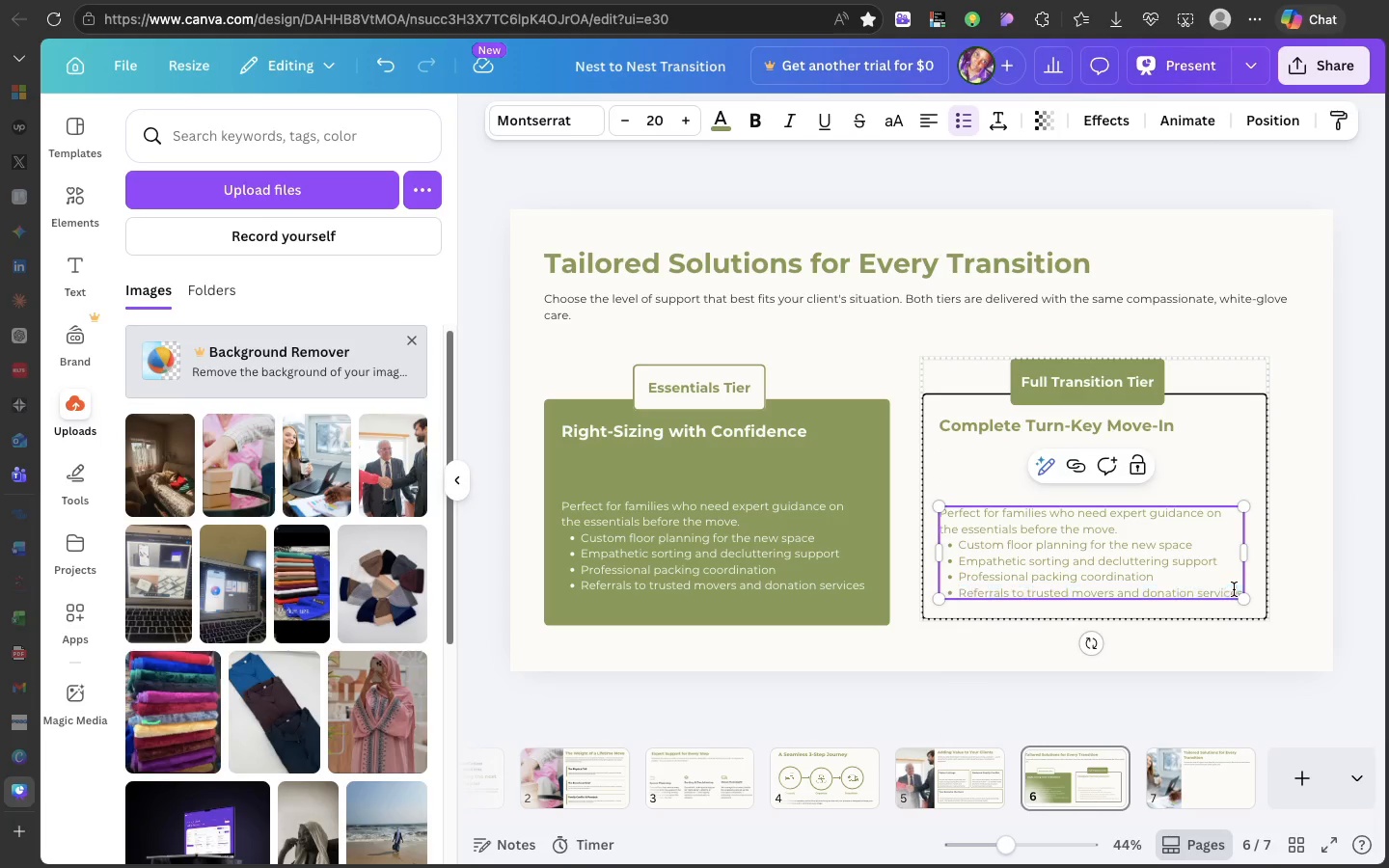 
double_click([1234, 589])
 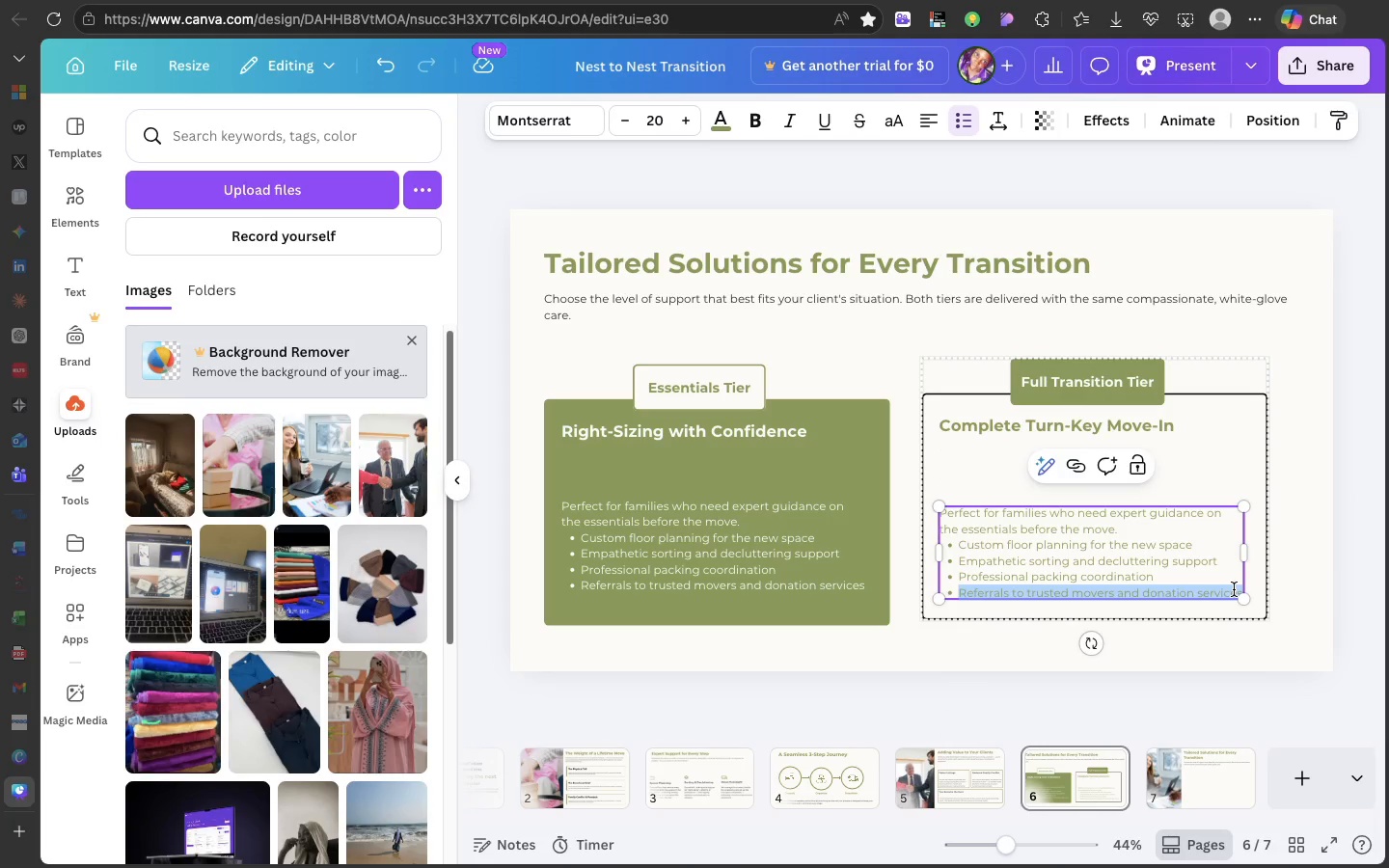 
triple_click([1234, 589])
 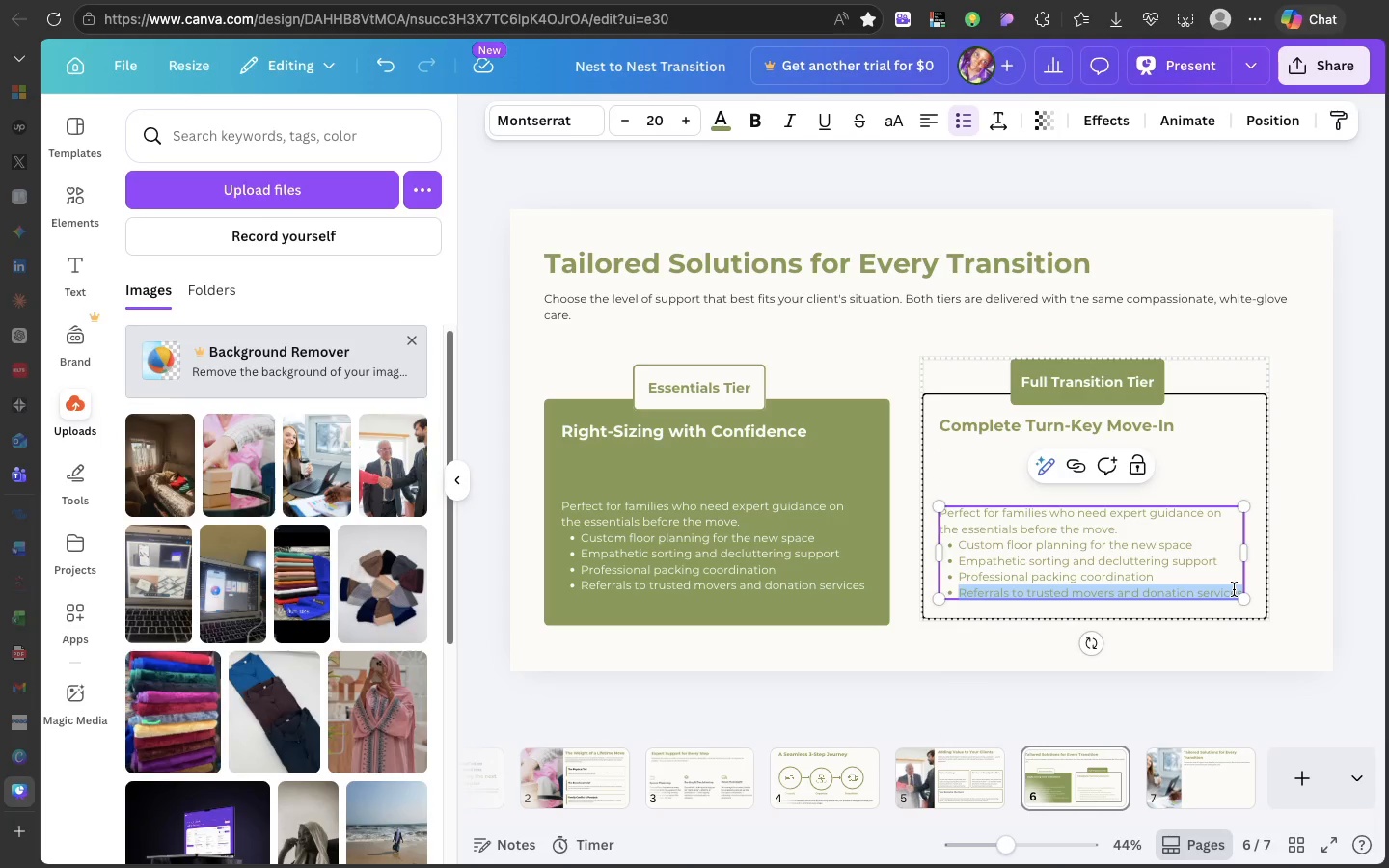 
triple_click([1234, 589])
 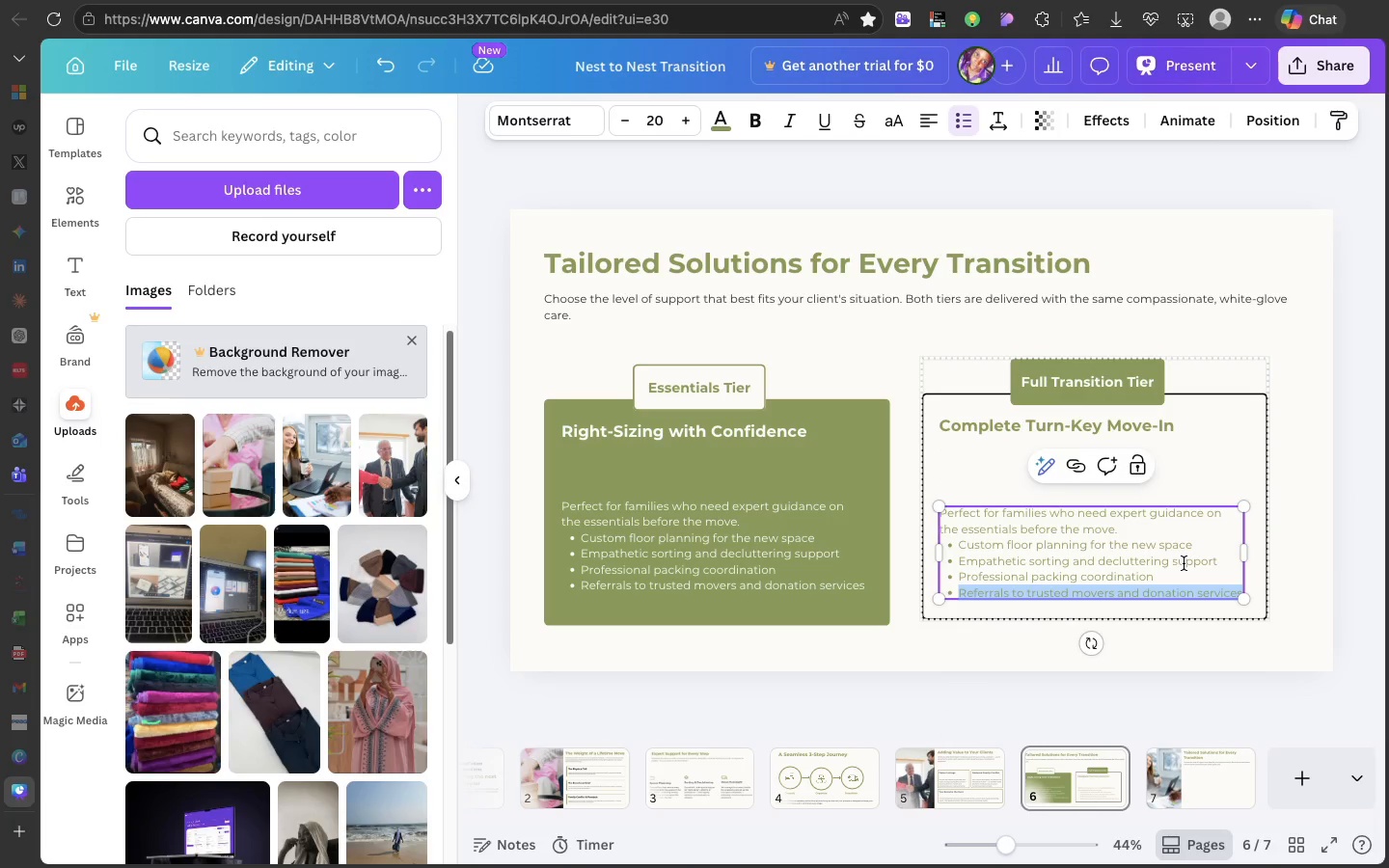 
double_click([1184, 563])
 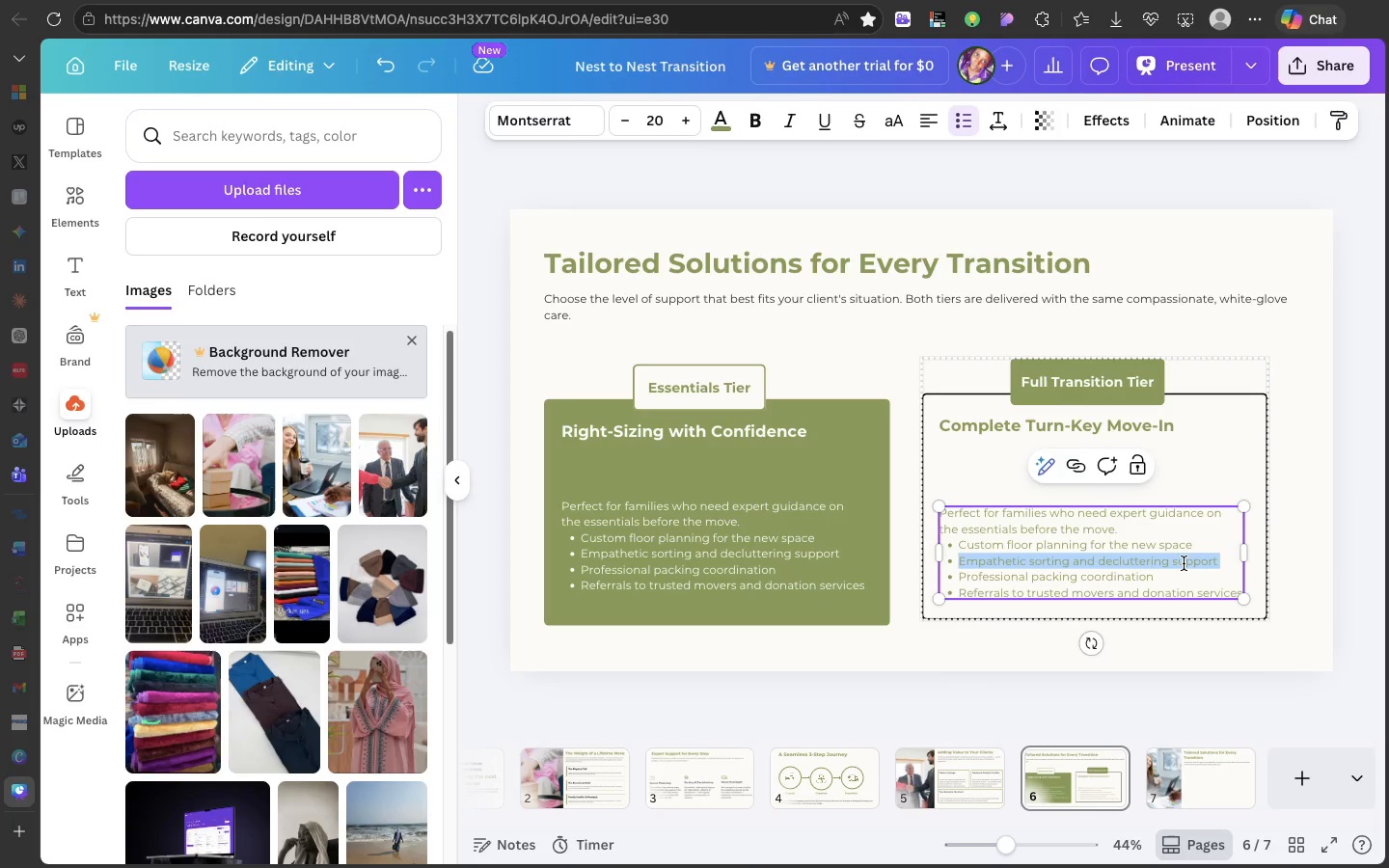 
triple_click([1184, 563])
 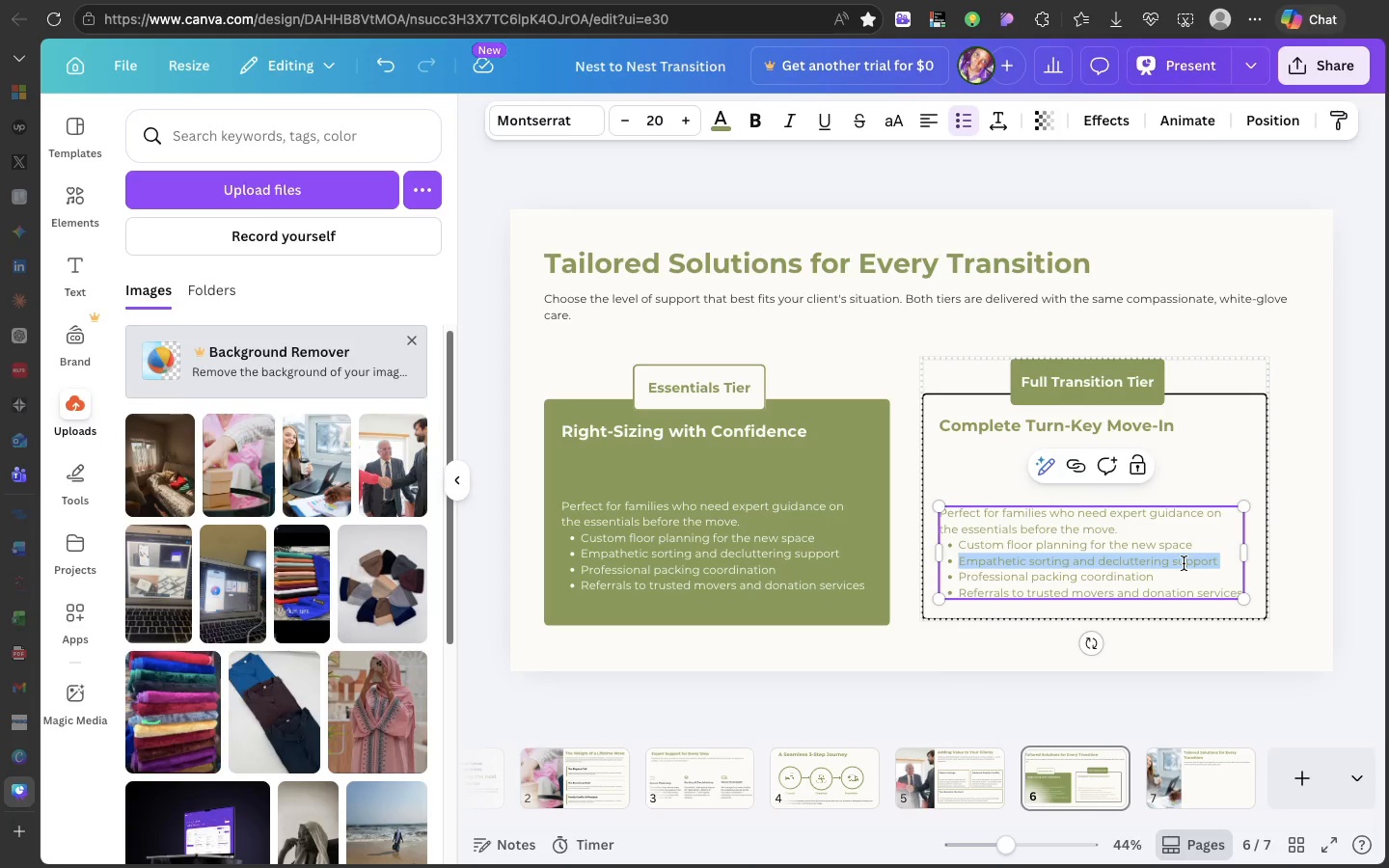 
triple_click([1184, 563])
 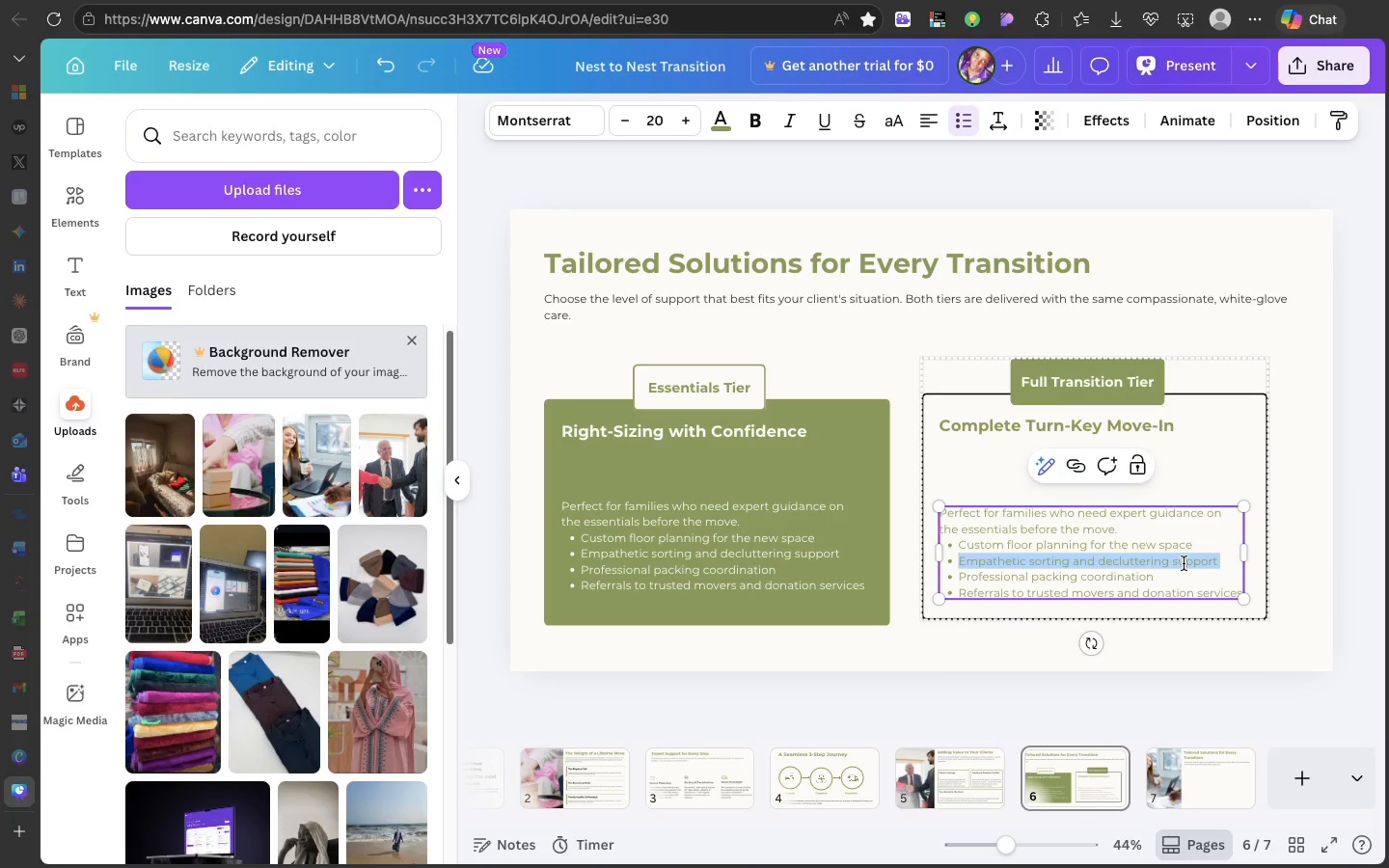 
triple_click([1184, 563])
 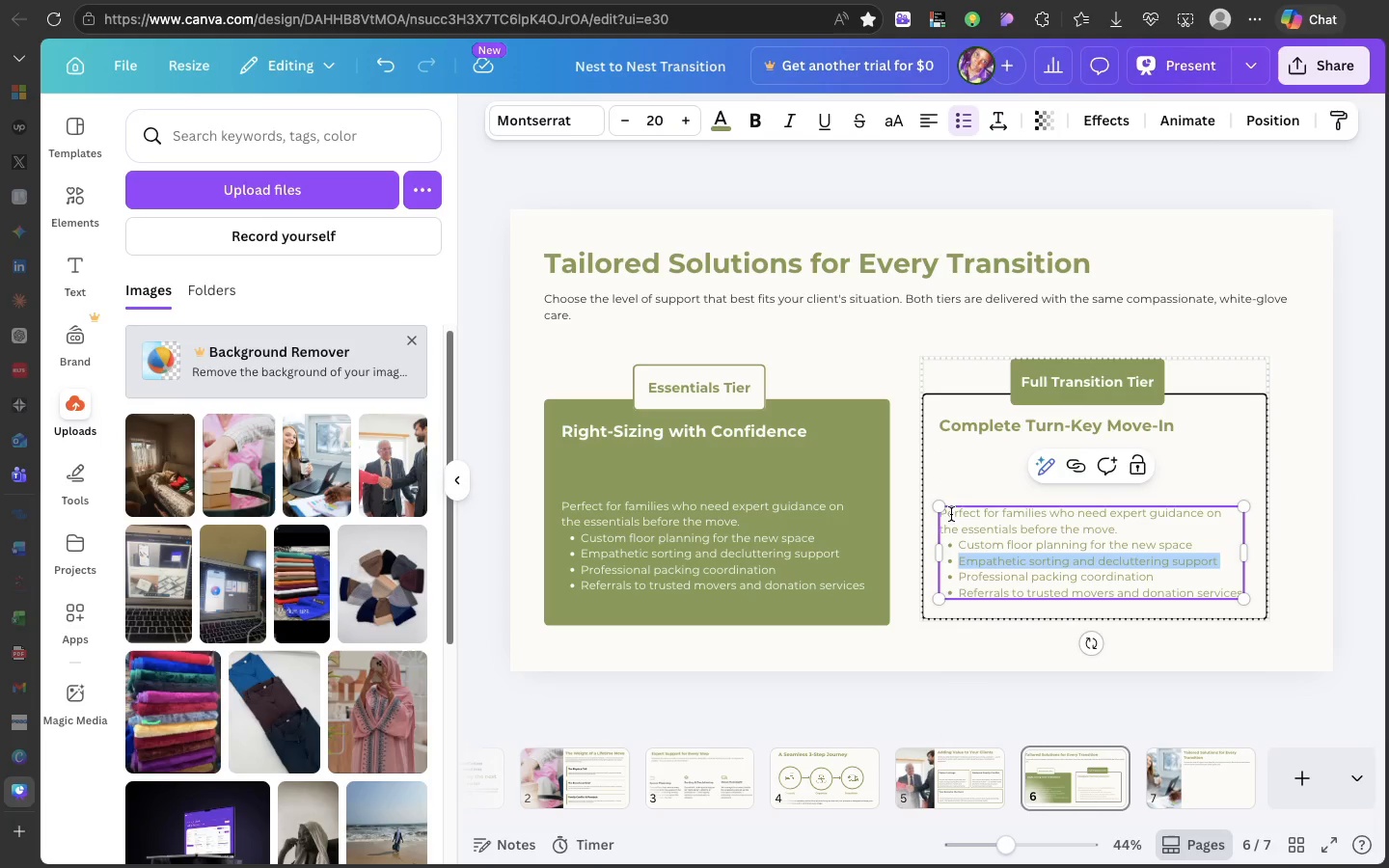 
left_click([950, 515])
 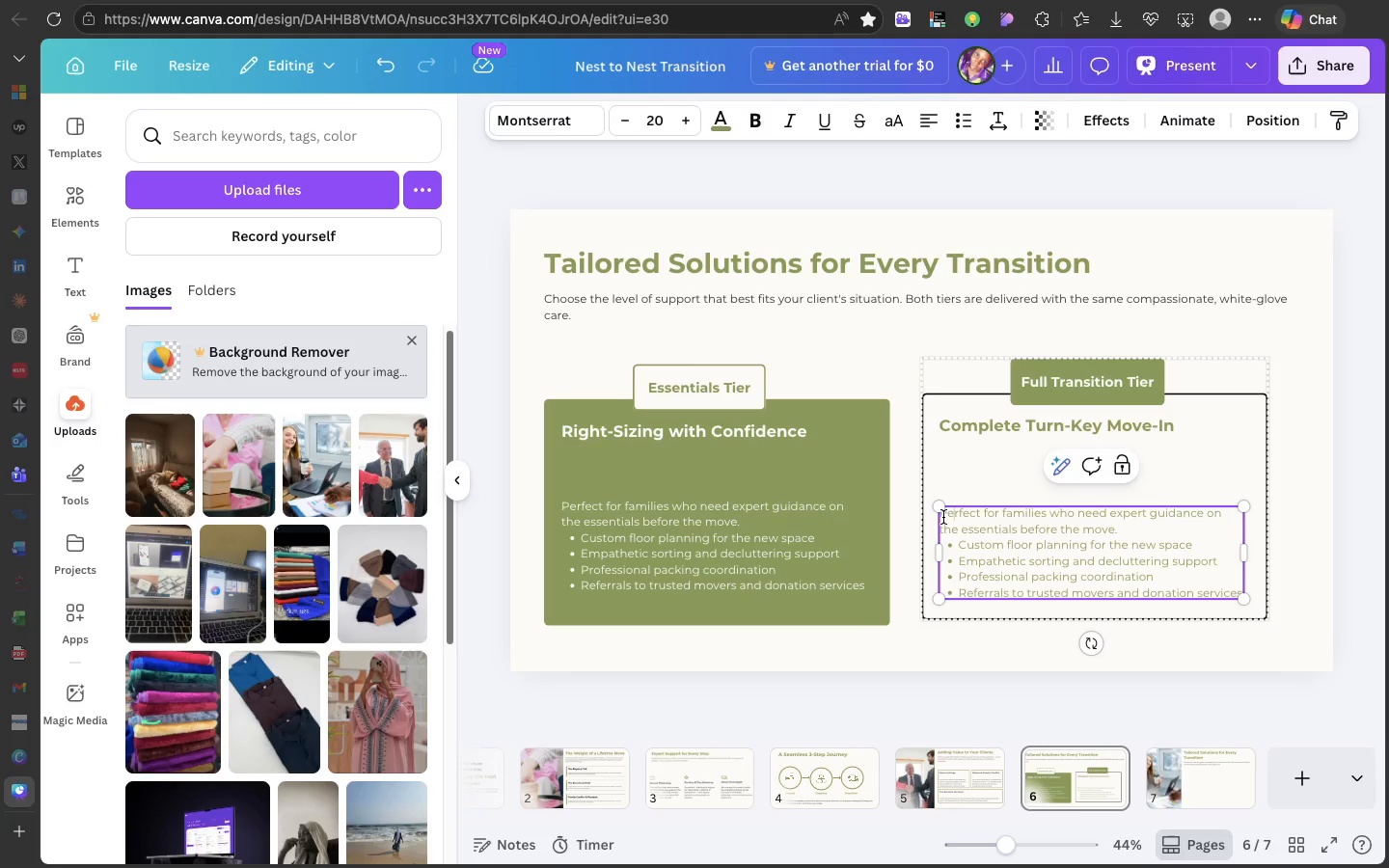 
left_click_drag(start_coordinate=[943, 517], to_coordinate=[1184, 603])
 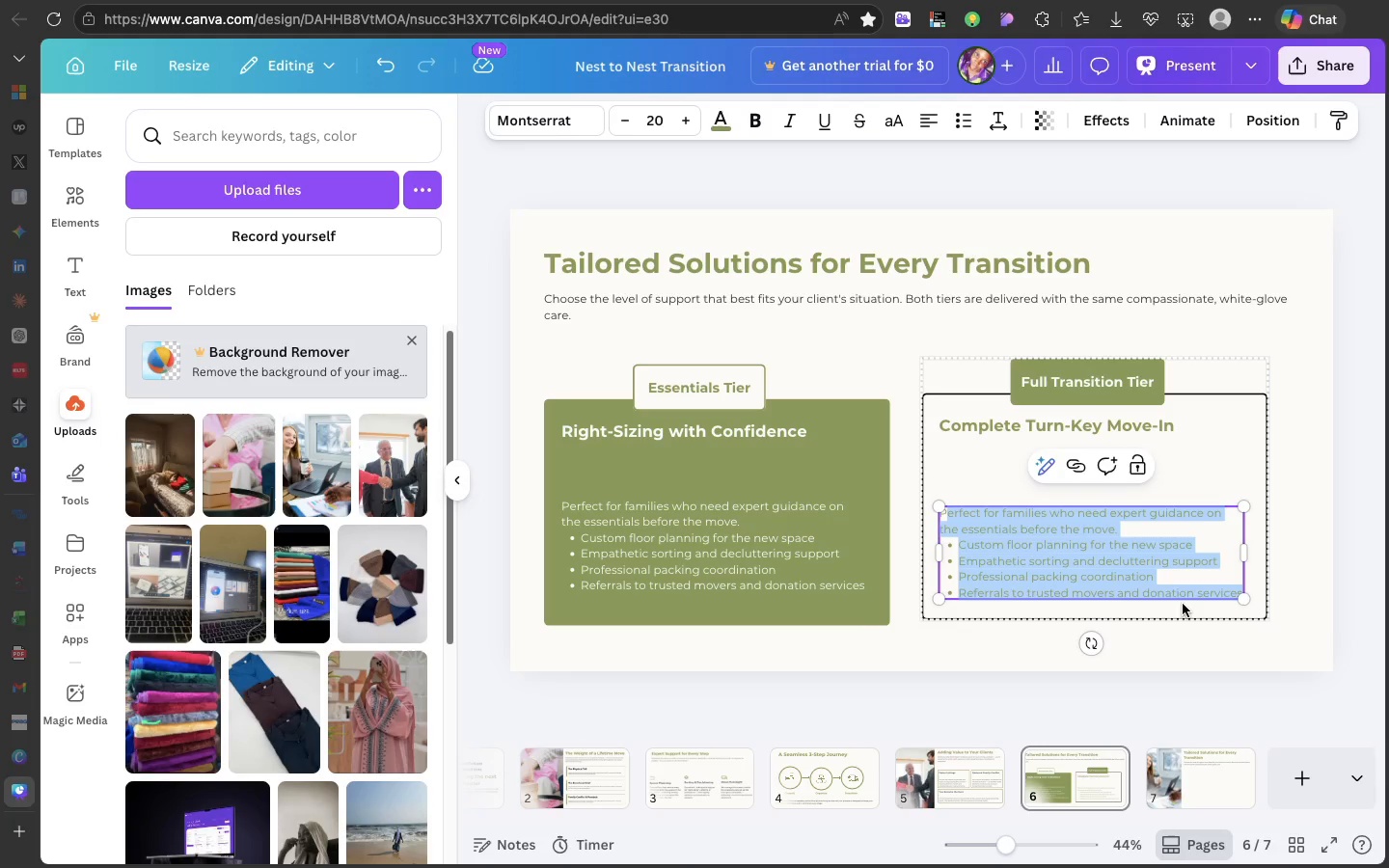 
key(Meta+V)
 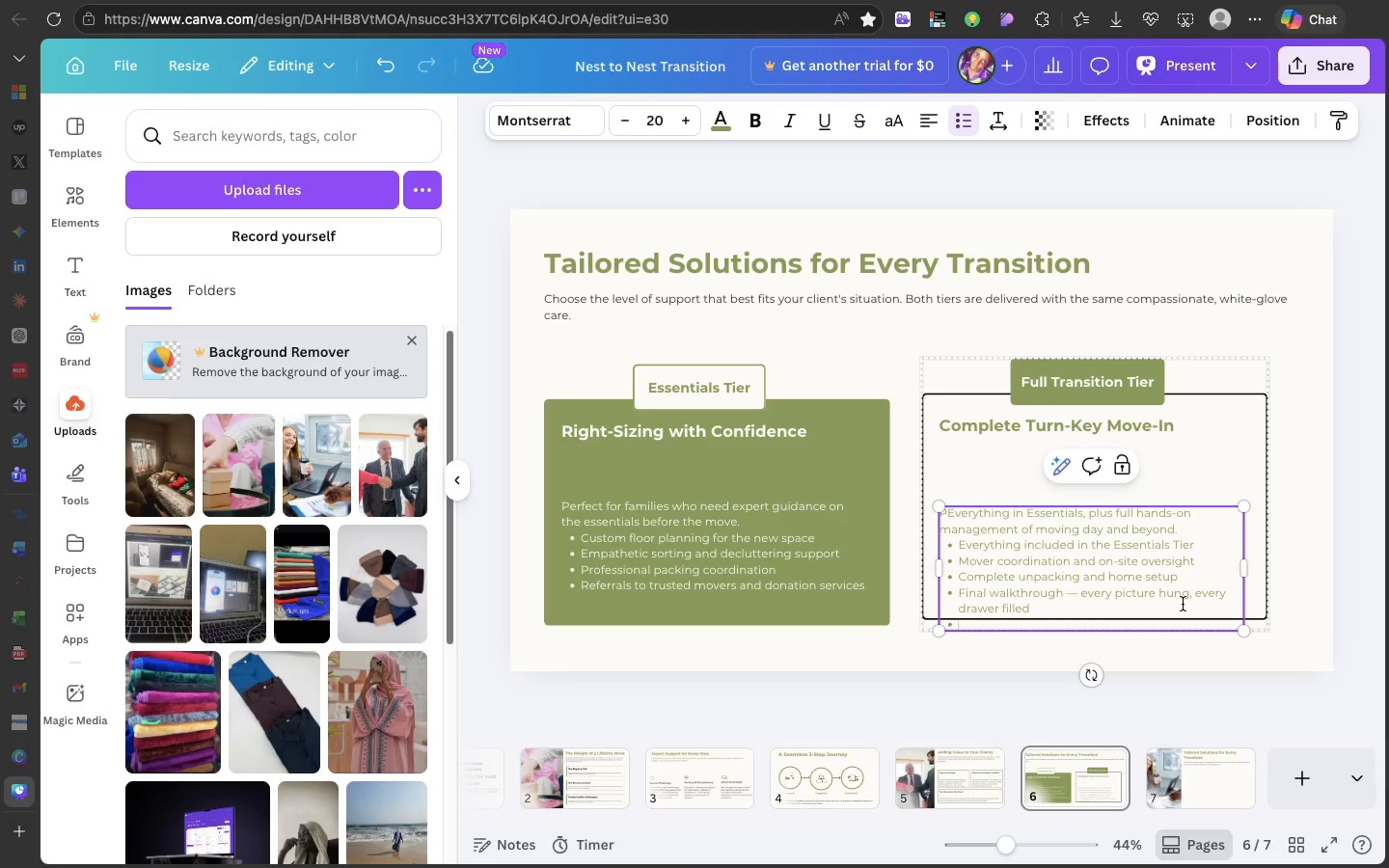 
key(Backspace)
 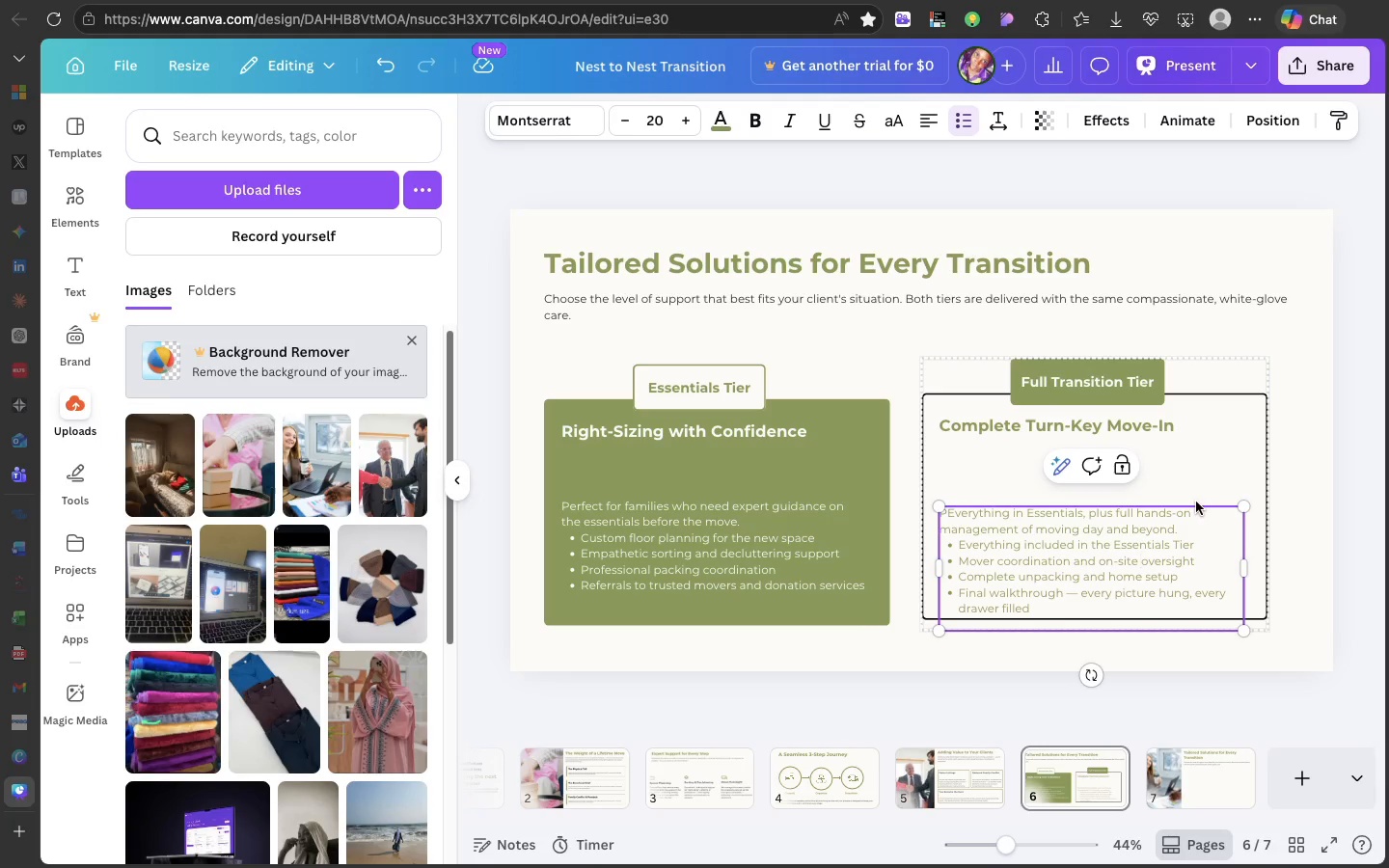 
left_click([1199, 490])
 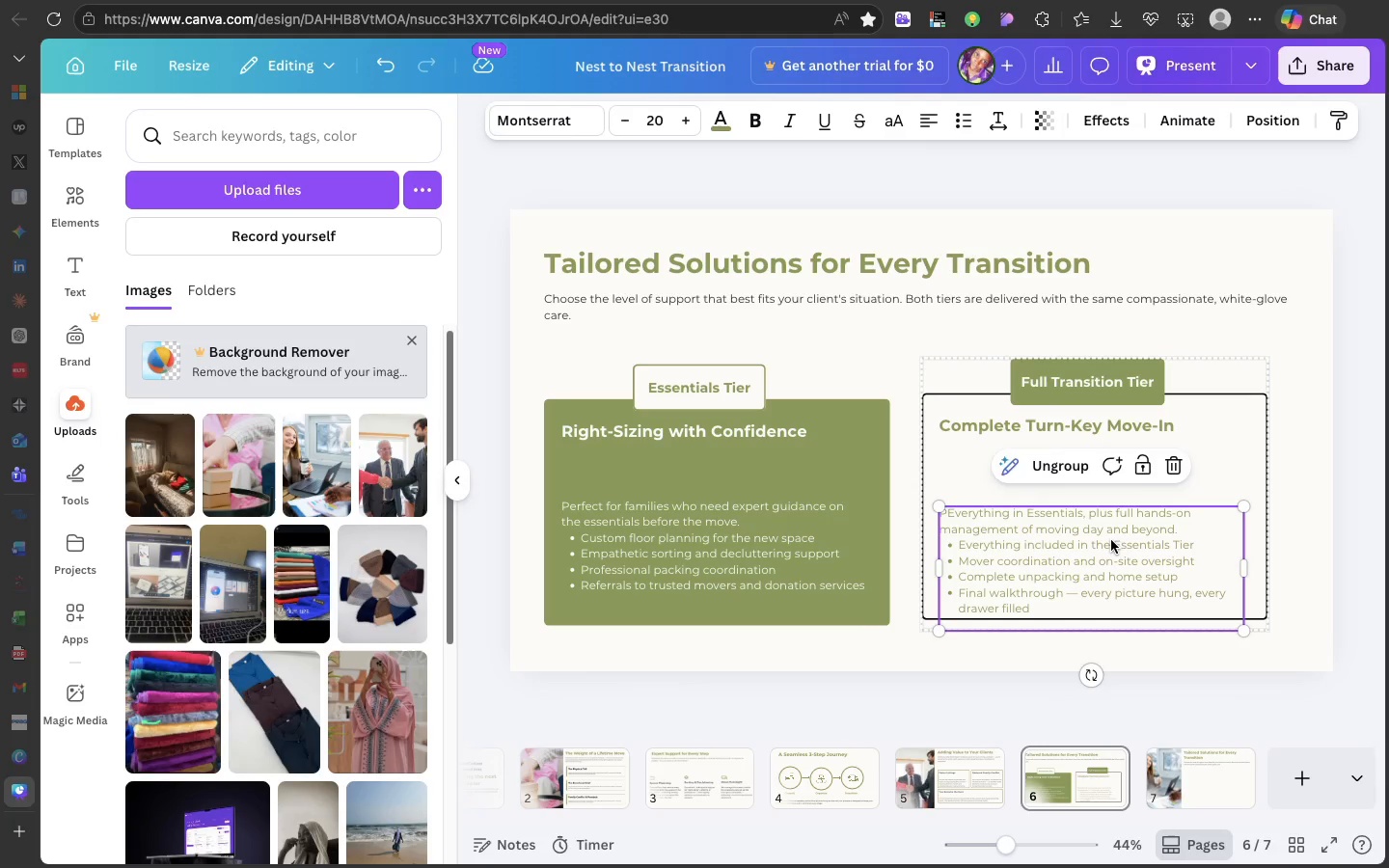 
double_click([1111, 540])
 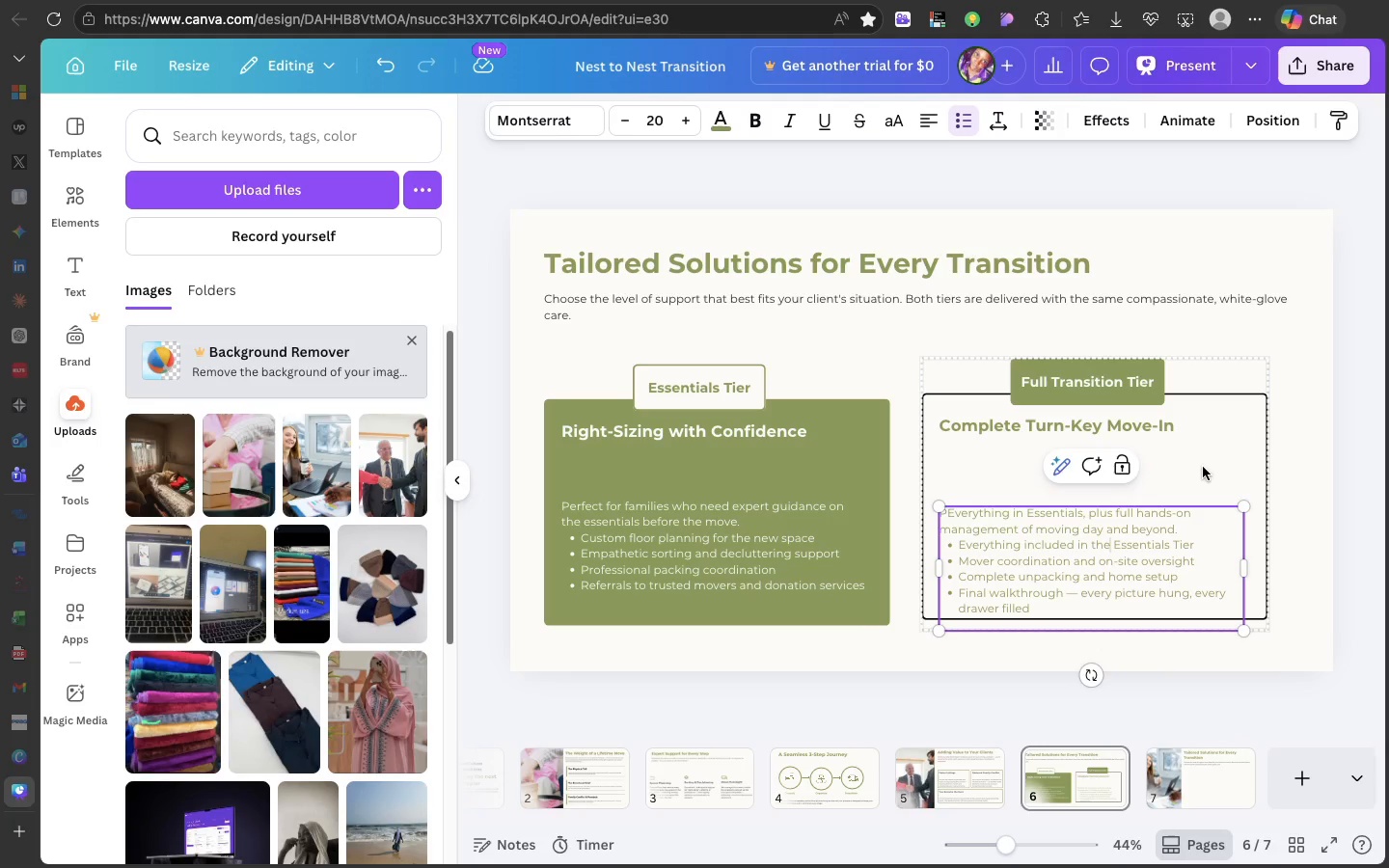 
left_click([1203, 467])
 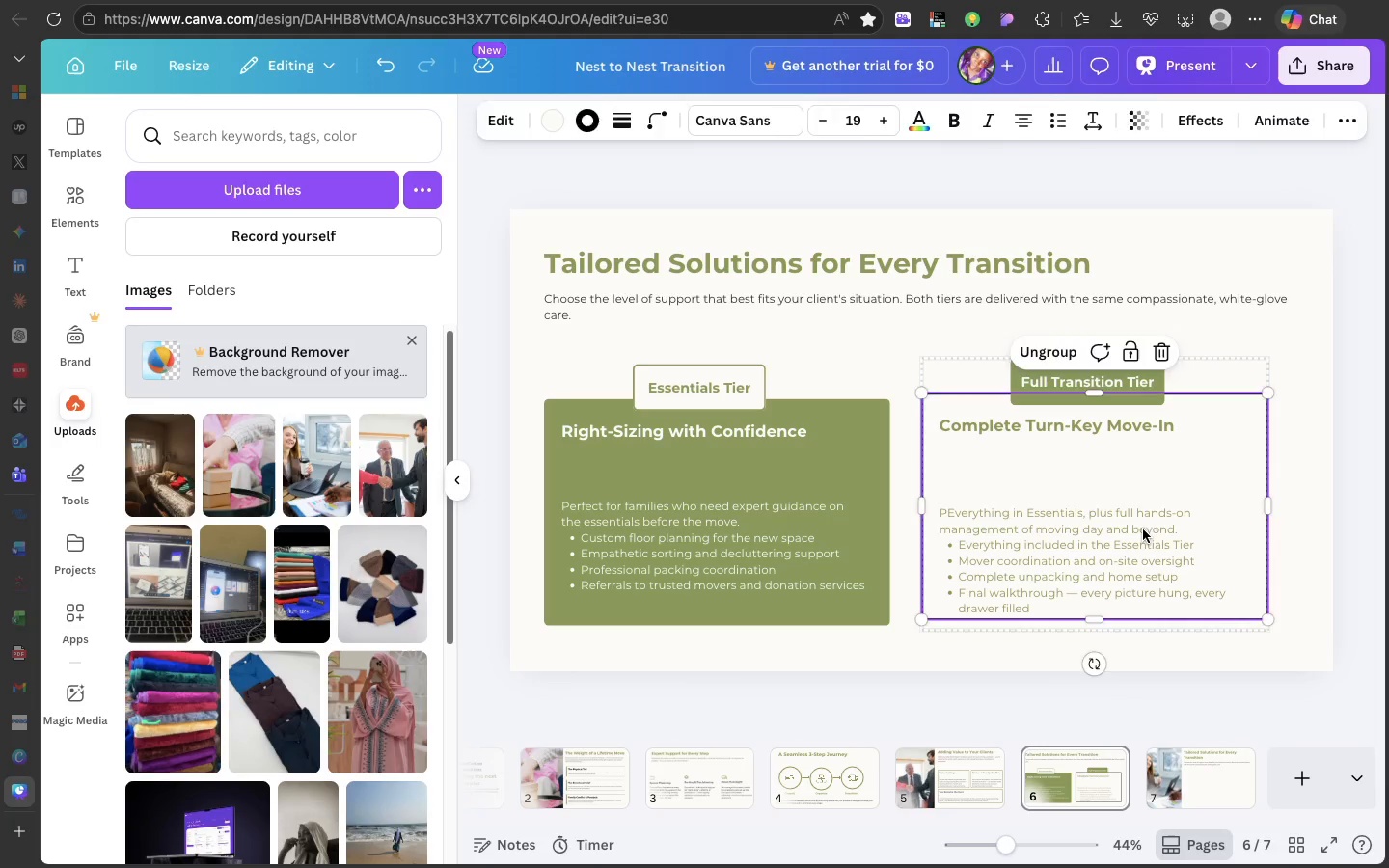 
left_click([1143, 529])
 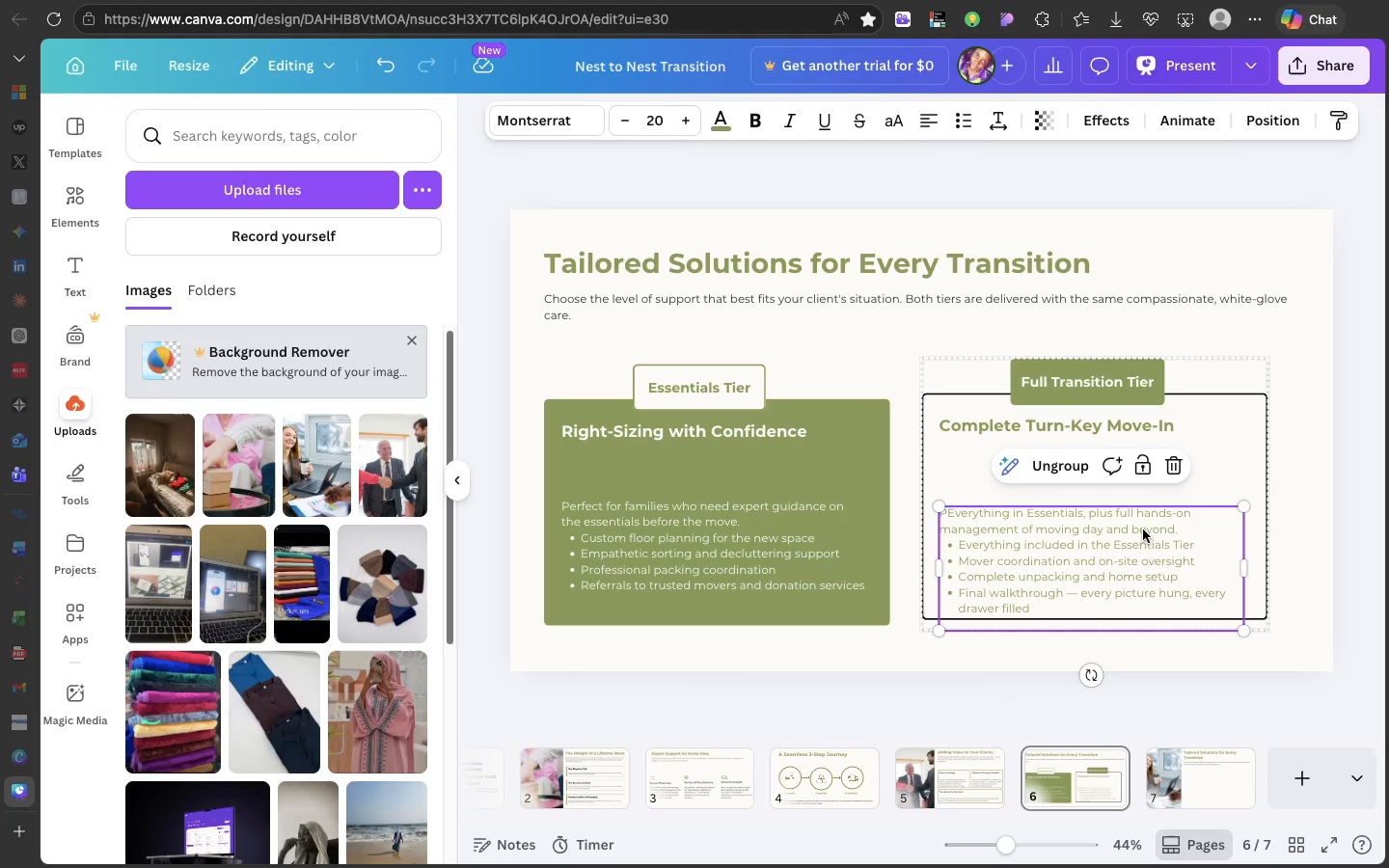 
left_click_drag(start_coordinate=[1143, 529], to_coordinate=[1142, 504])
 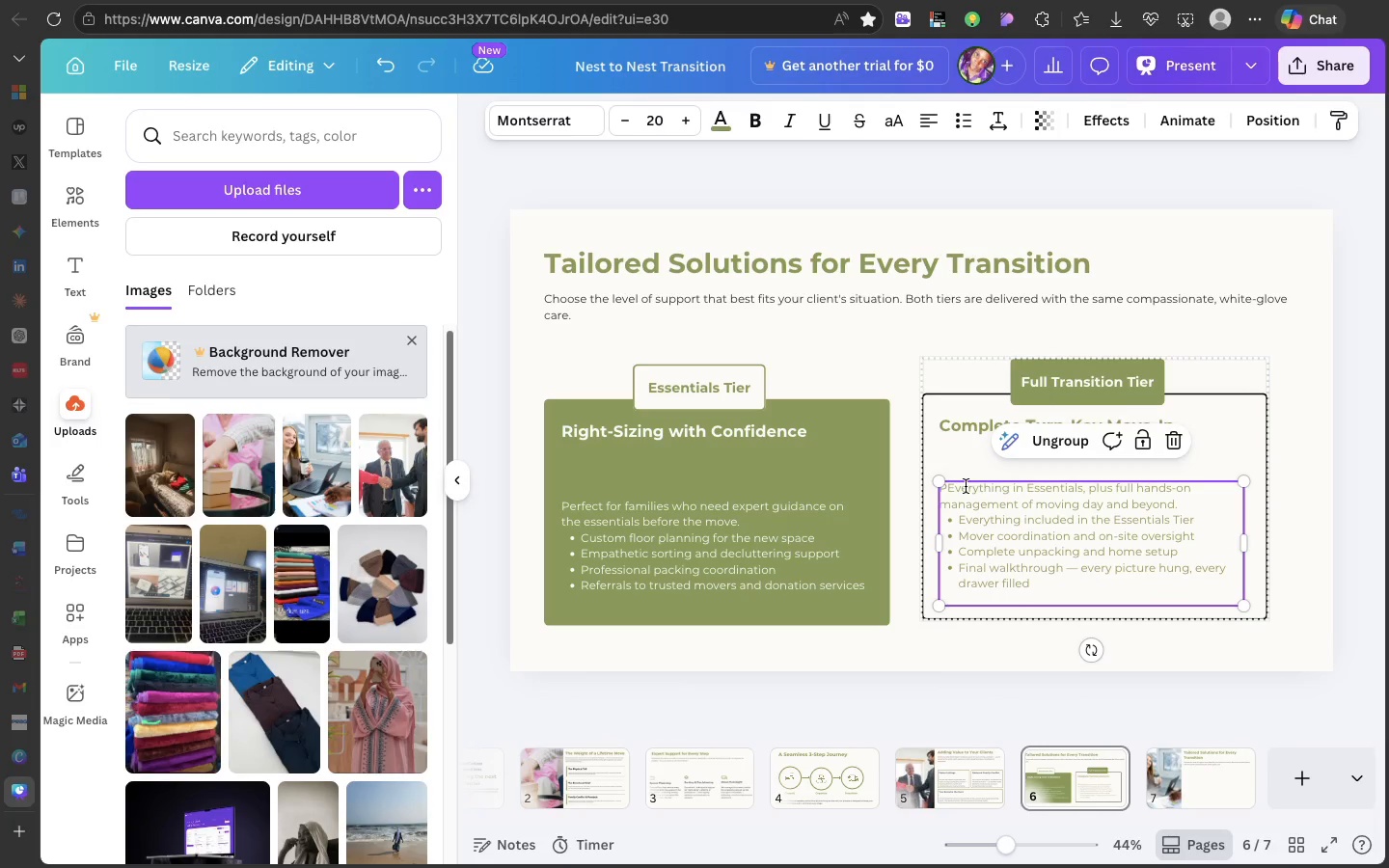 
double_click([966, 486])
 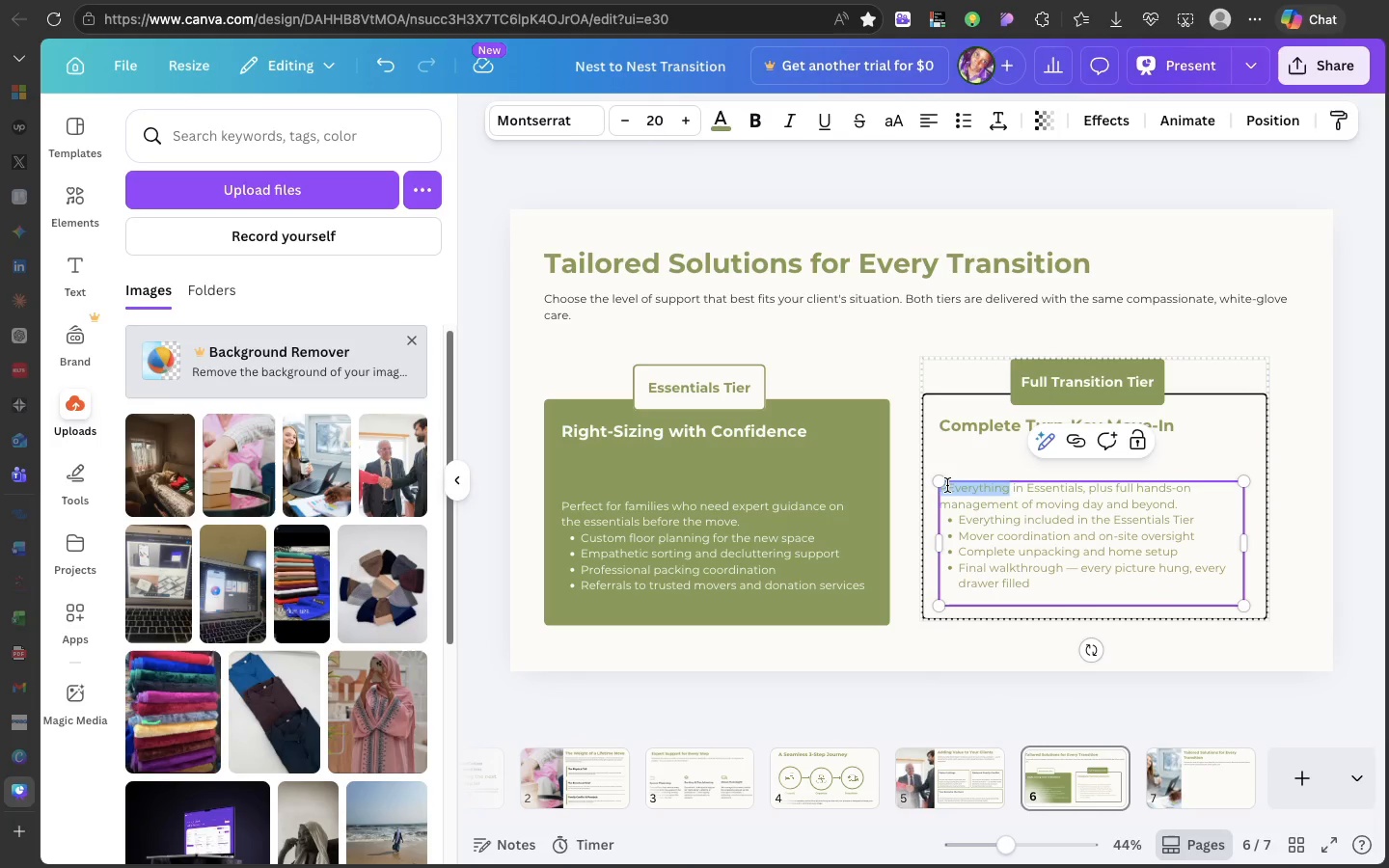 
left_click([947, 485])
 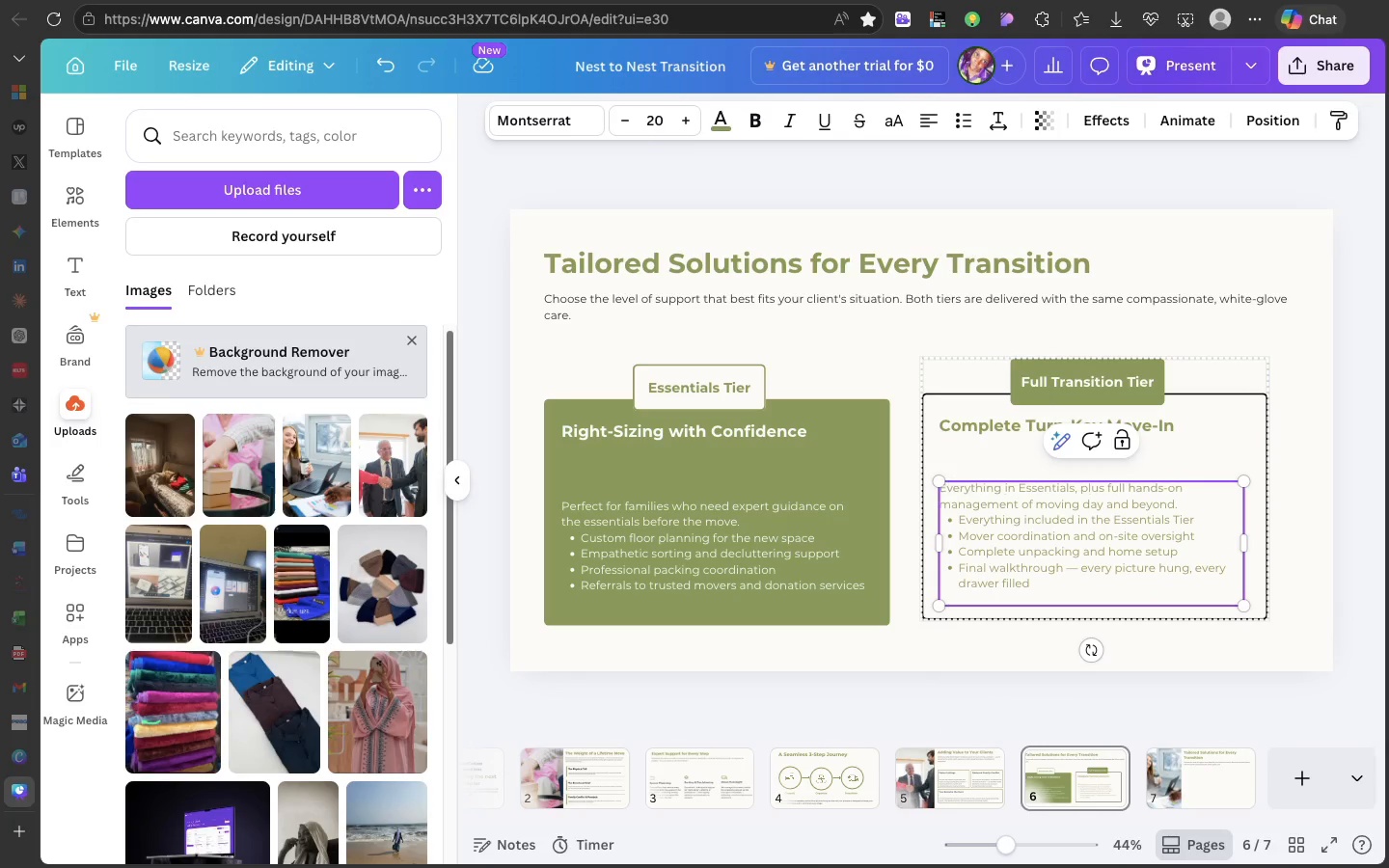 
key(Backspace)
 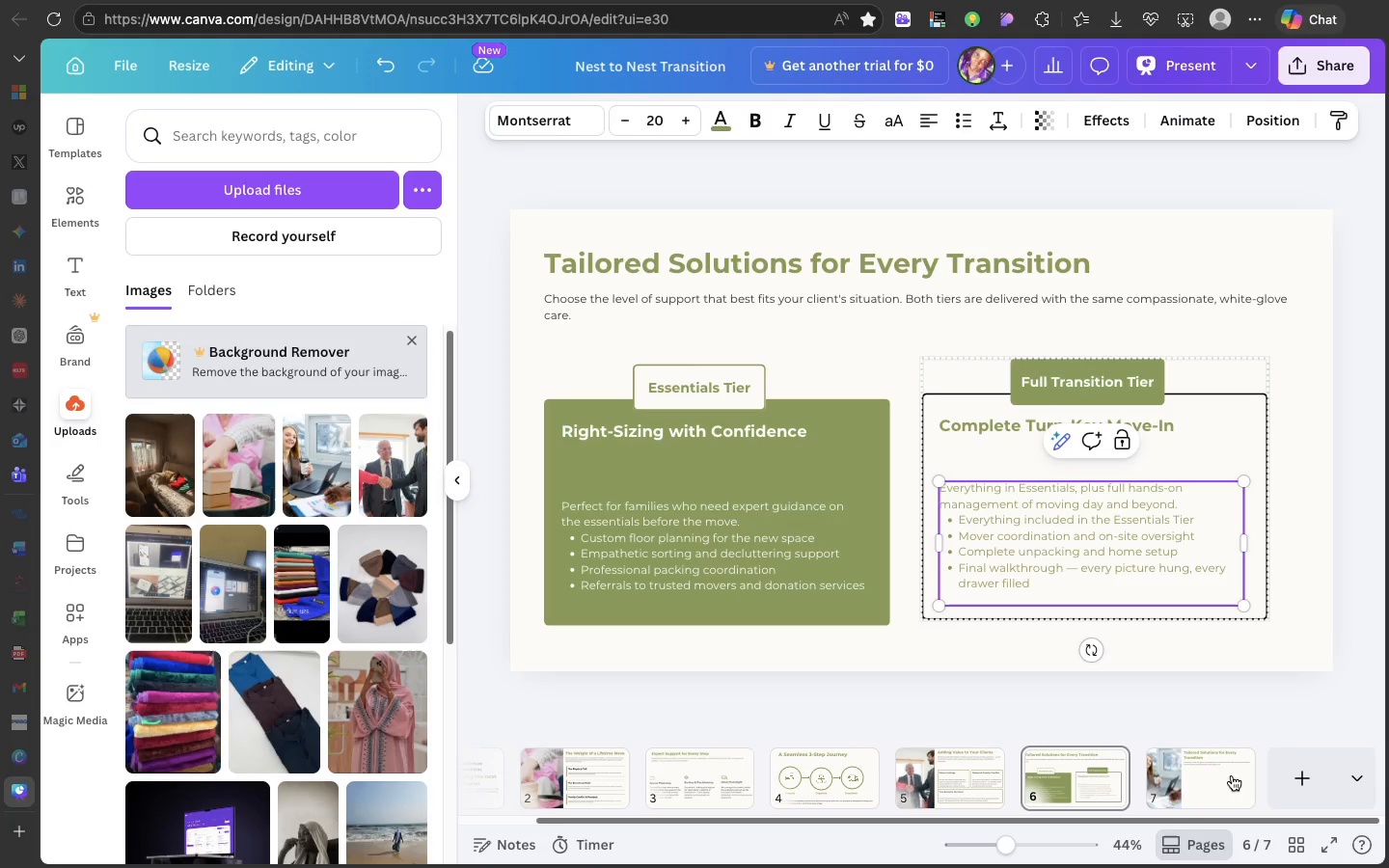 
left_click([1213, 775])
 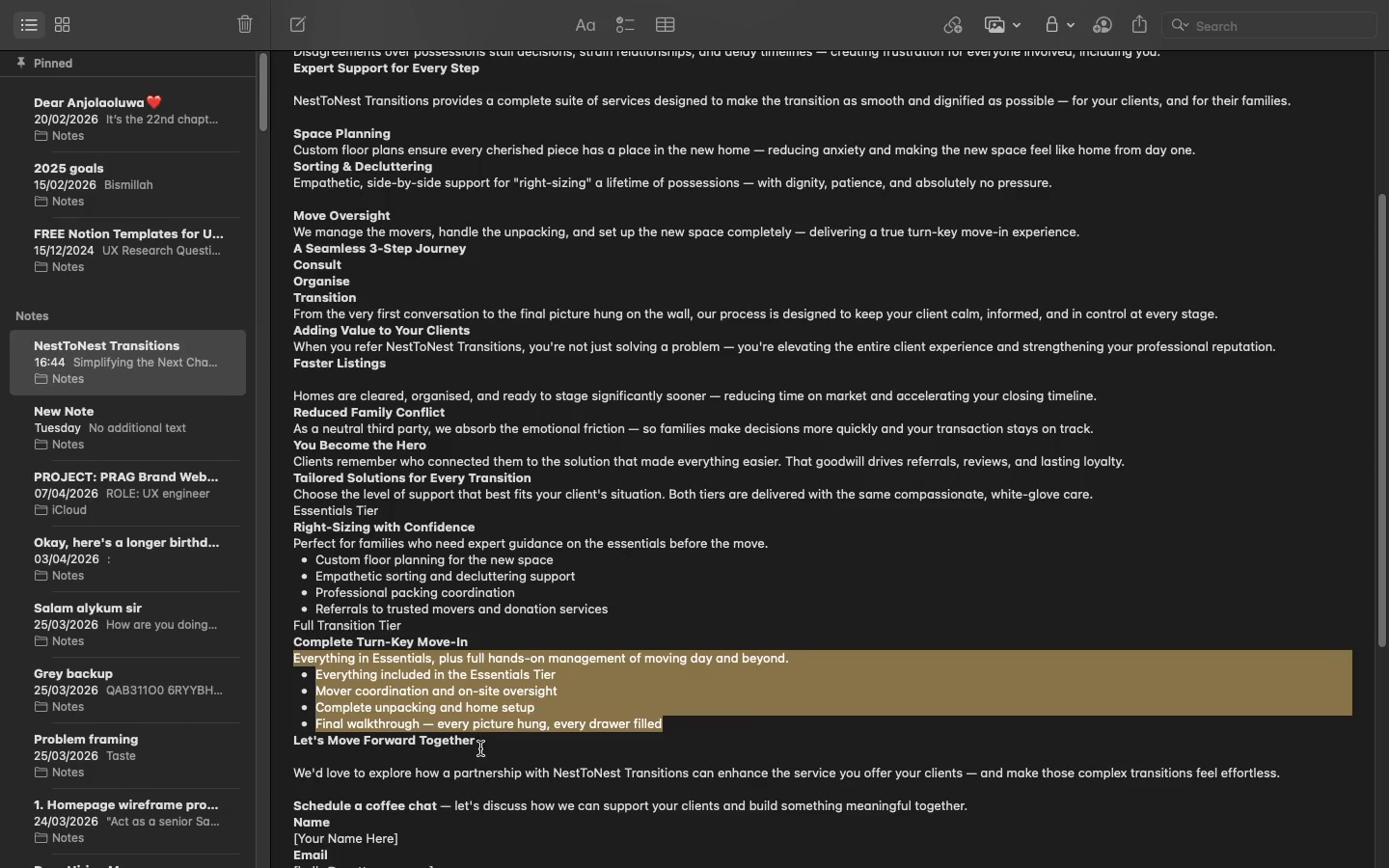 
double_click([457, 745])
 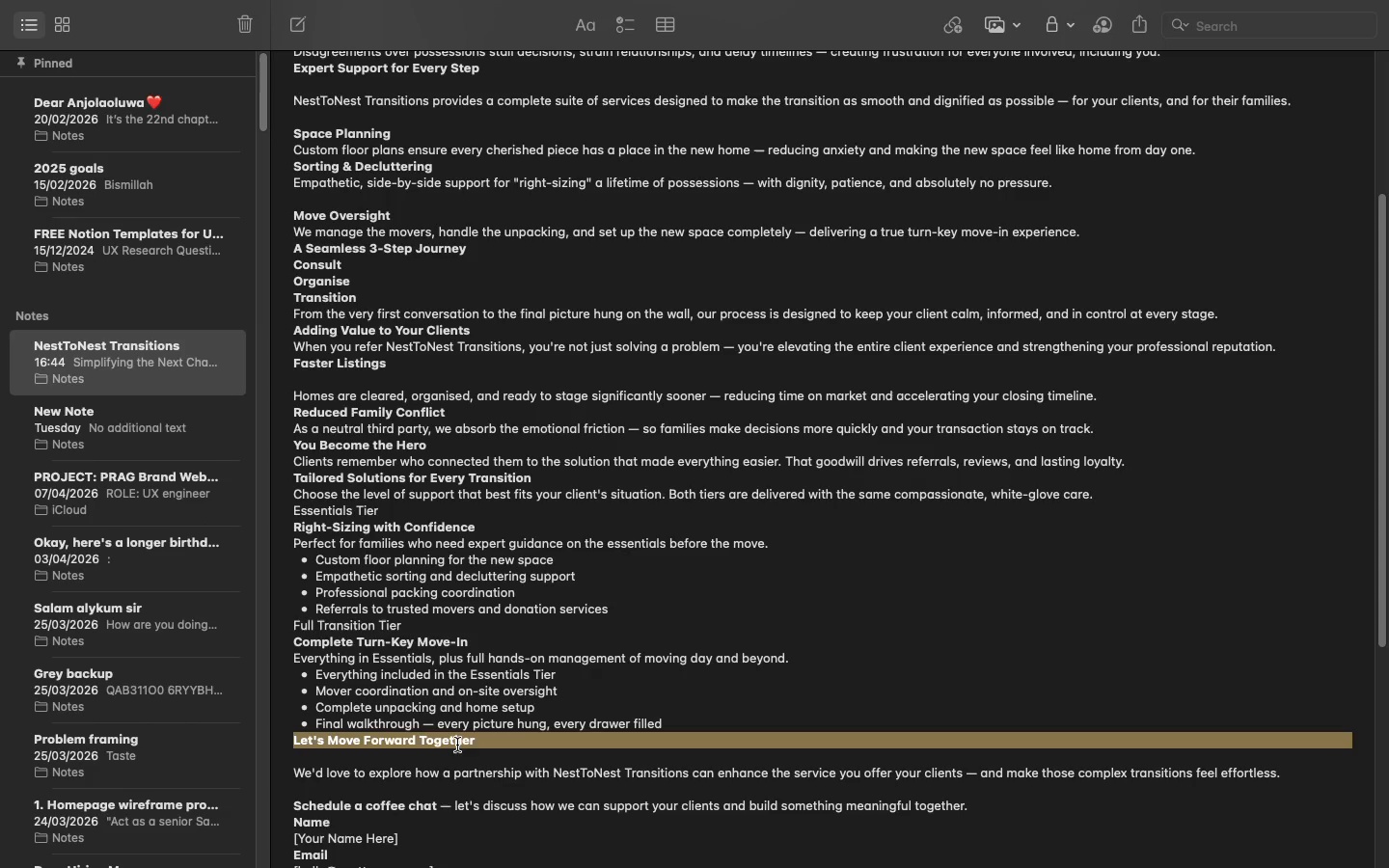 
triple_click([457, 745])
 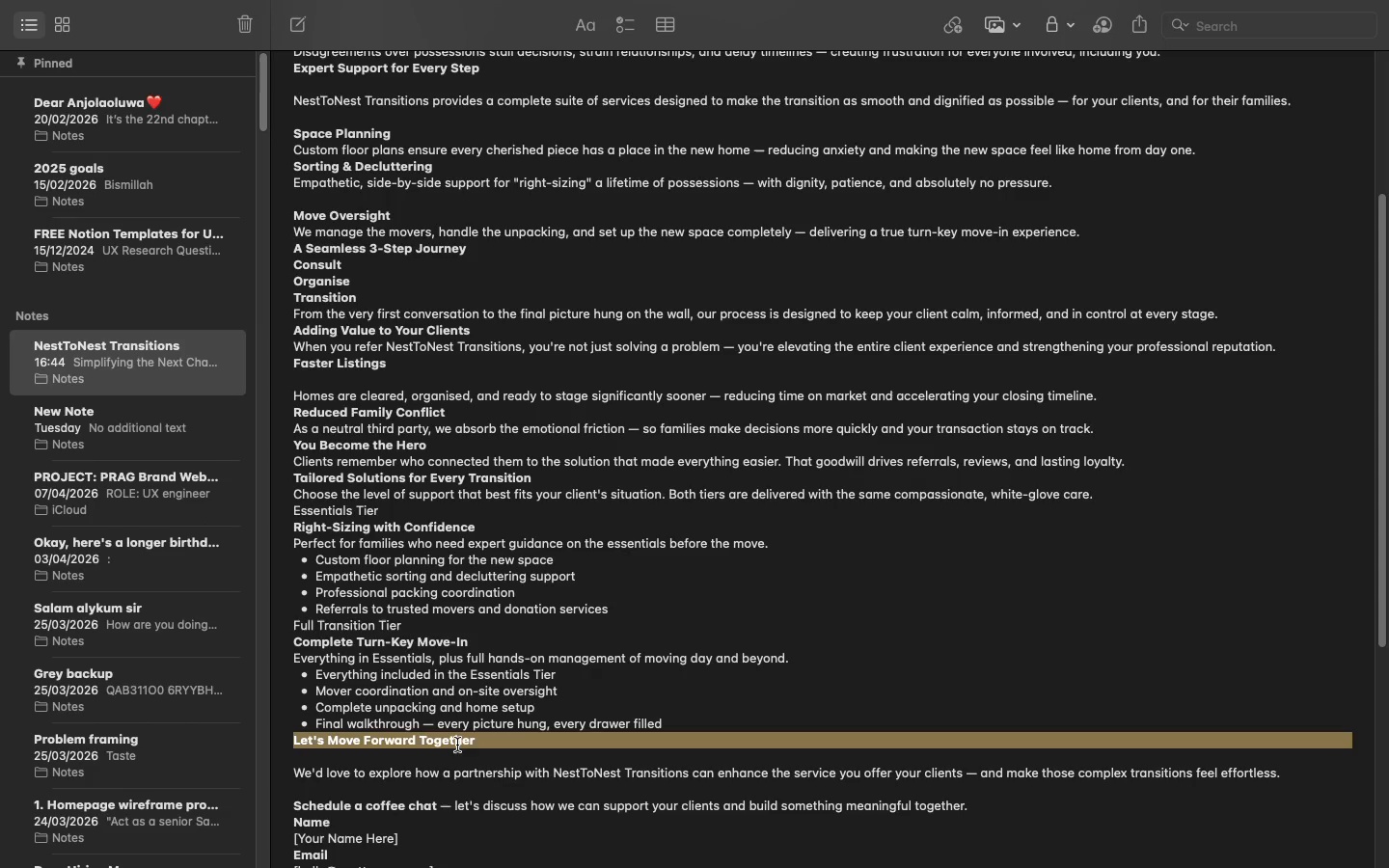 
triple_click([457, 745])
 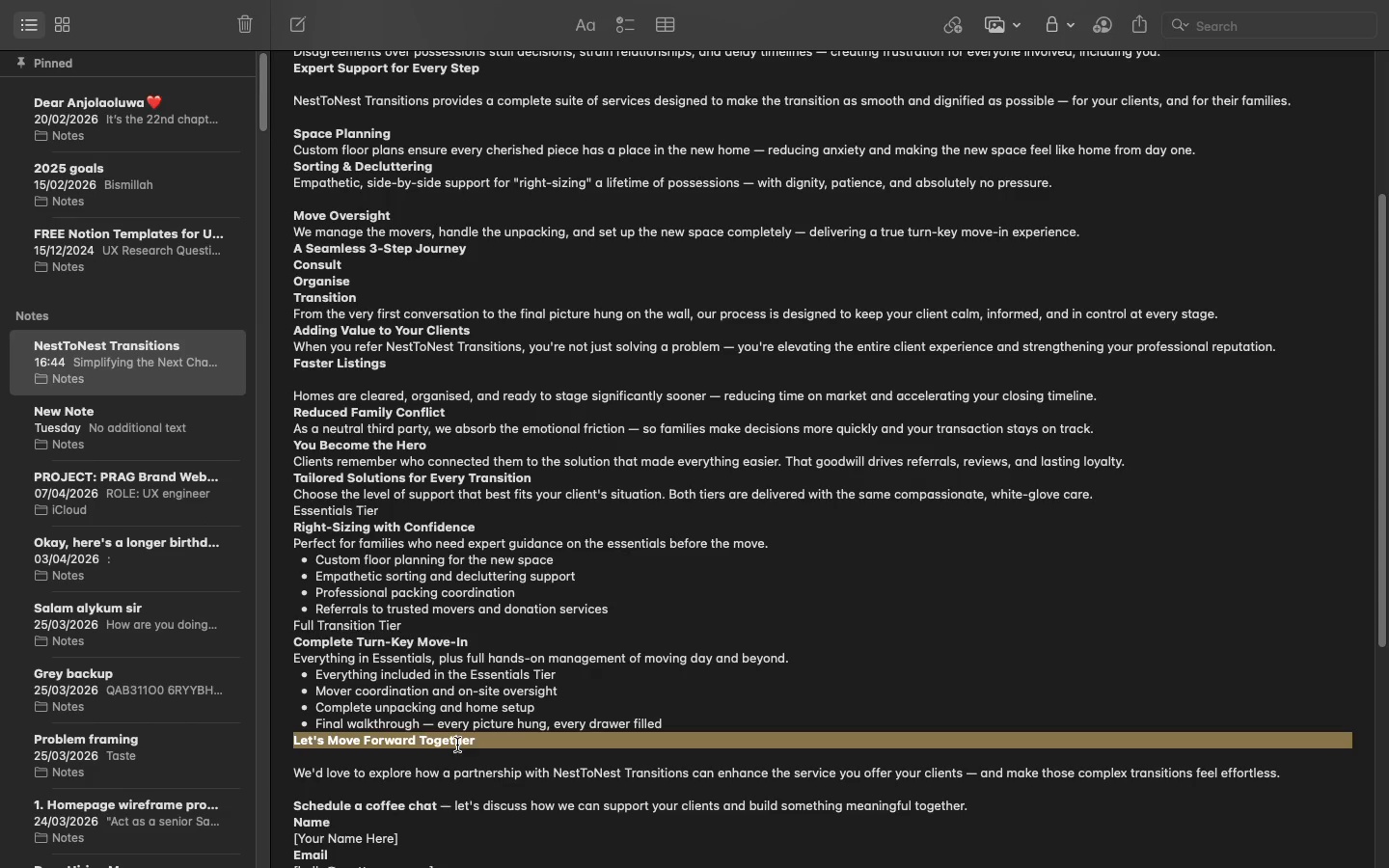 
triple_click([457, 745])
 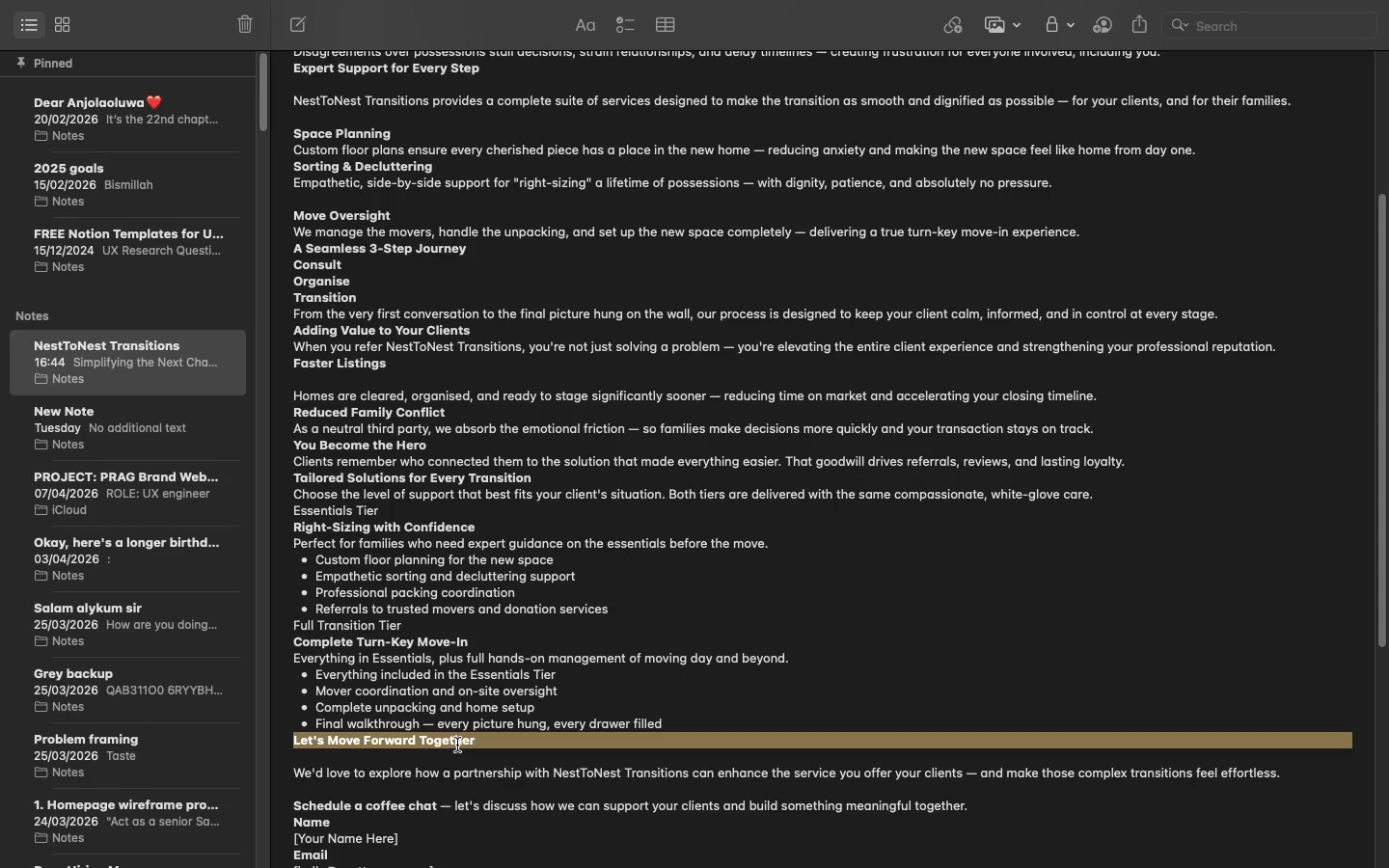 
key(Meta+C)
 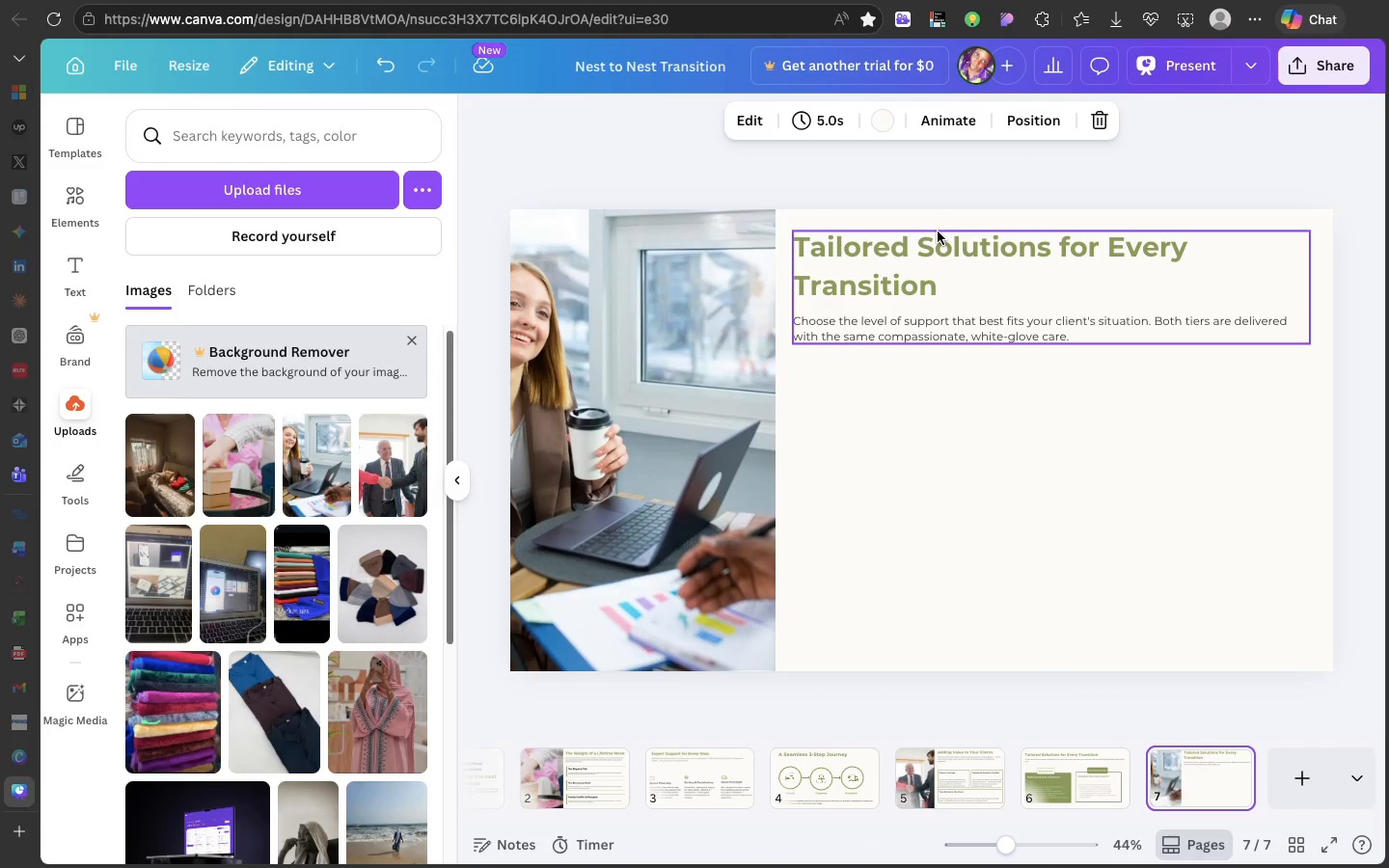 
double_click([938, 231])
 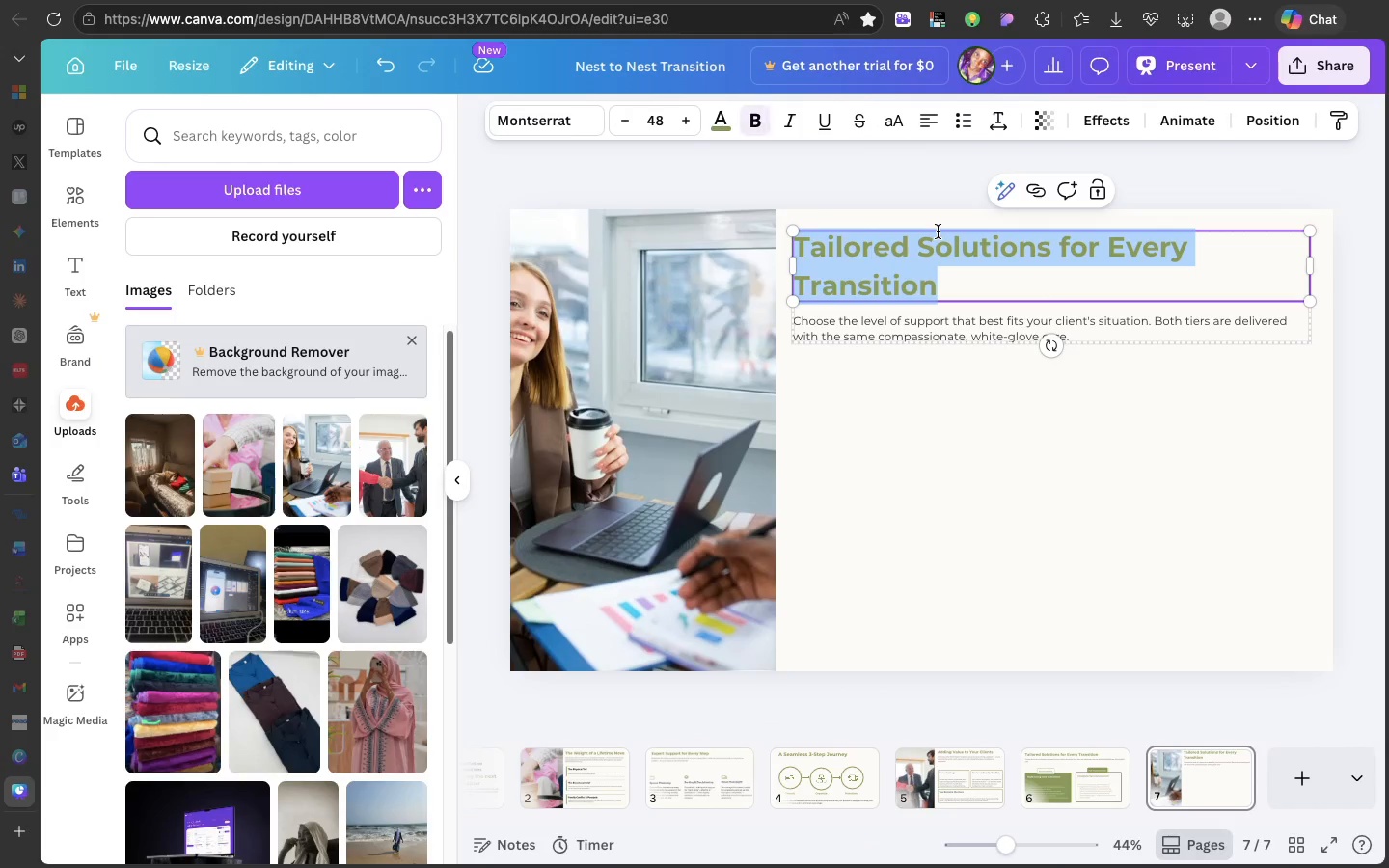 
triple_click([938, 231])
 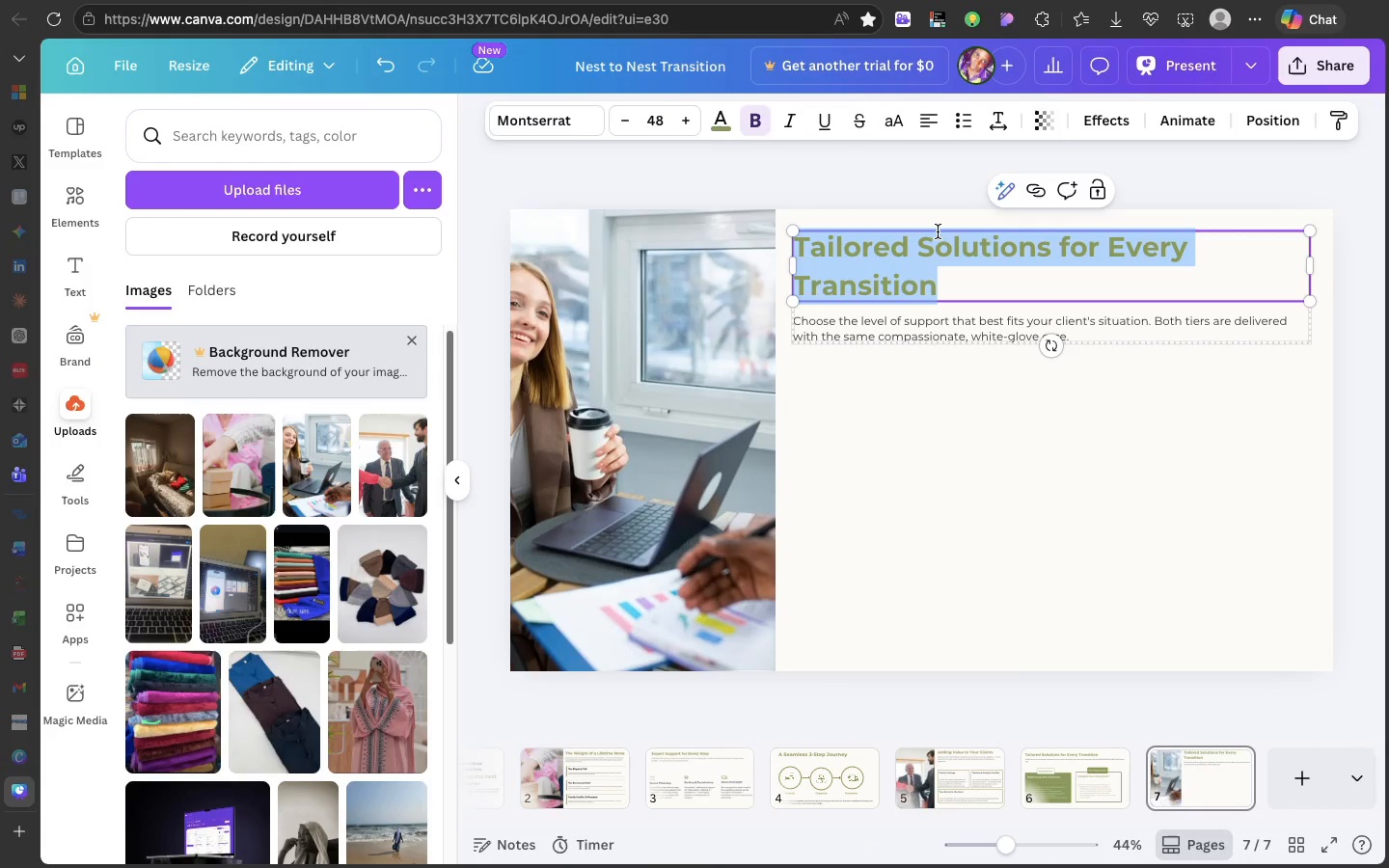 
triple_click([938, 231])
 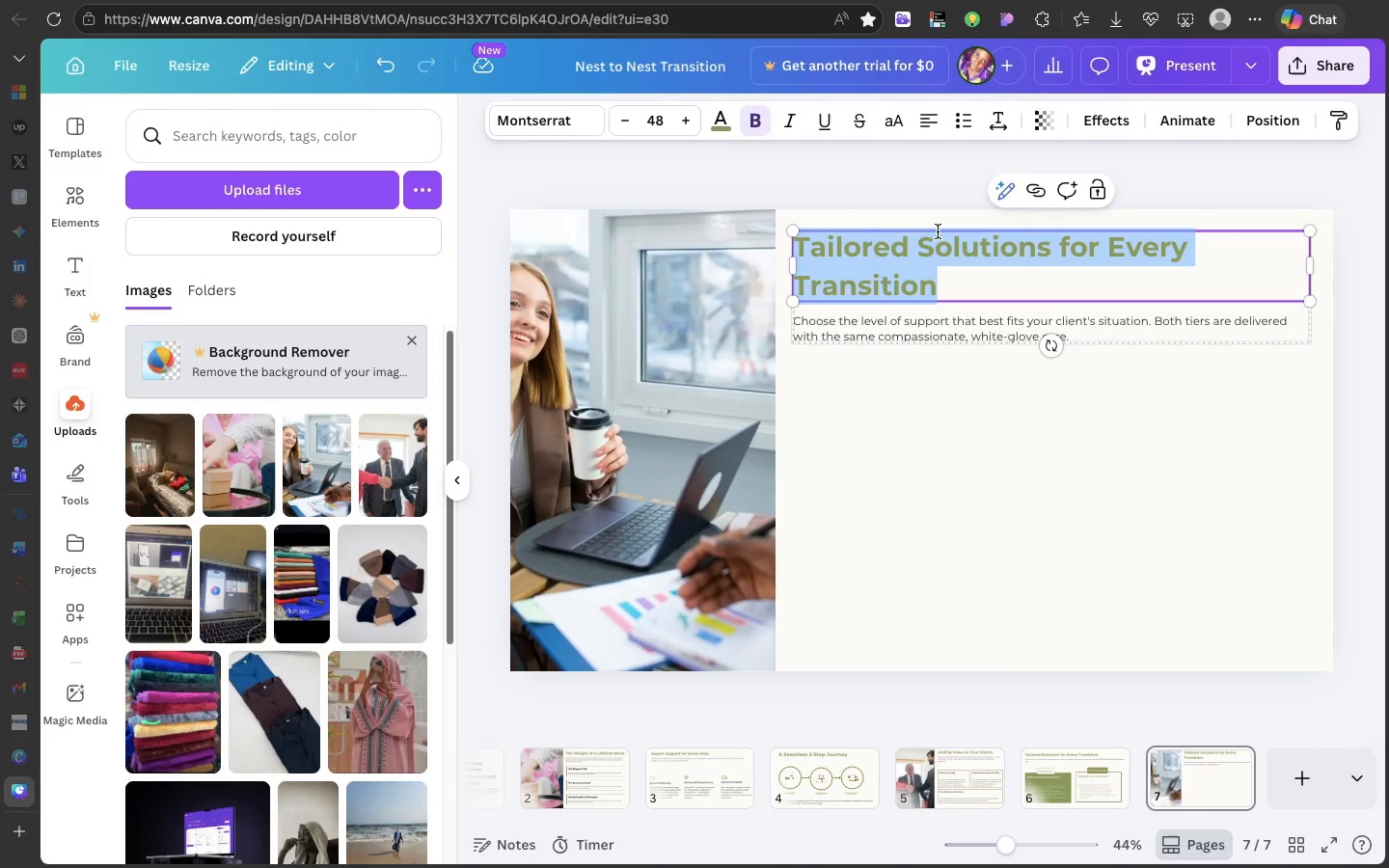 
key(Meta+V)
 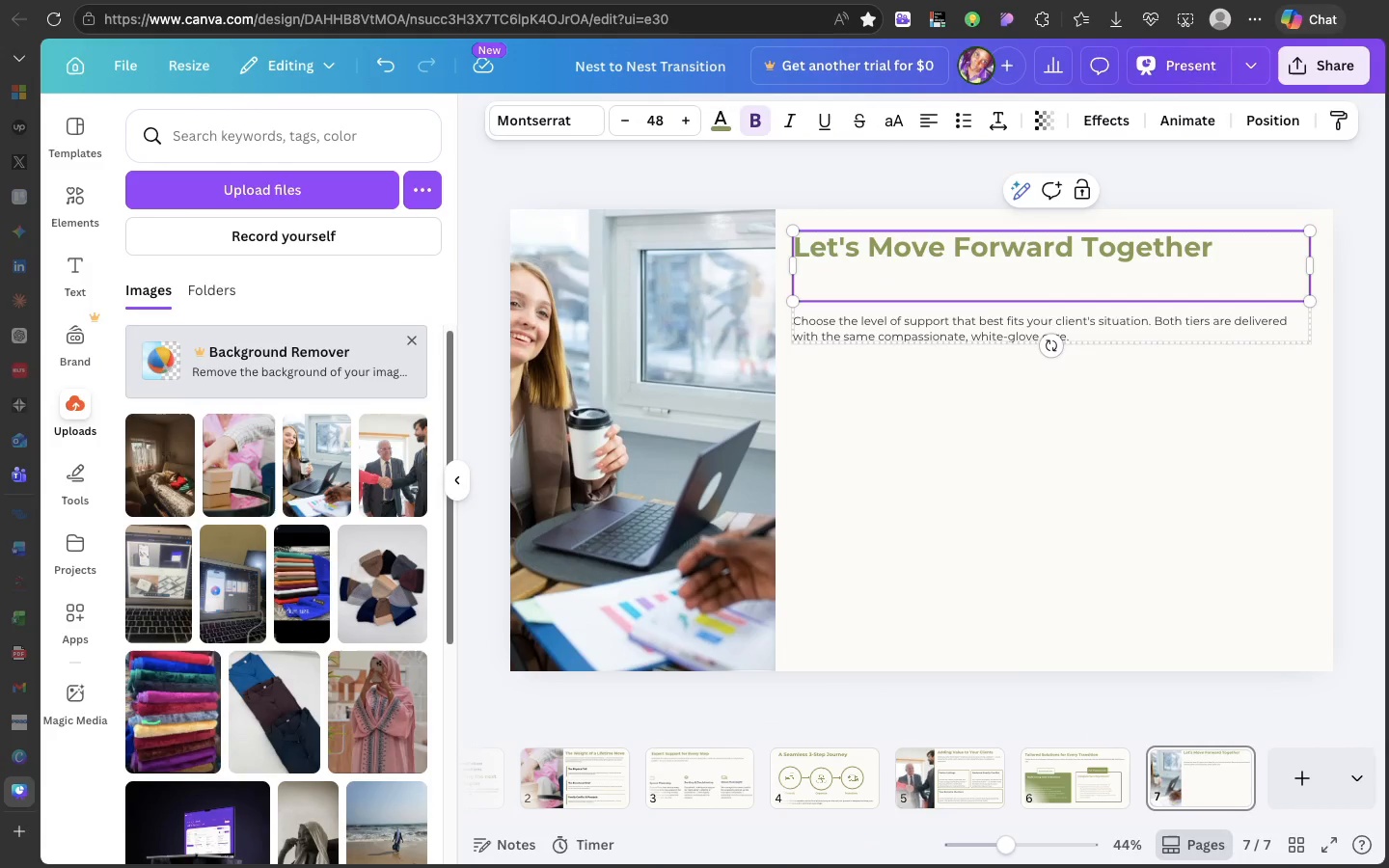 
key(Backspace)
 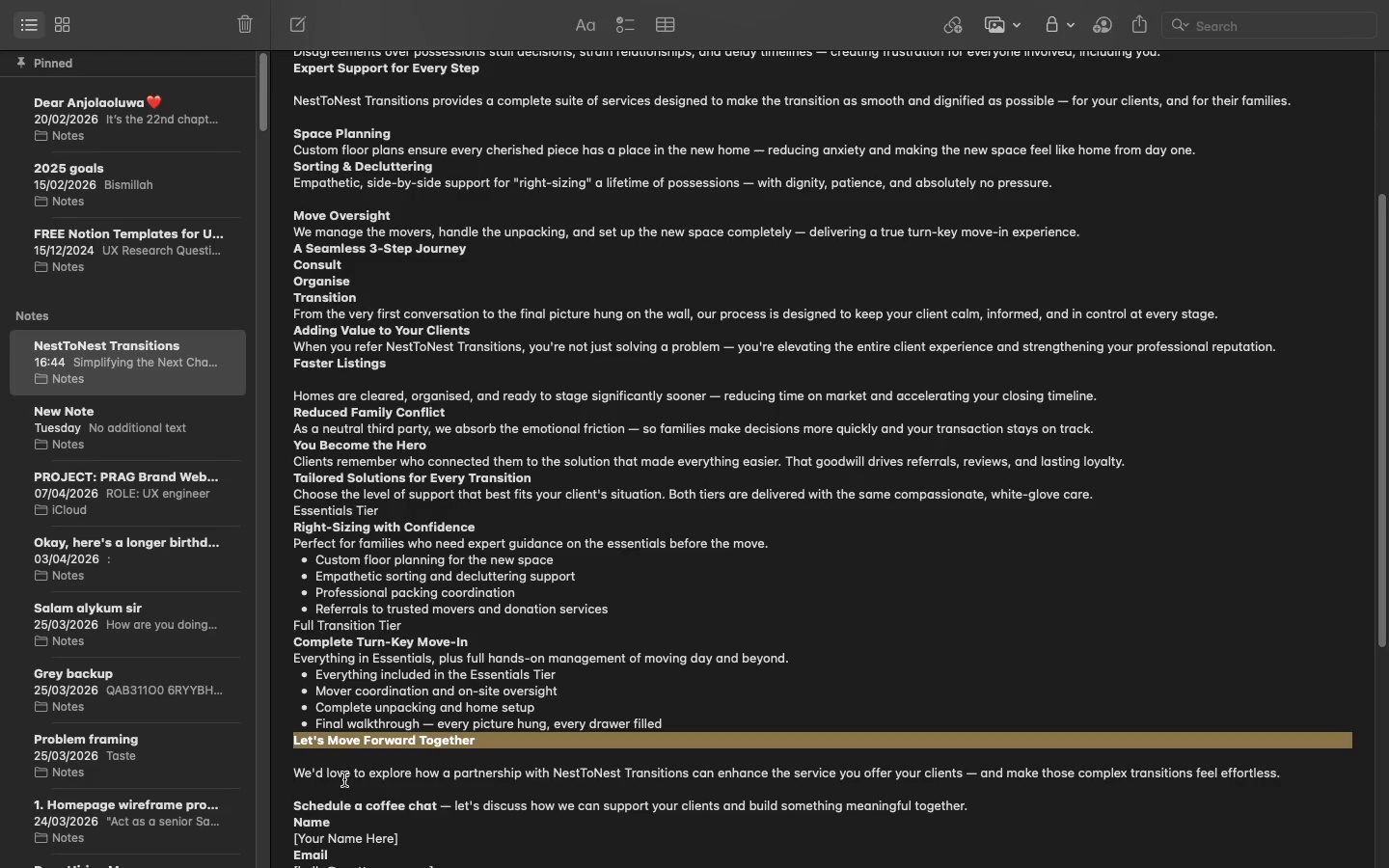 
double_click([344, 779])
 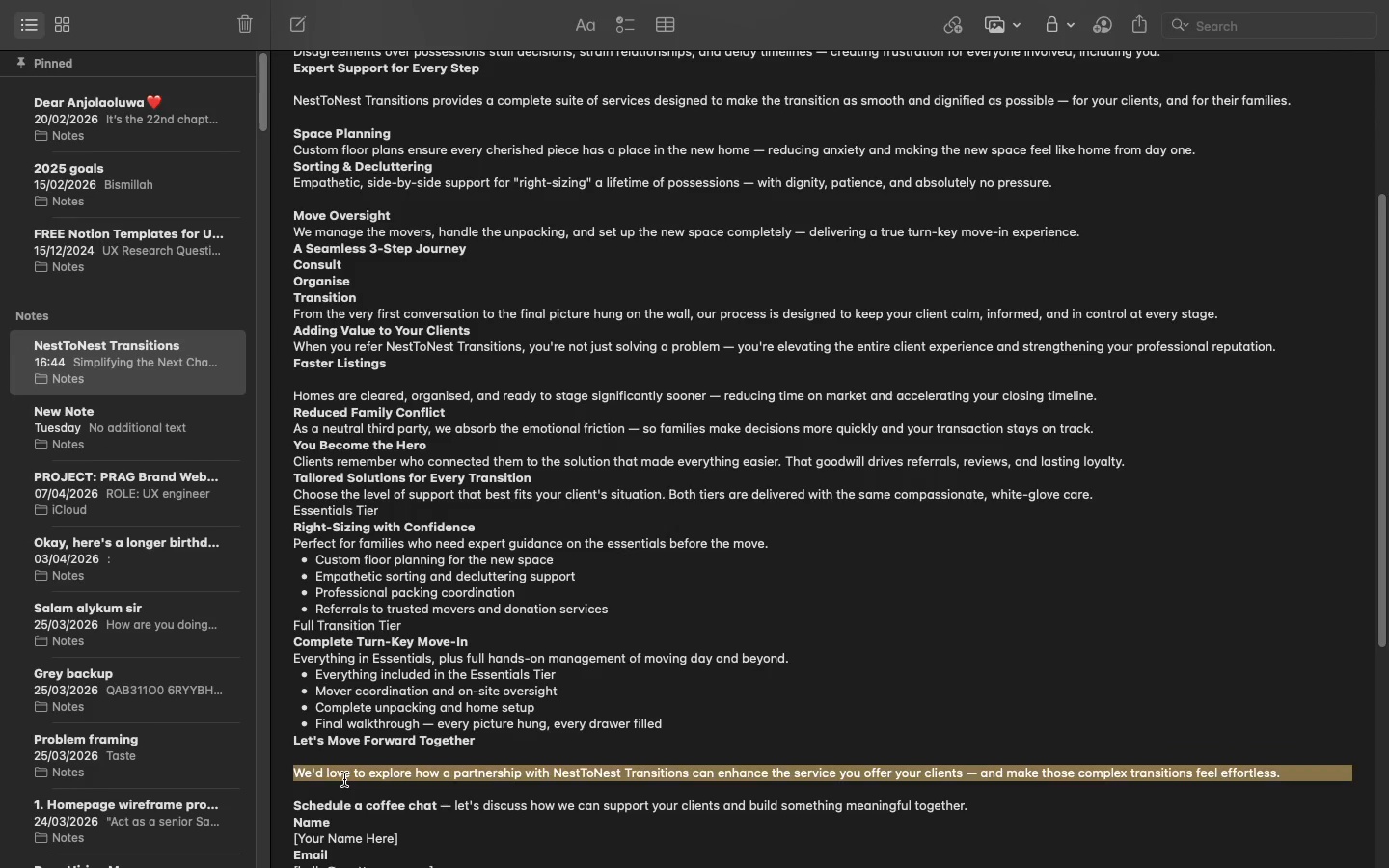 
triple_click([344, 779])
 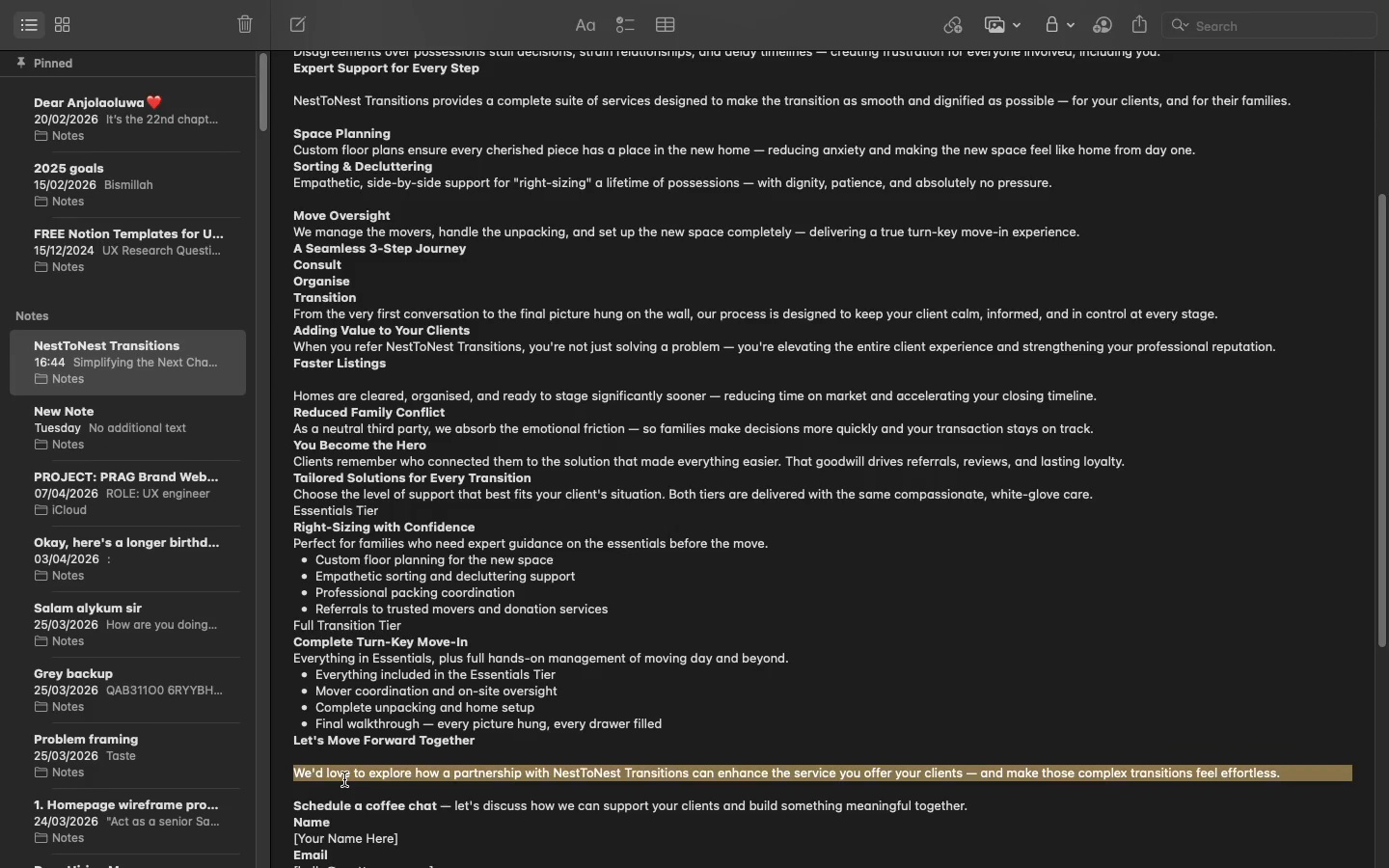 
key(Meta+C)
 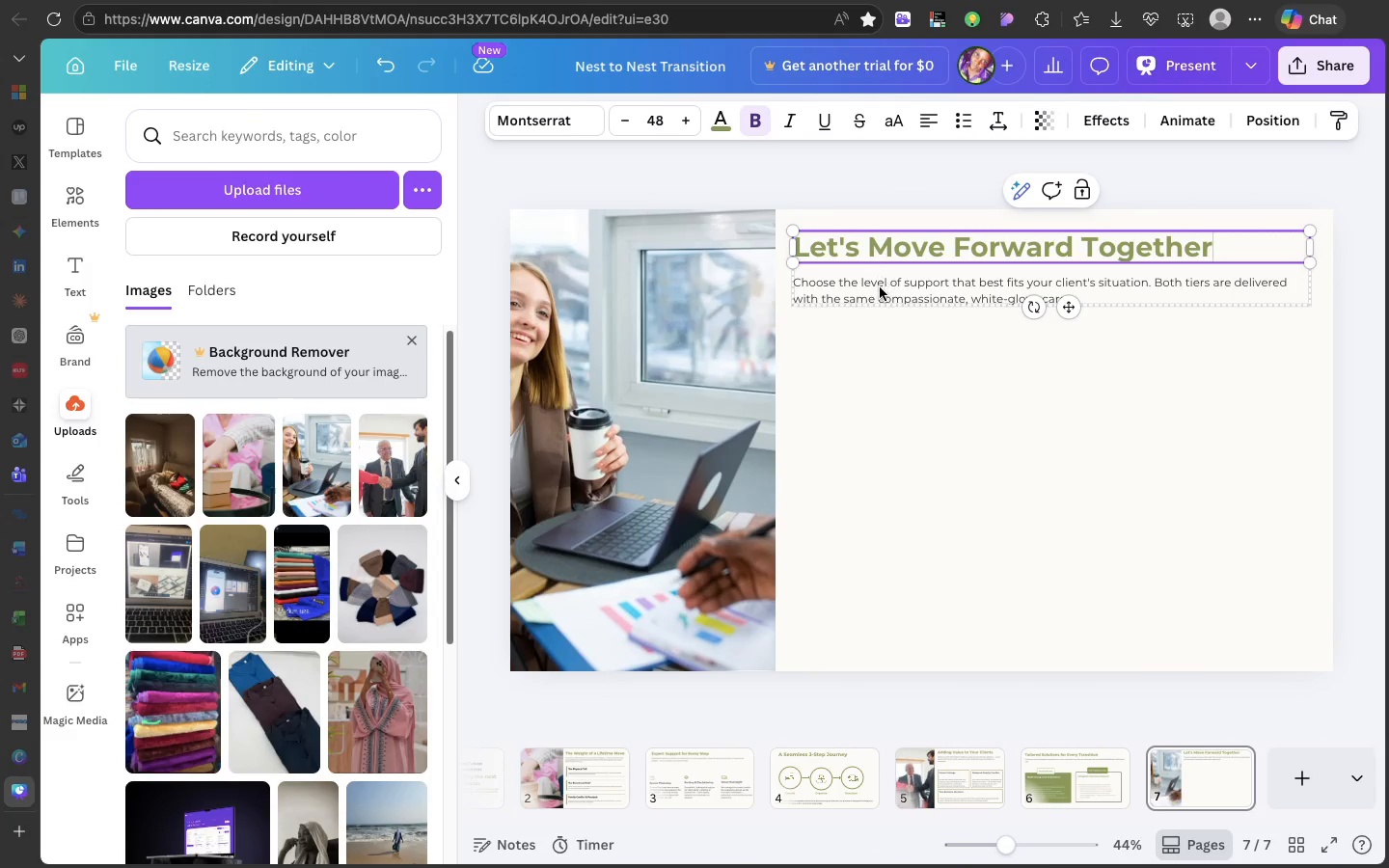 
double_click([880, 288])
 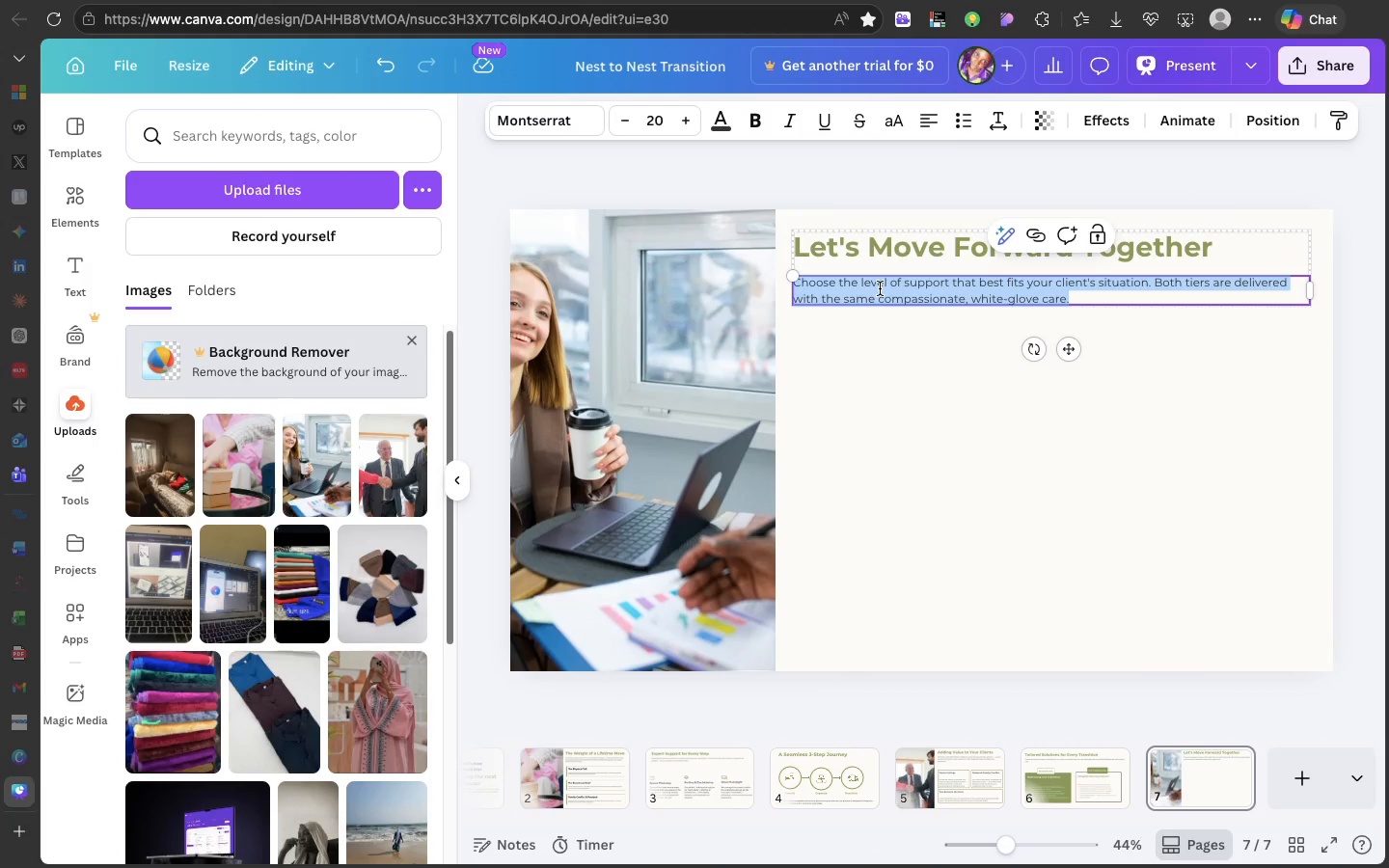 
key(Meta+V)
 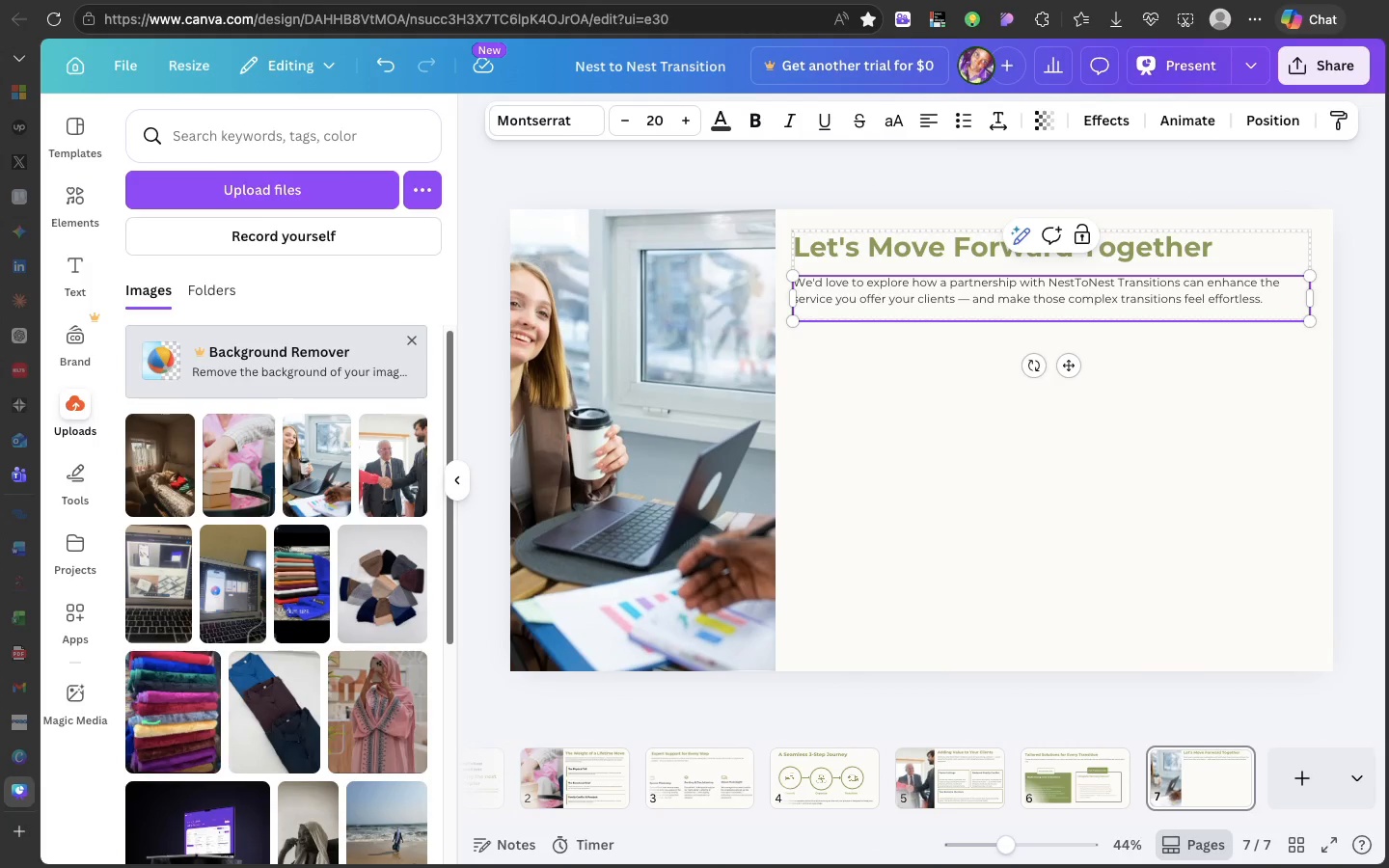 
key(Backspace)
 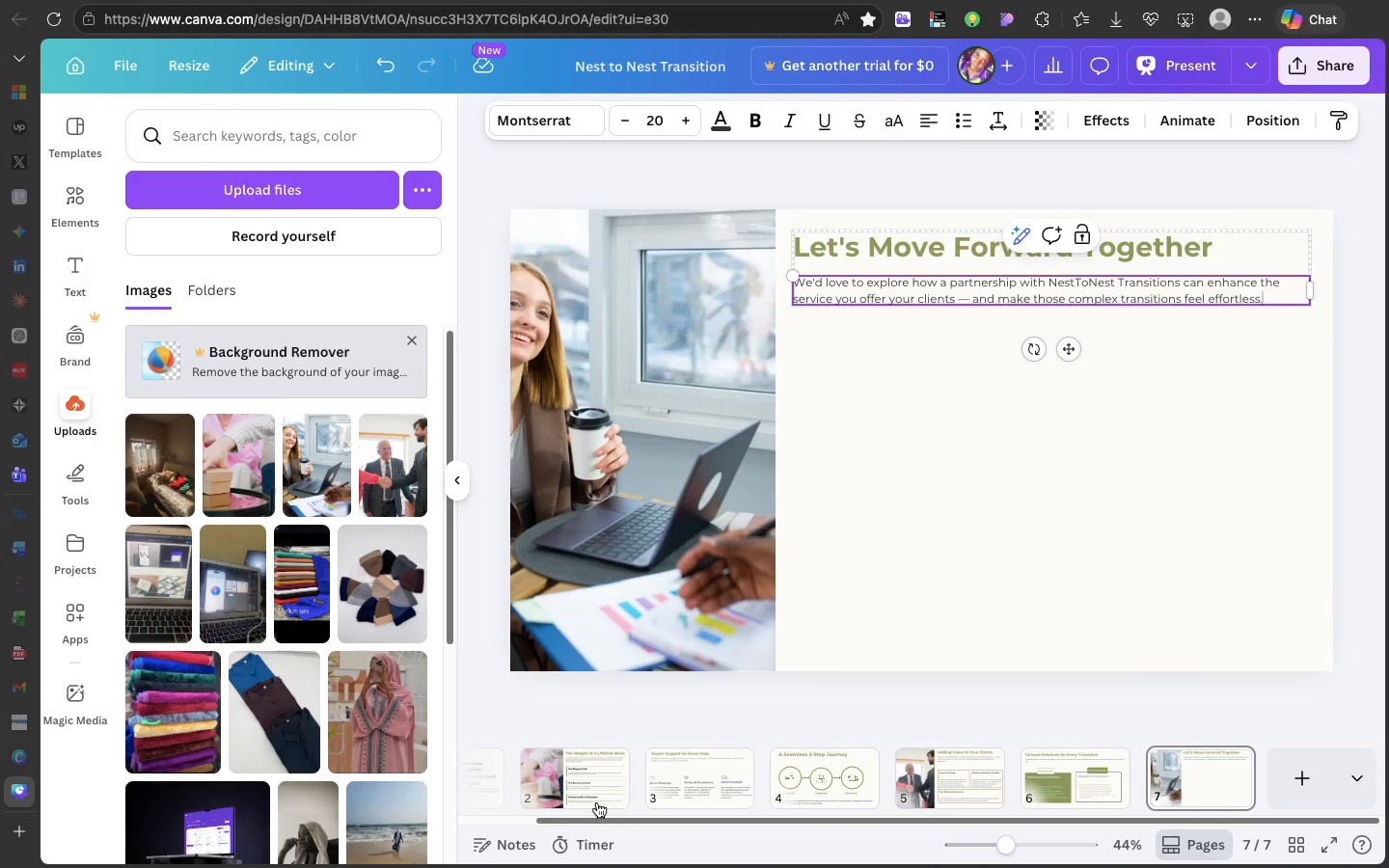 
left_click([597, 800])
 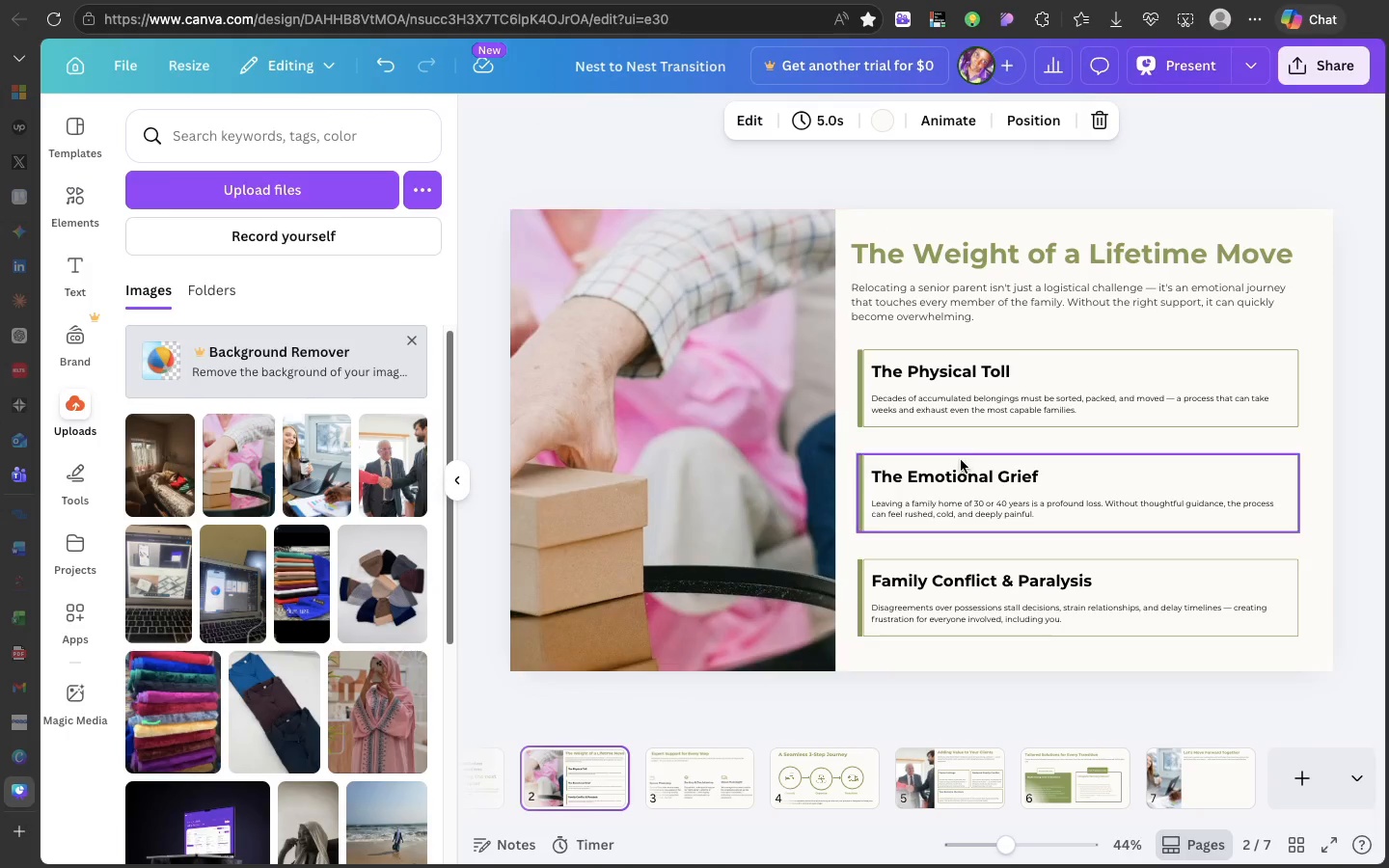 
left_click([961, 460])
 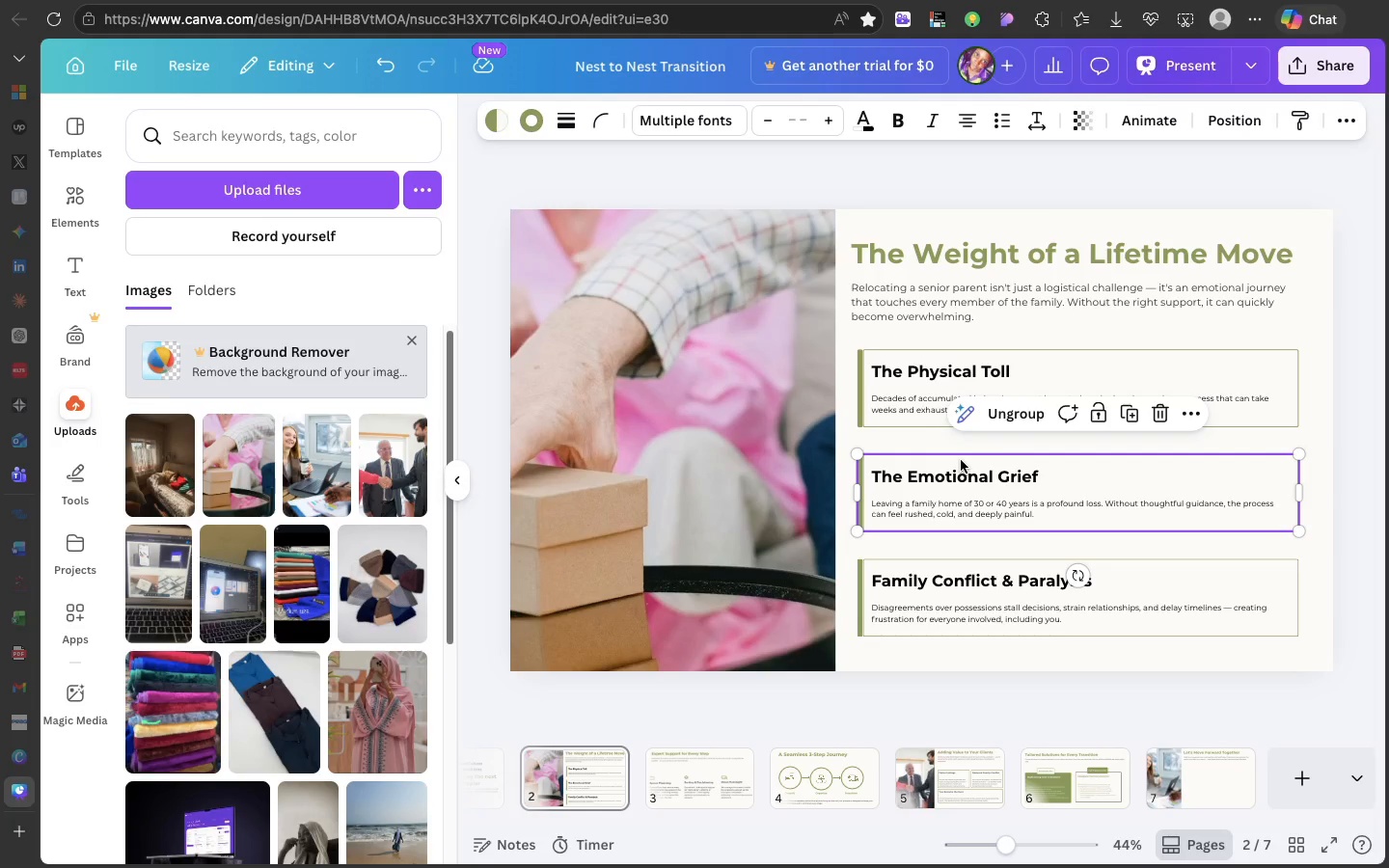 
key(Meta+C)
 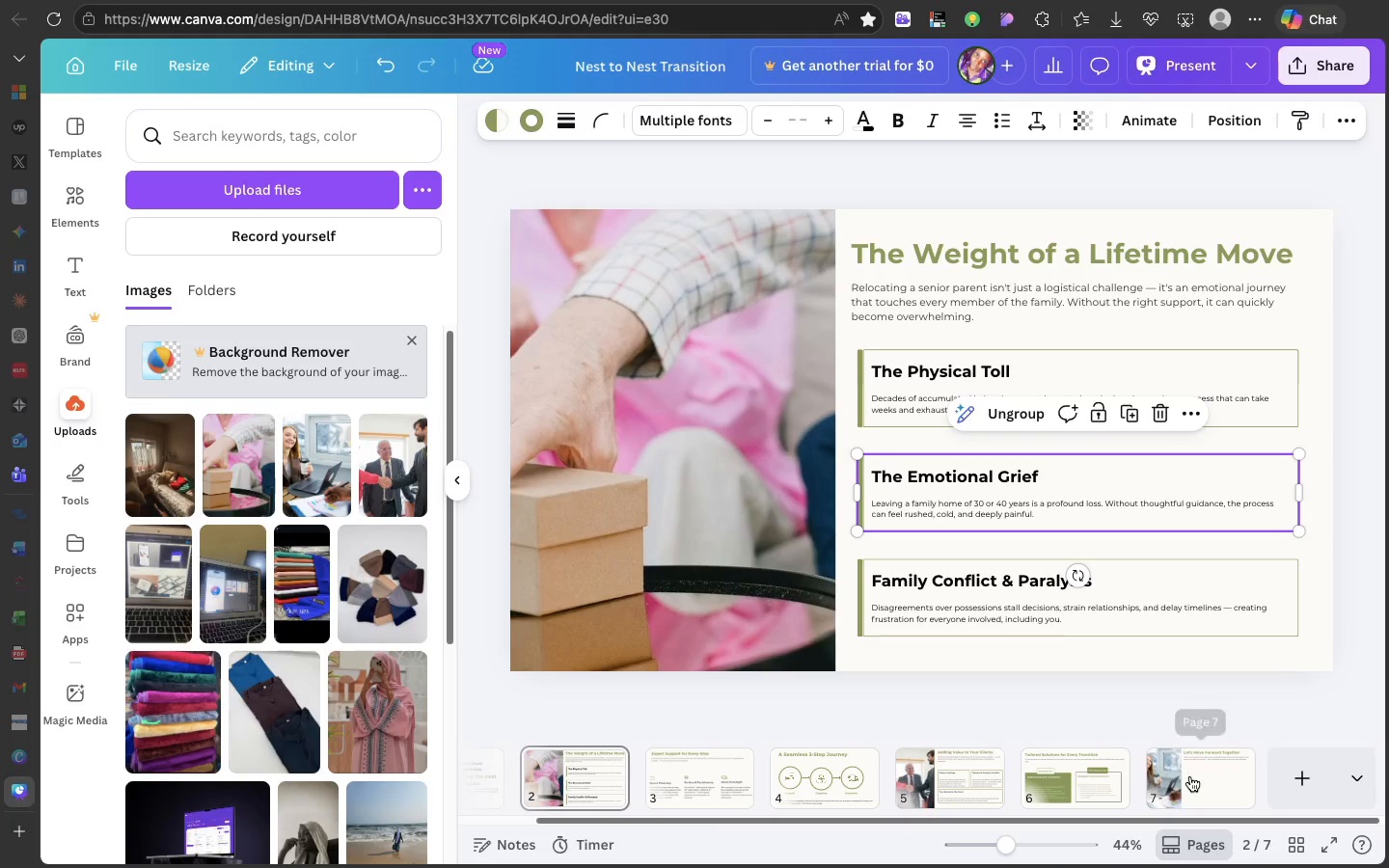 
left_click([1190, 776])
 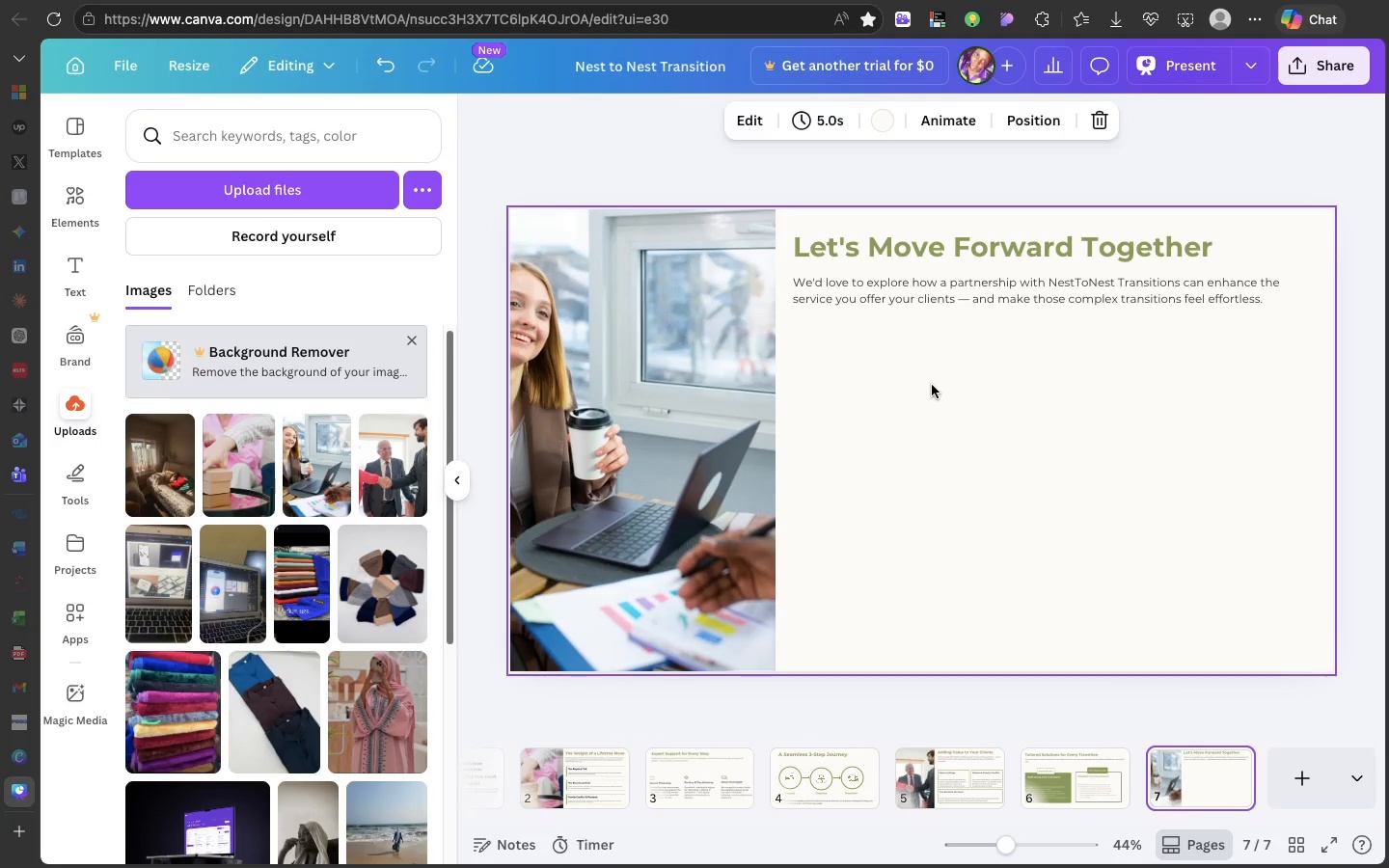 
left_click([932, 385])
 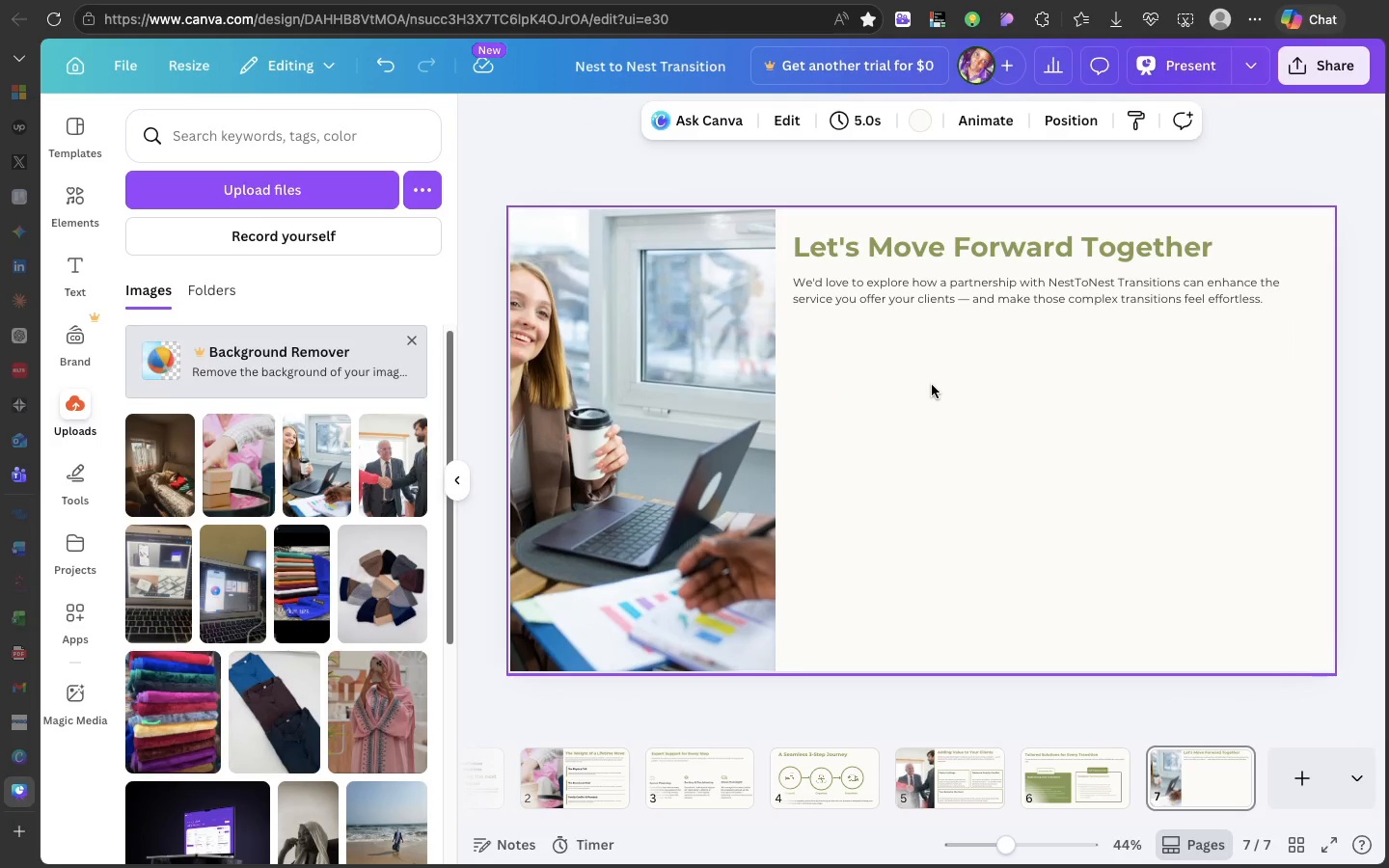 
key(Meta+V)
 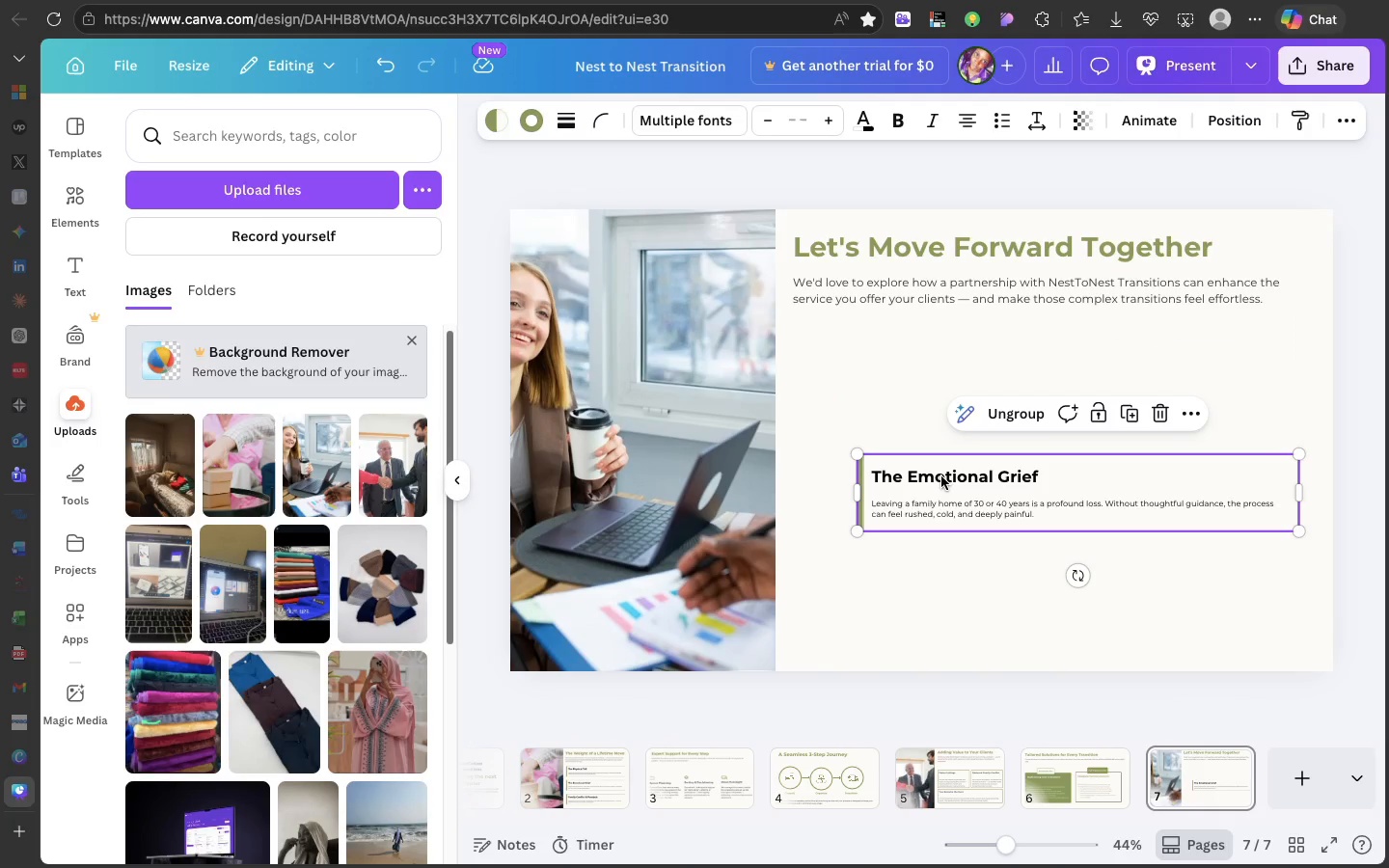 
left_click_drag(start_coordinate=[941, 476], to_coordinate=[883, 351])
 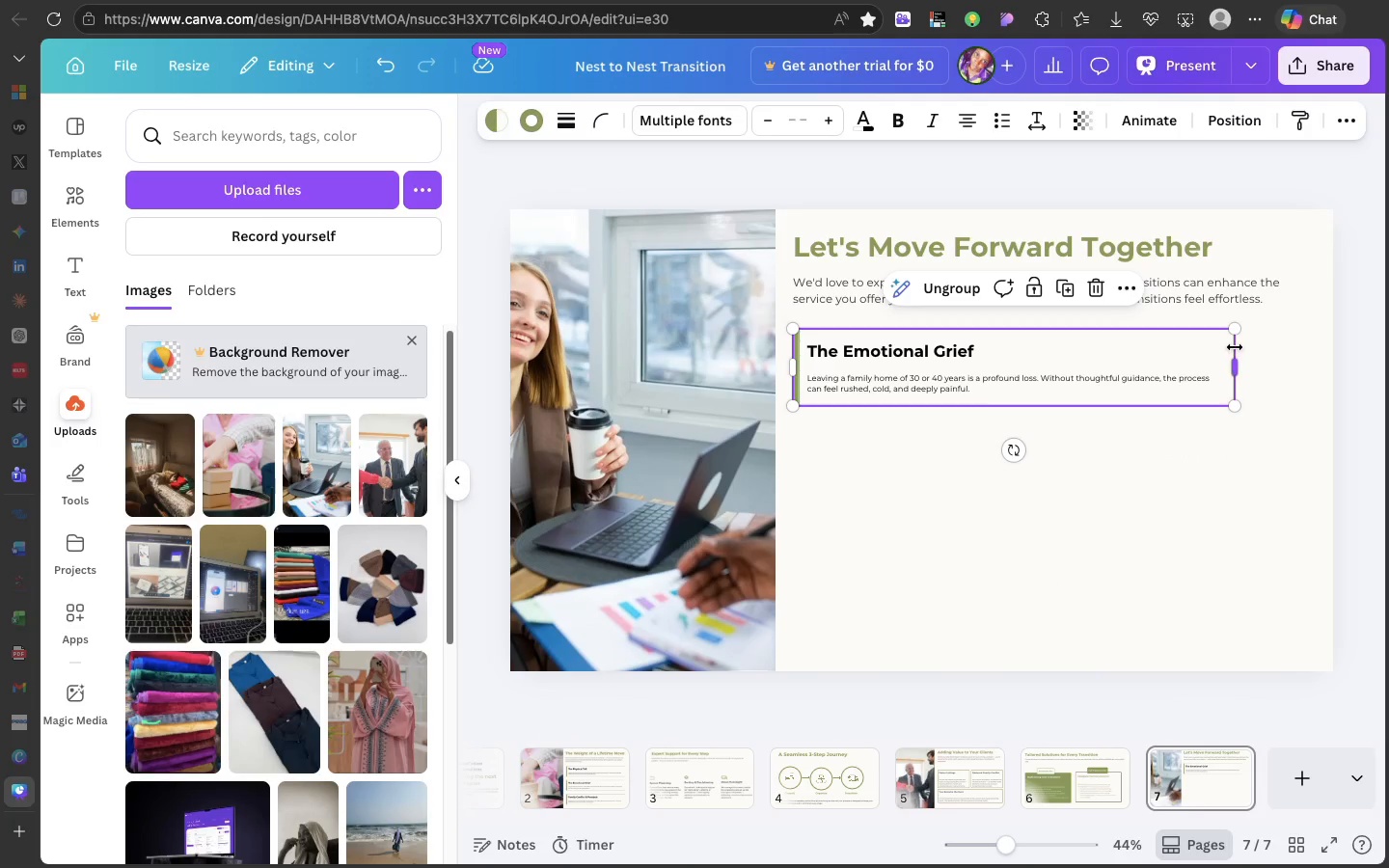 
left_click_drag(start_coordinate=[1235, 347], to_coordinate=[1308, 342])
 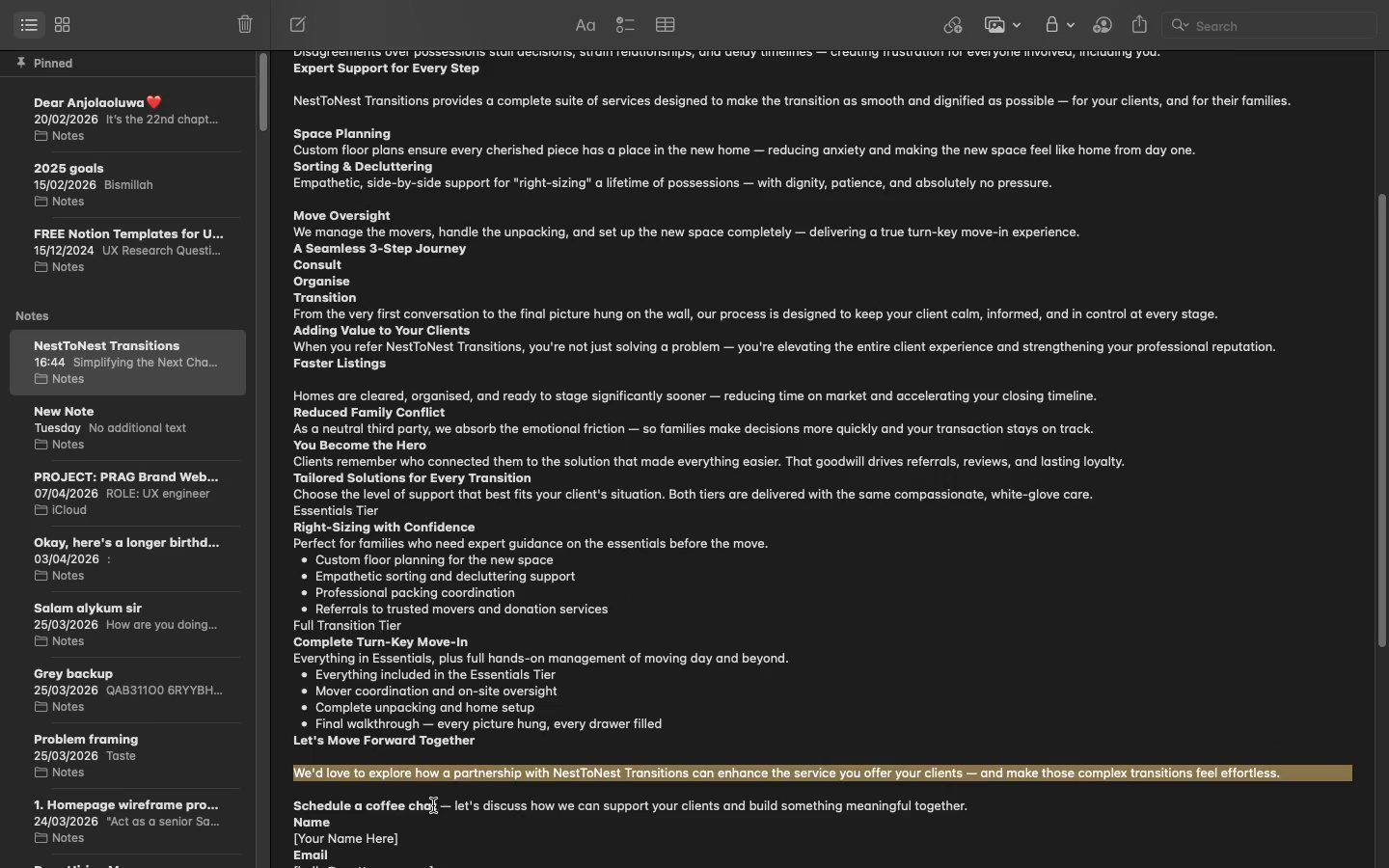 
left_click_drag(start_coordinate=[435, 806], to_coordinate=[309, 795])
 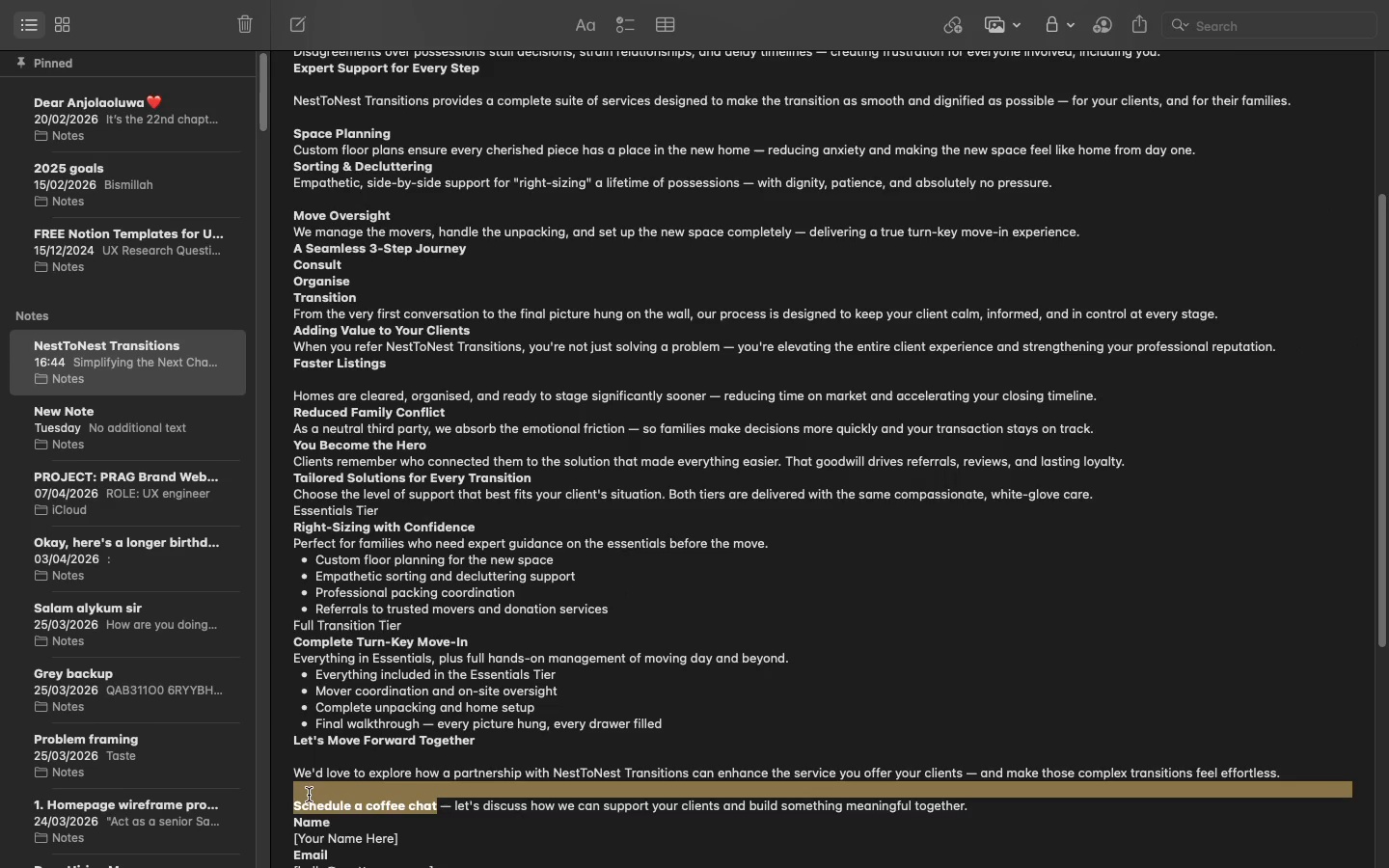 
key(Meta+C)
 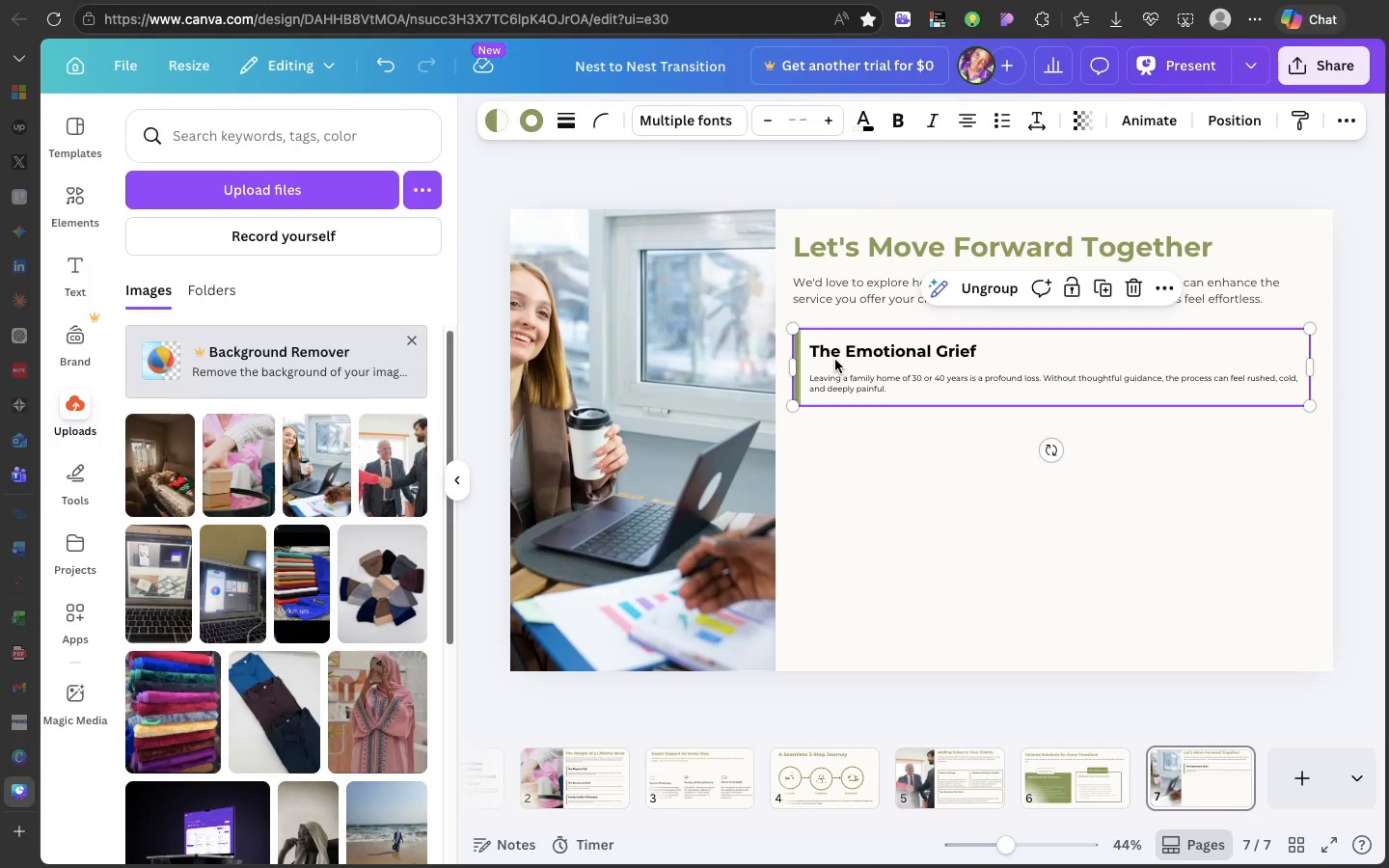 
double_click([832, 356])
 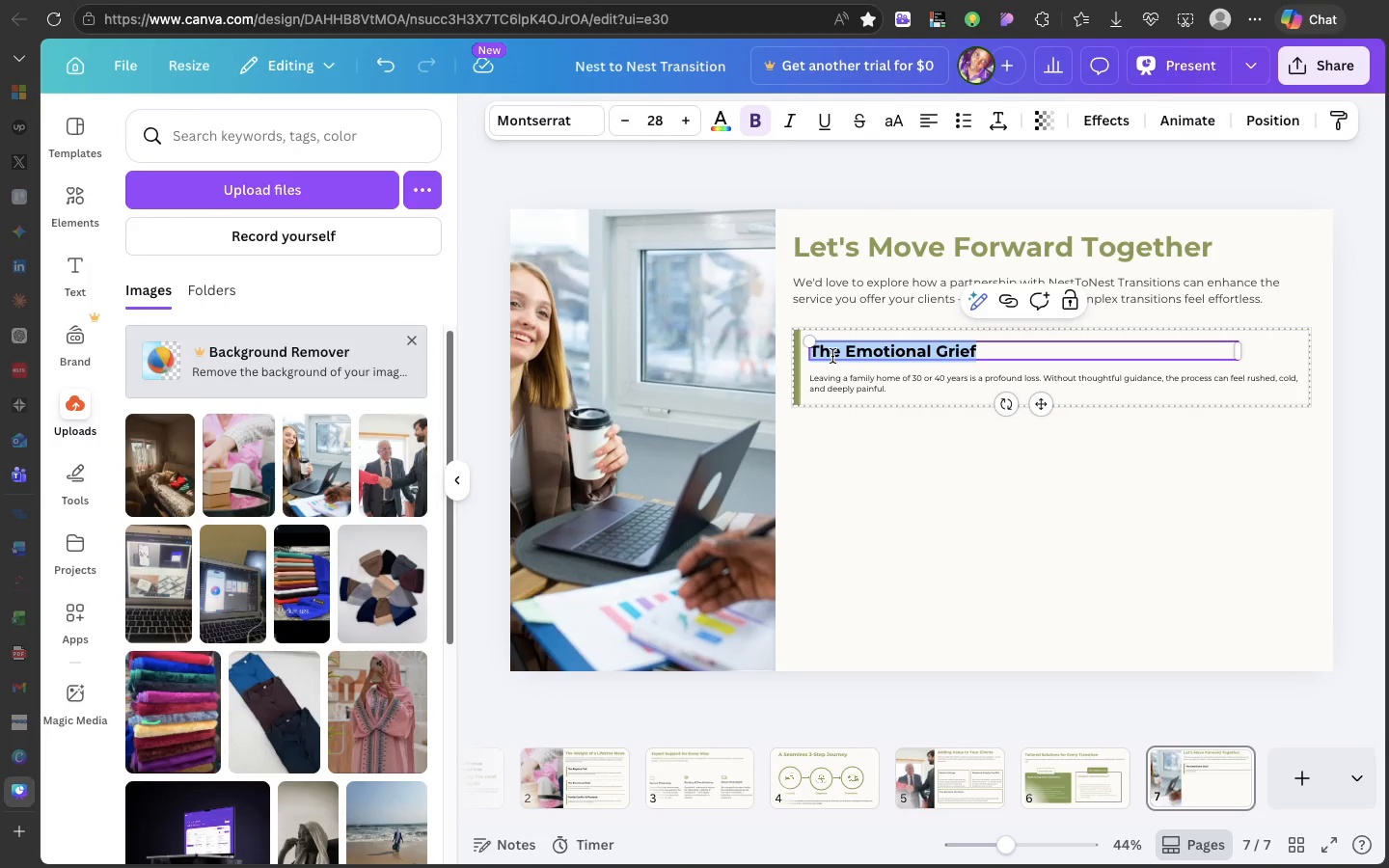 
triple_click([832, 356])
 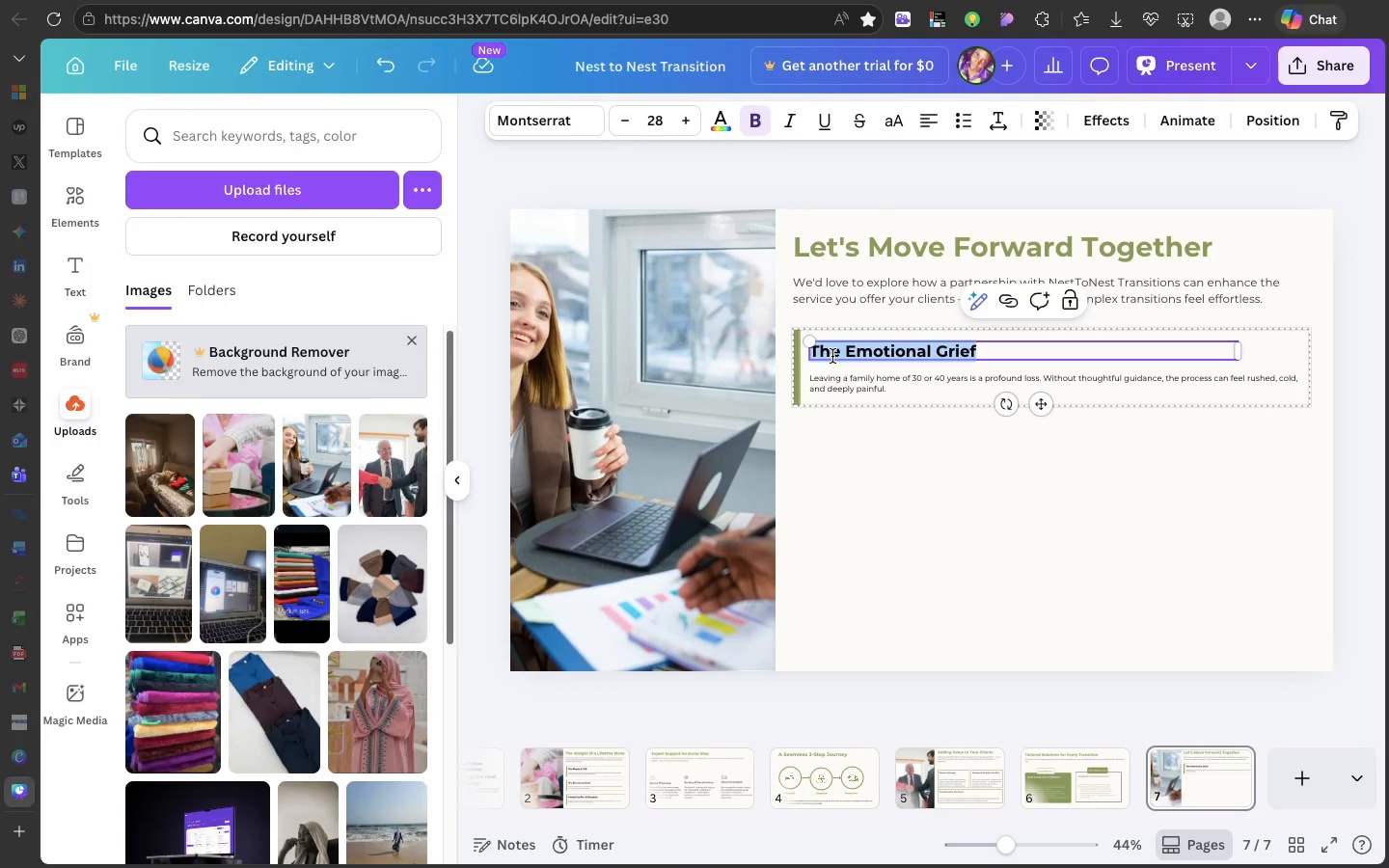 
key(Meta+V)
 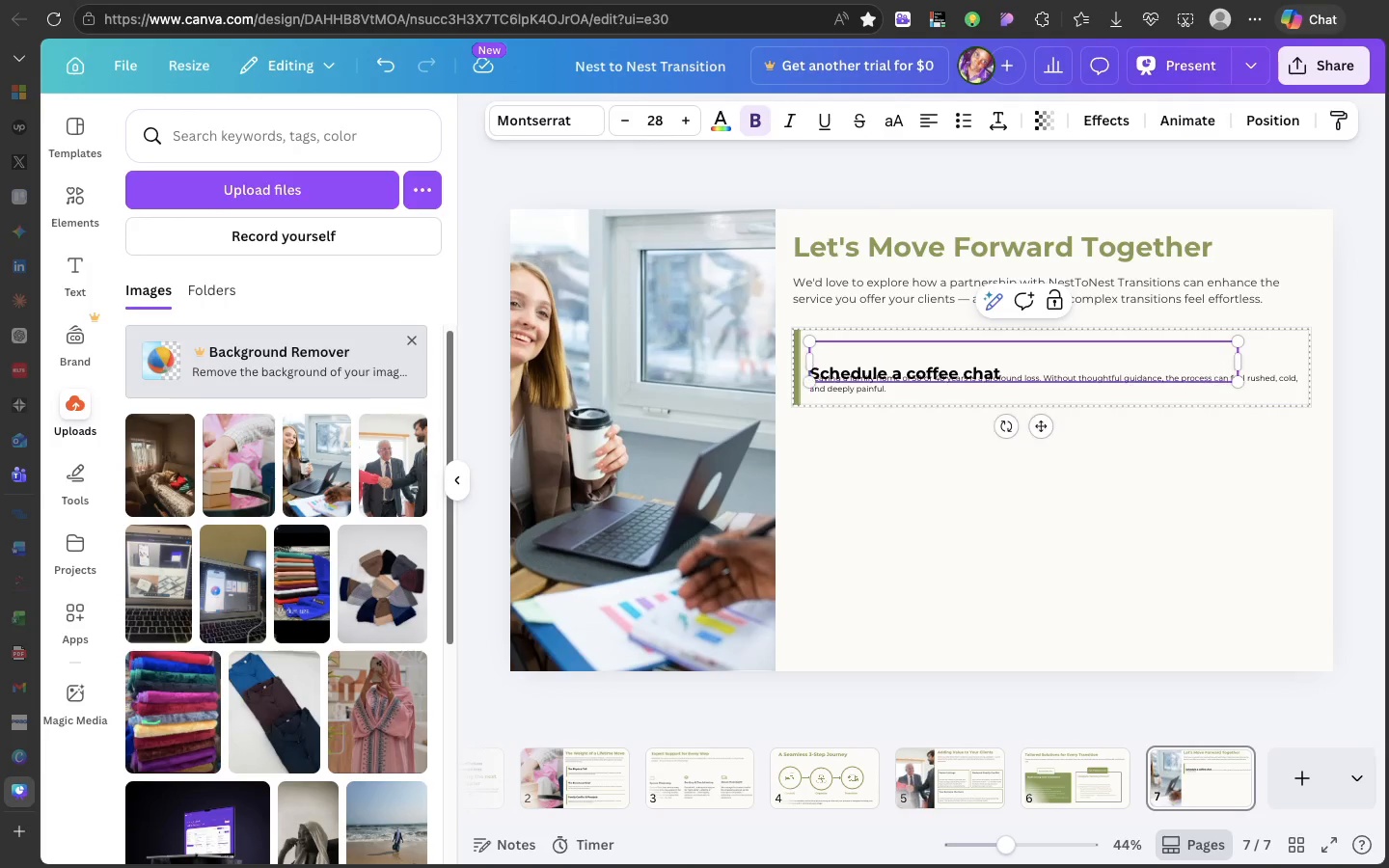 
key(Backspace)
 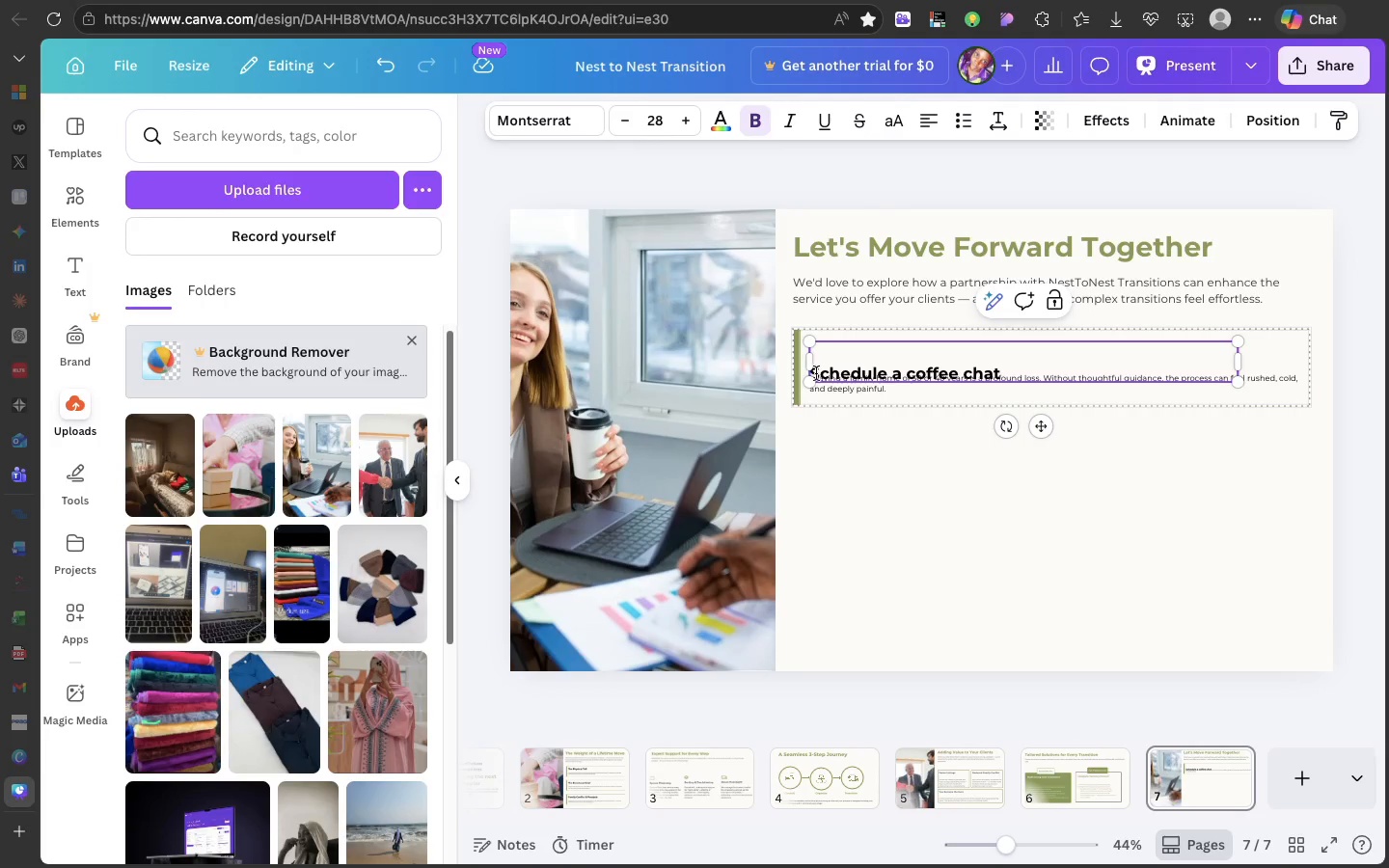 
left_click([815, 371])
 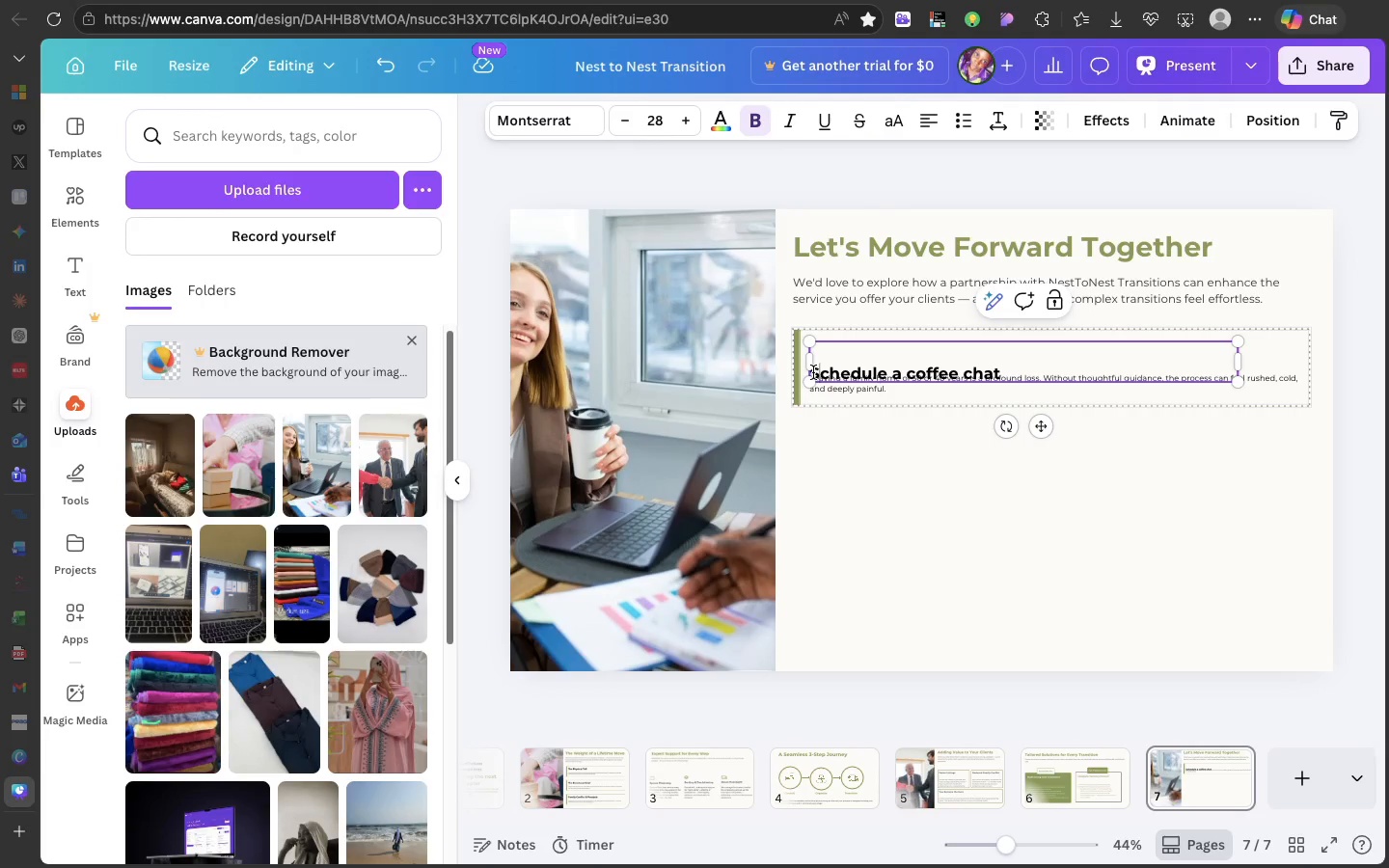 
left_click([813, 372])
 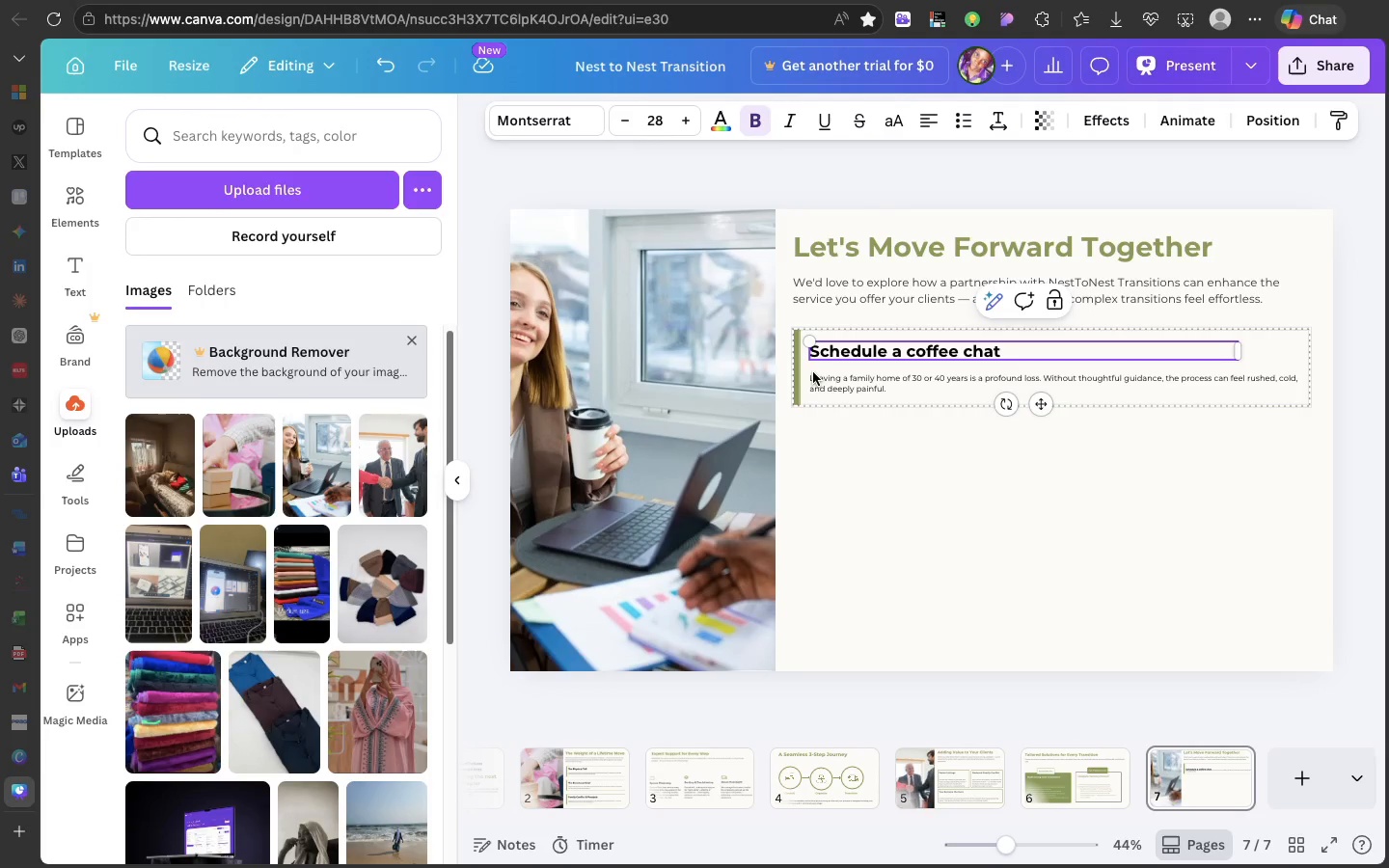 
key(Backspace)
 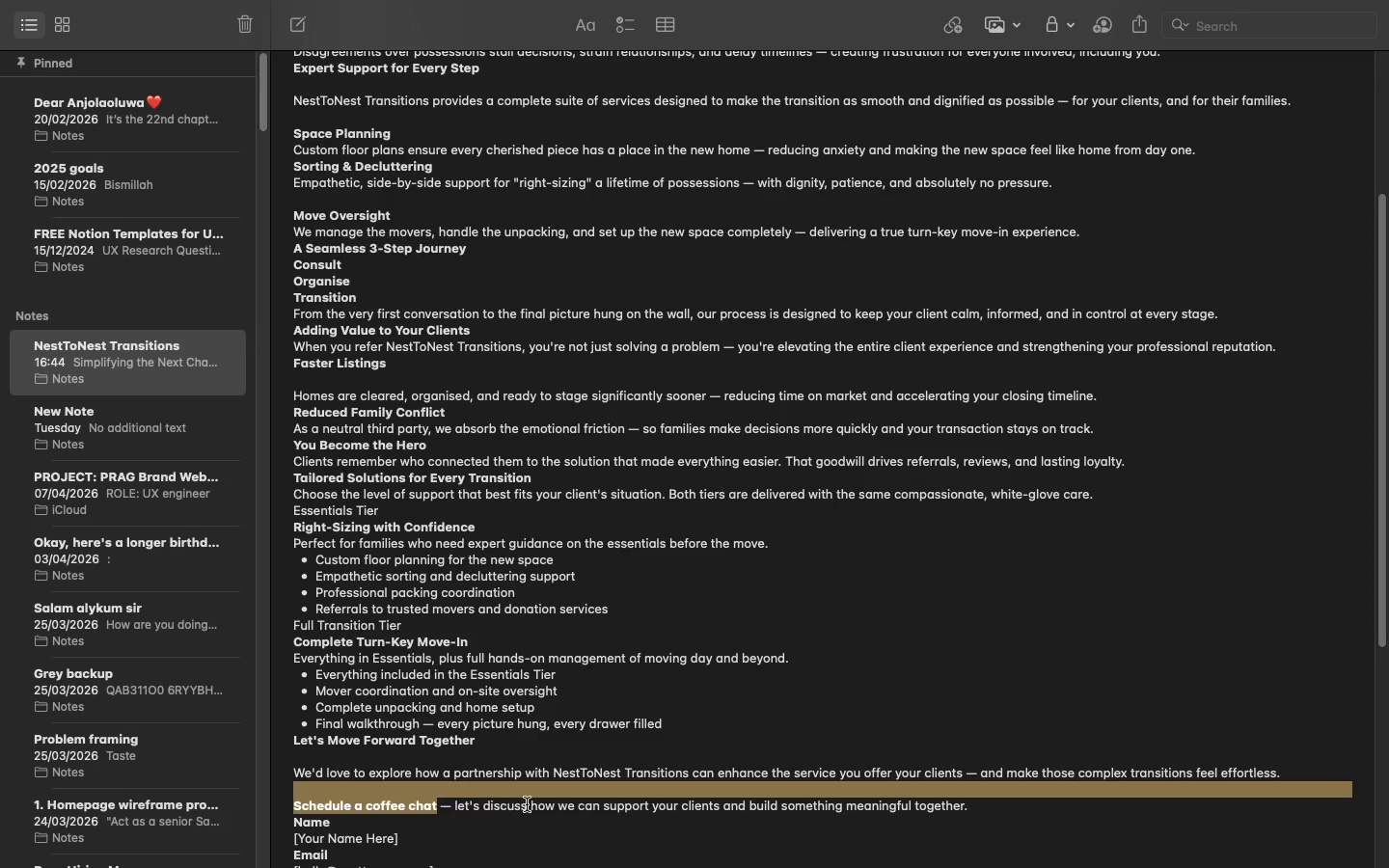 
left_click([457, 804])
 